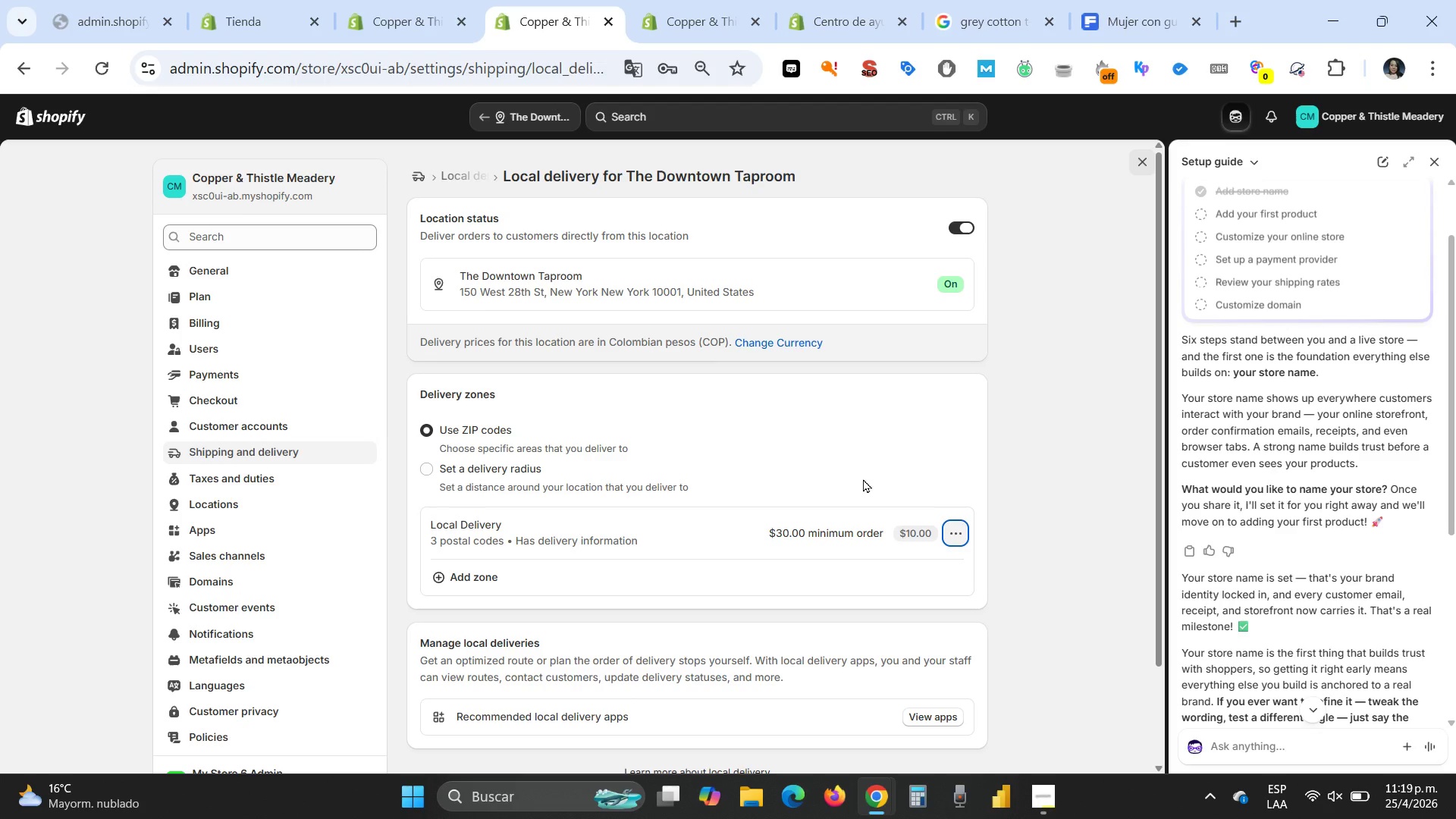 
left_click([1054, 805])
 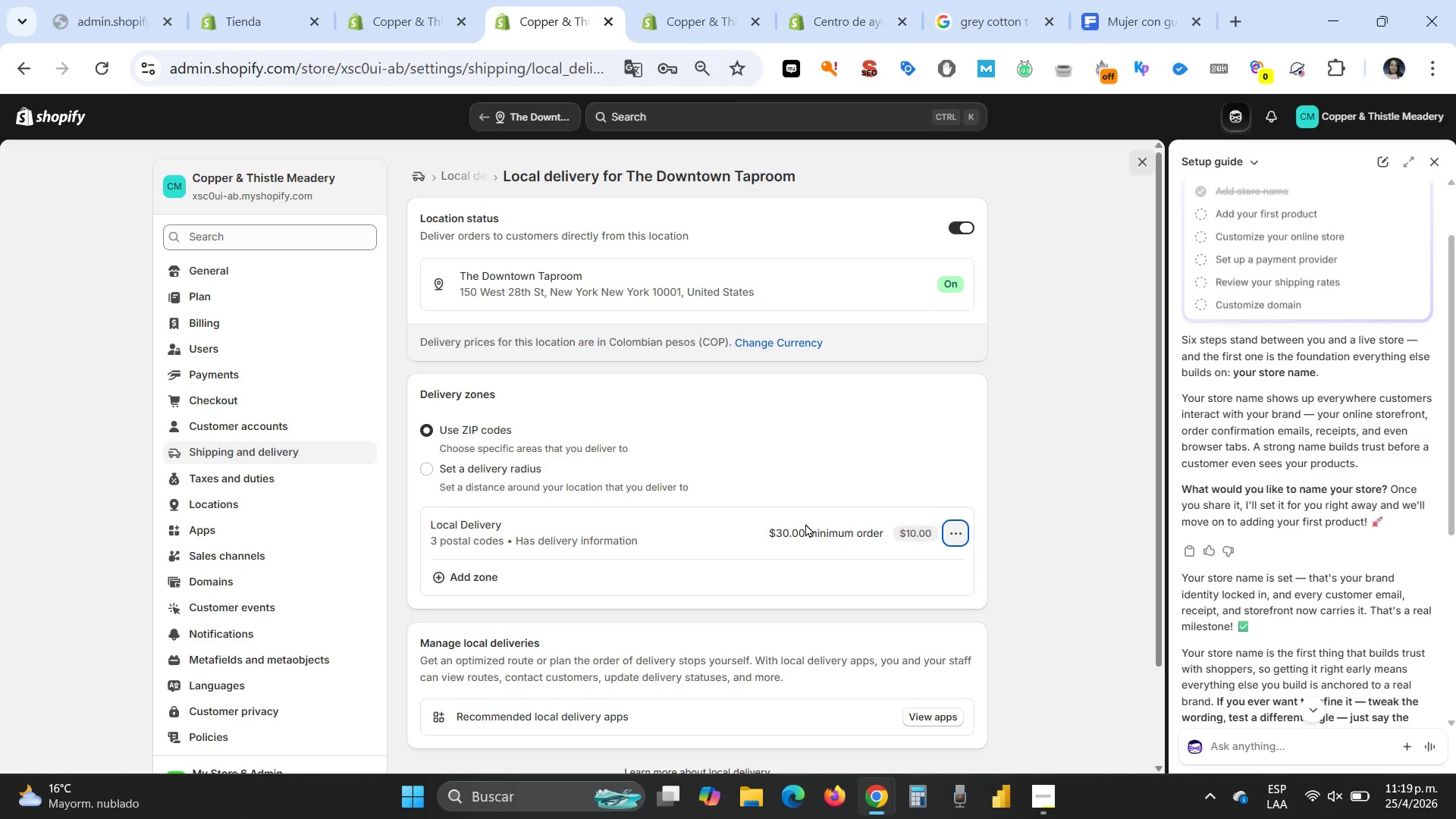 
wait(25.99)
 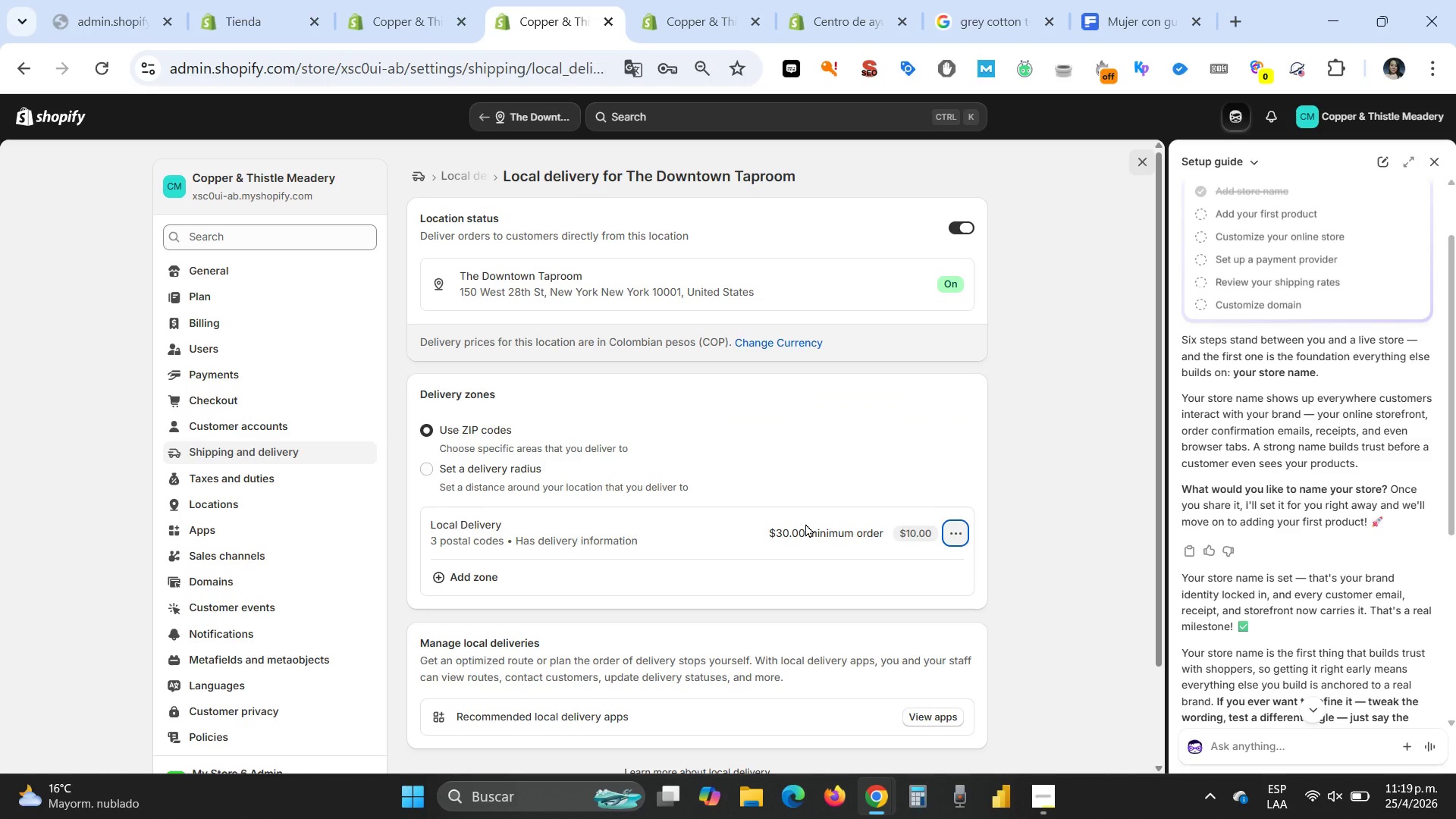 
hold_key(key=ControlLeft, duration=1.69)
scroll: coordinate [414, 478], scroll_direction: up, amount: 2.0
 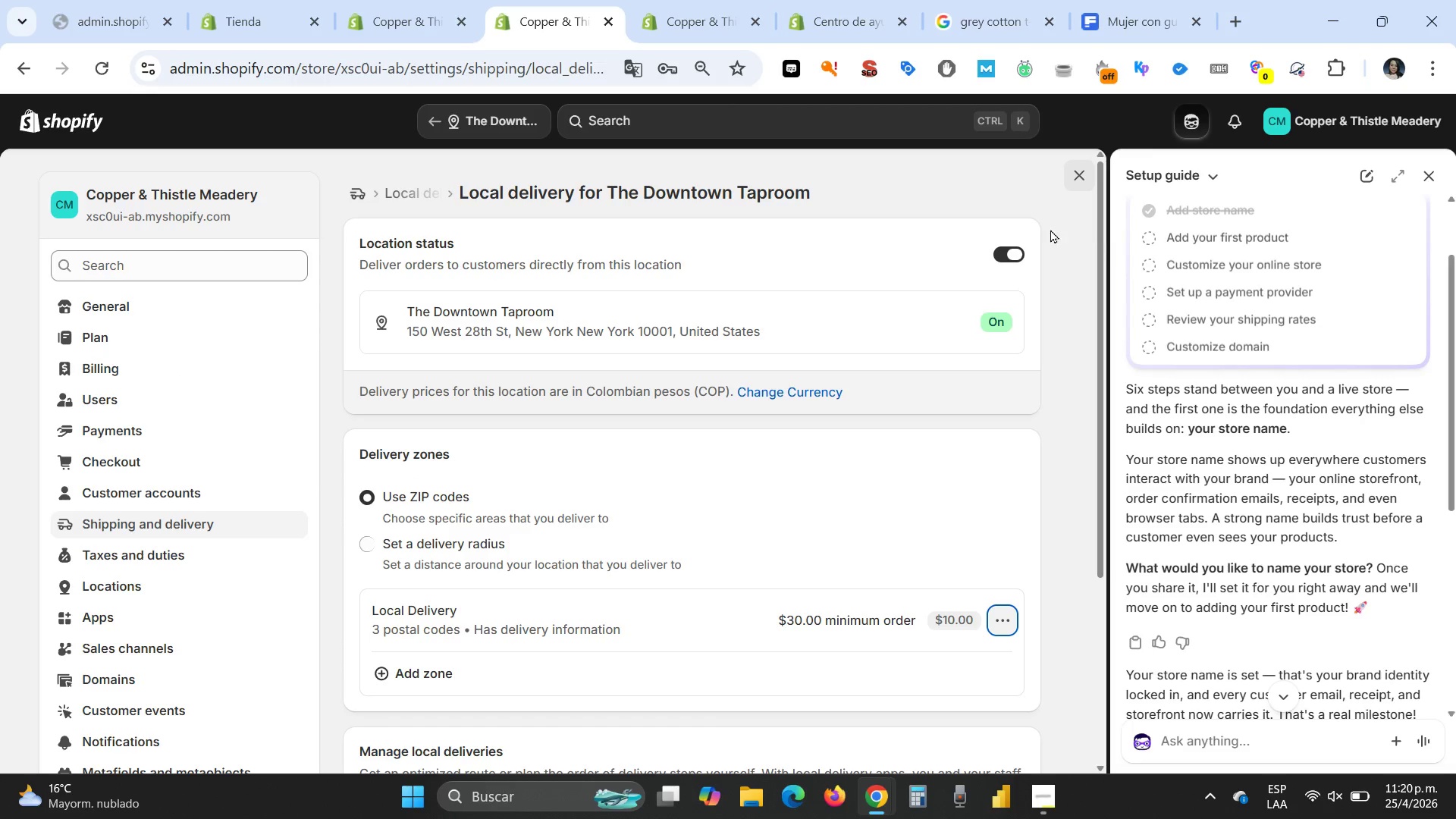 
scroll: coordinate [160, 522], scroll_direction: down, amount: 5.0
 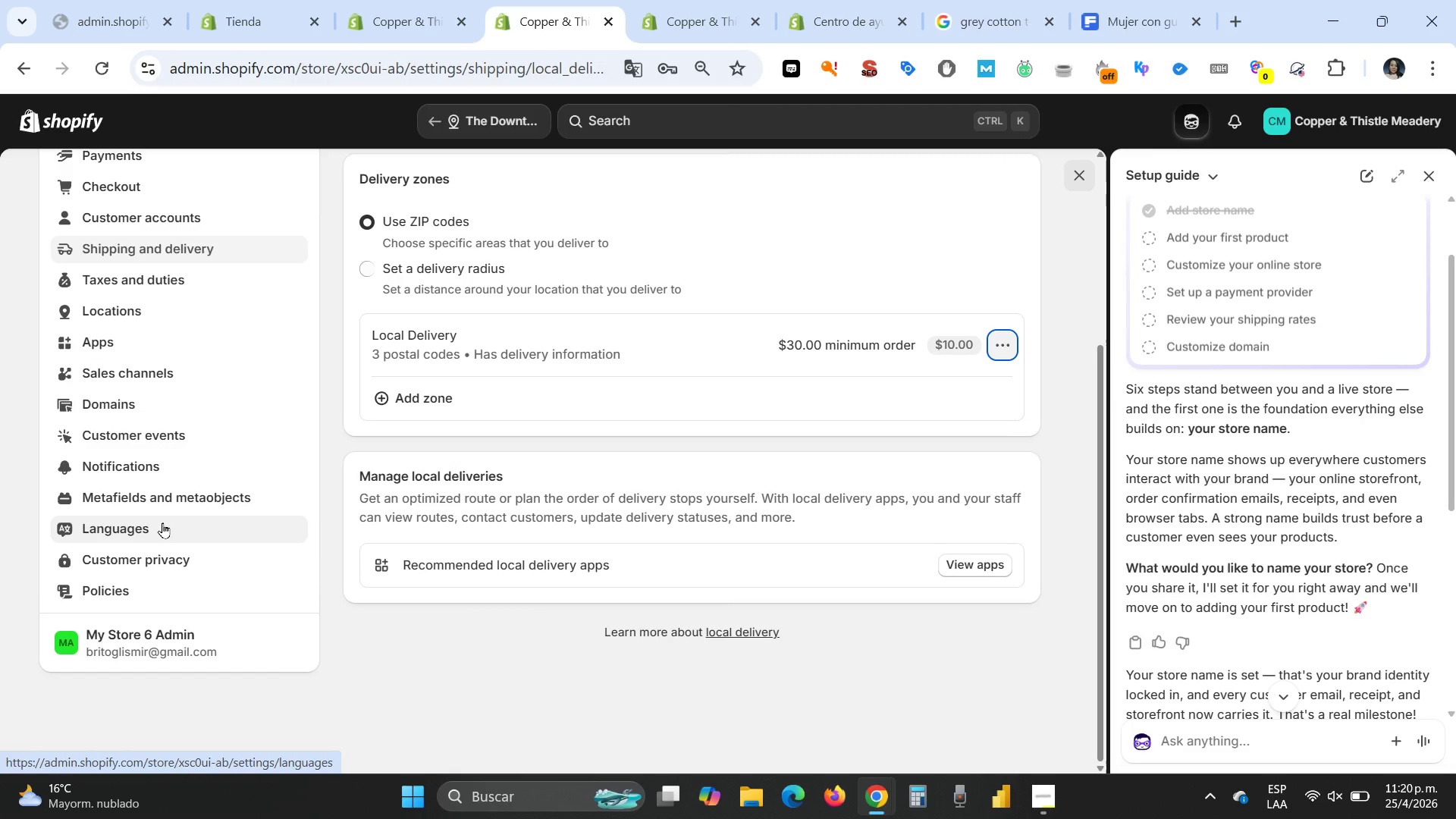 
scroll: coordinate [162, 522], scroll_direction: up, amount: 6.0
 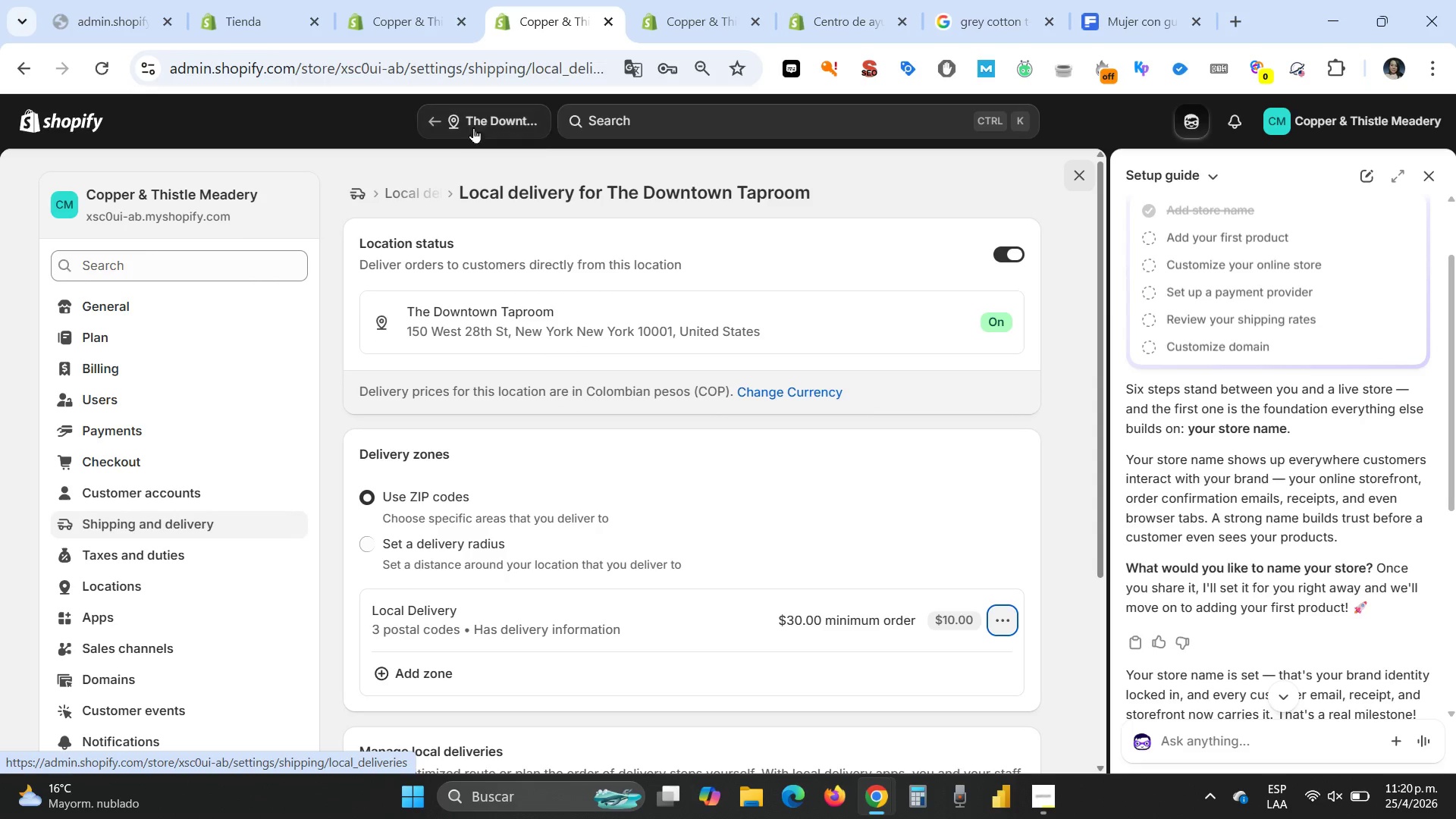 
left_click([479, 118])
 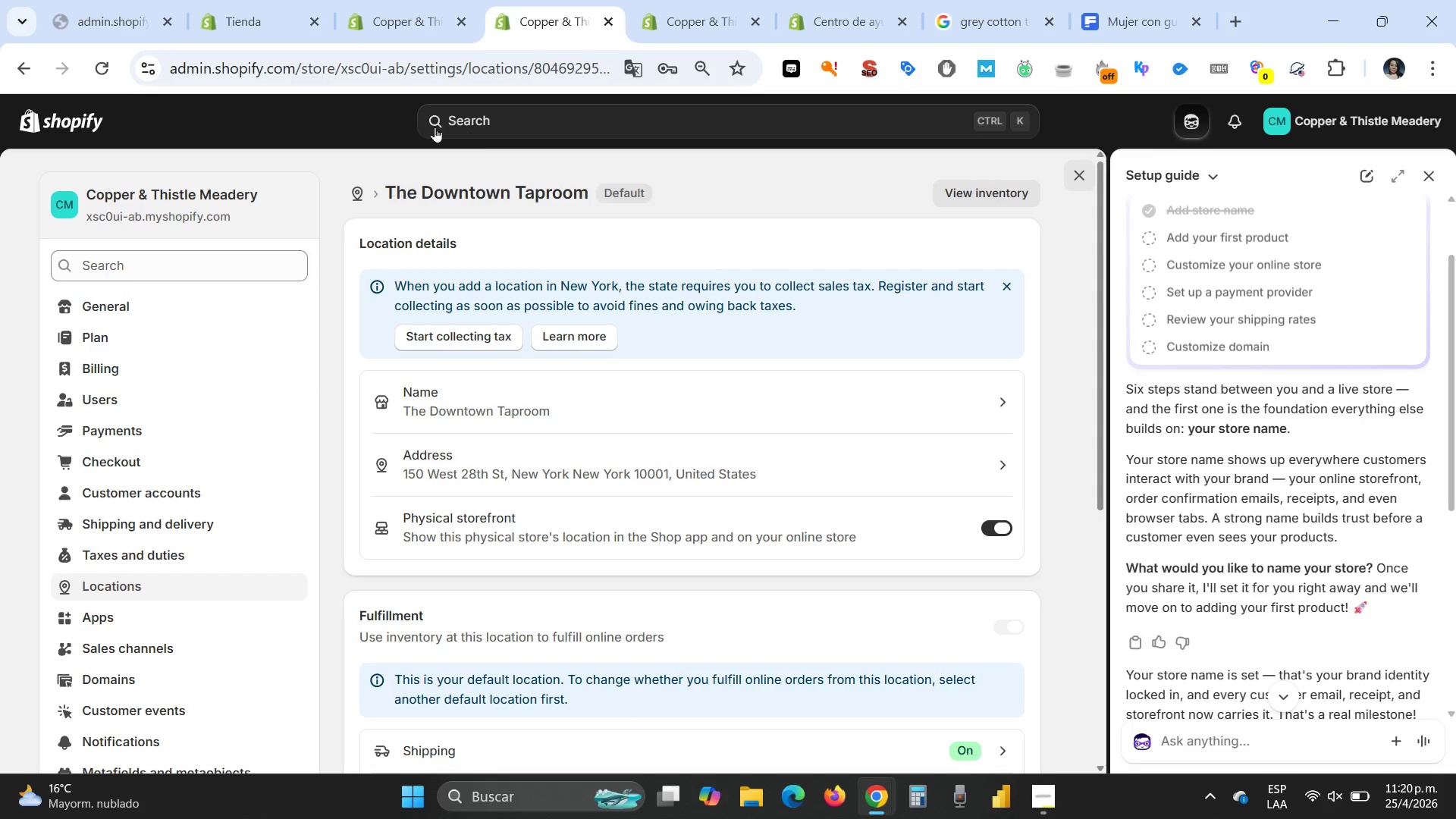 
wait(8.83)
 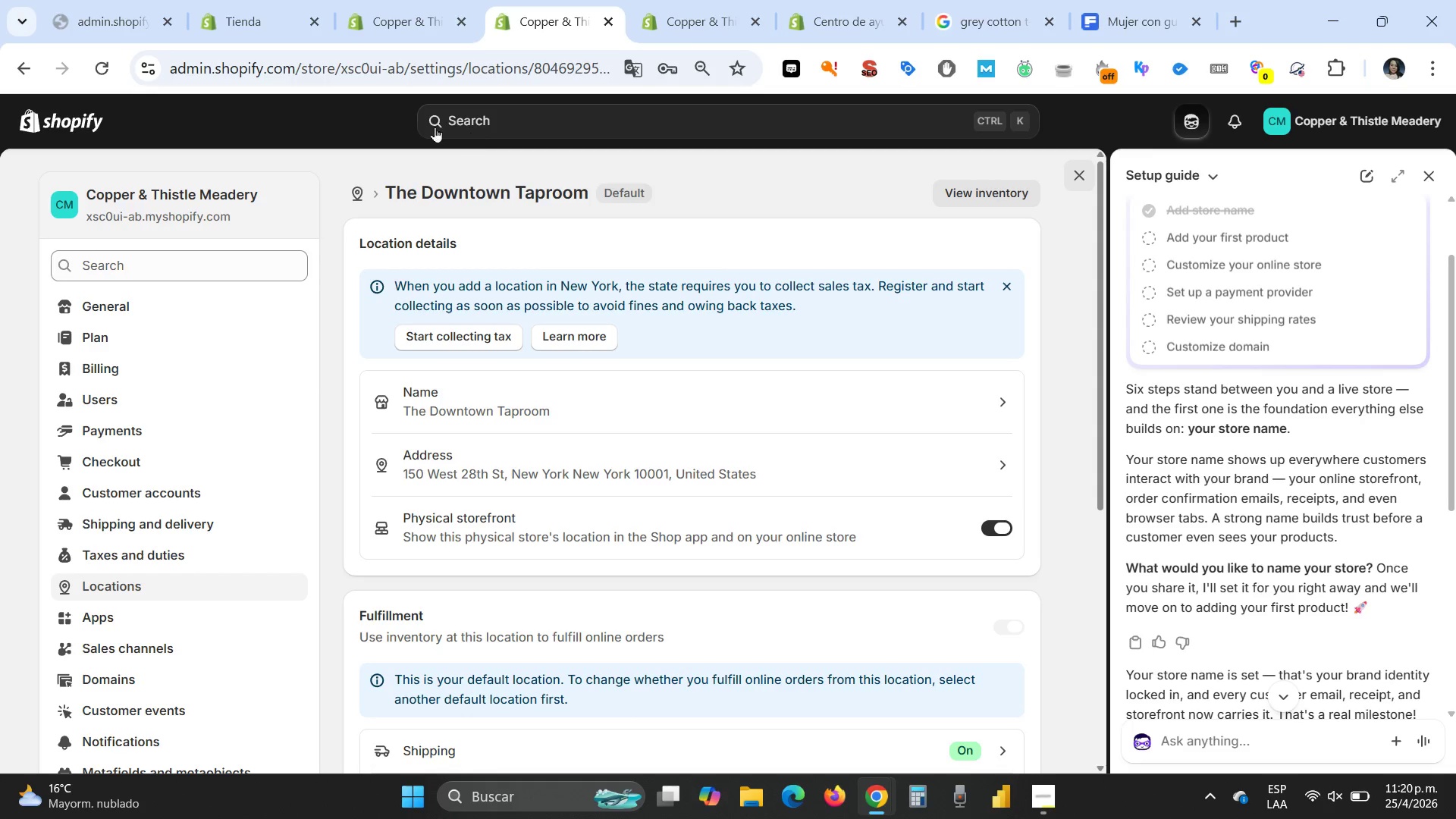 
left_click([1075, 184])
 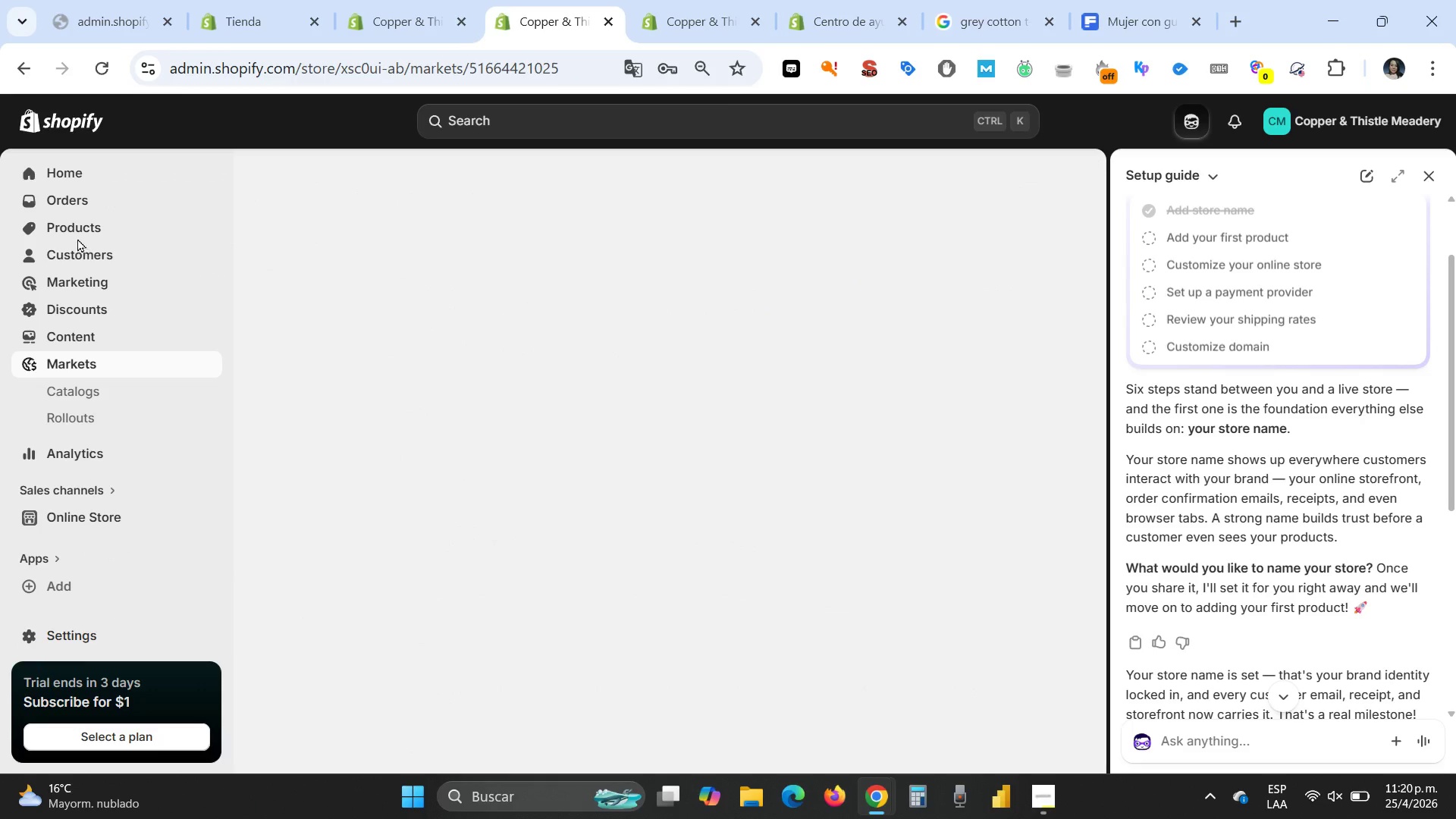 
left_click([74, 225])
 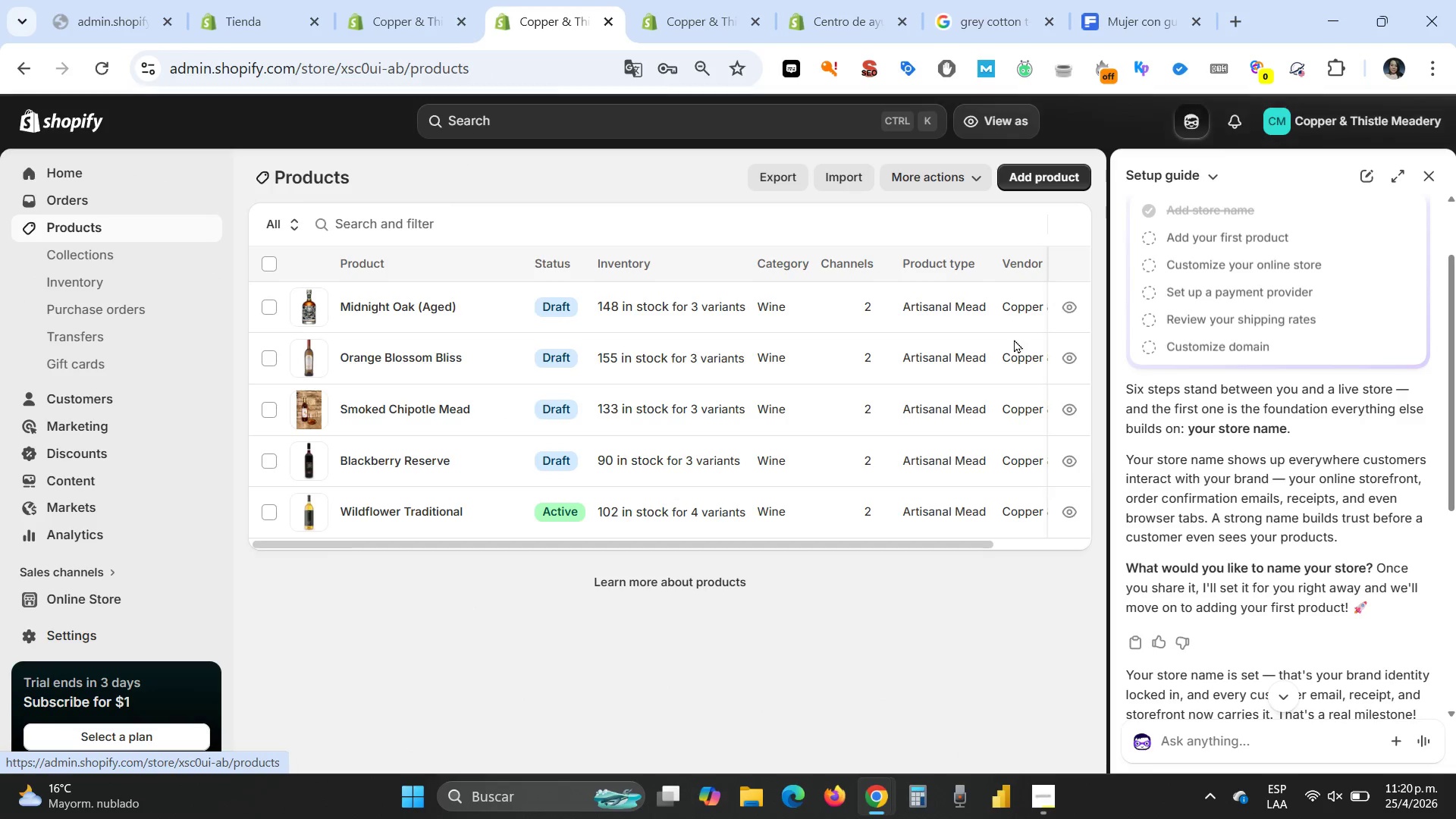 
left_click([273, 262])
 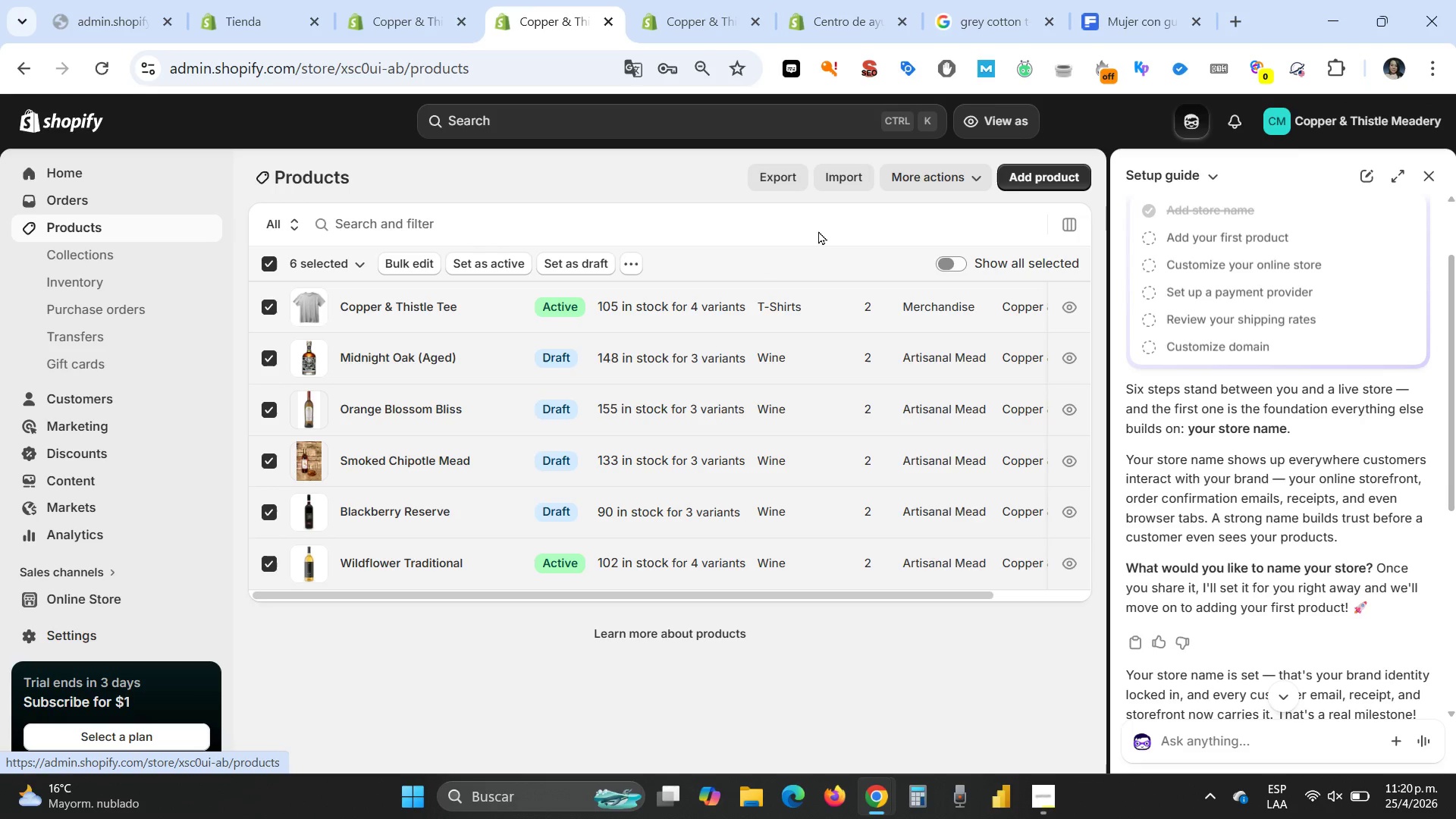 
left_click([783, 176])
 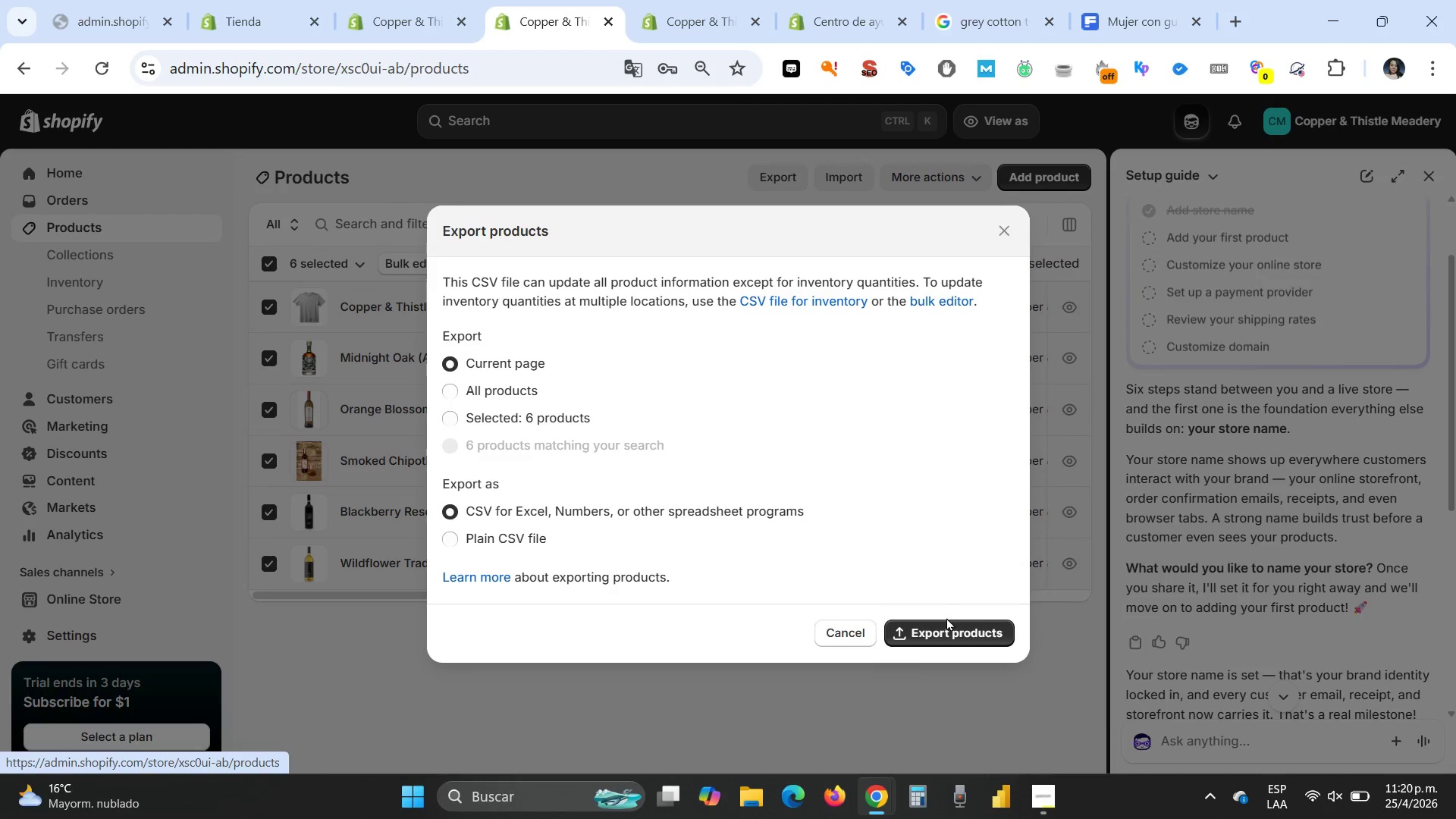 
left_click([945, 633])
 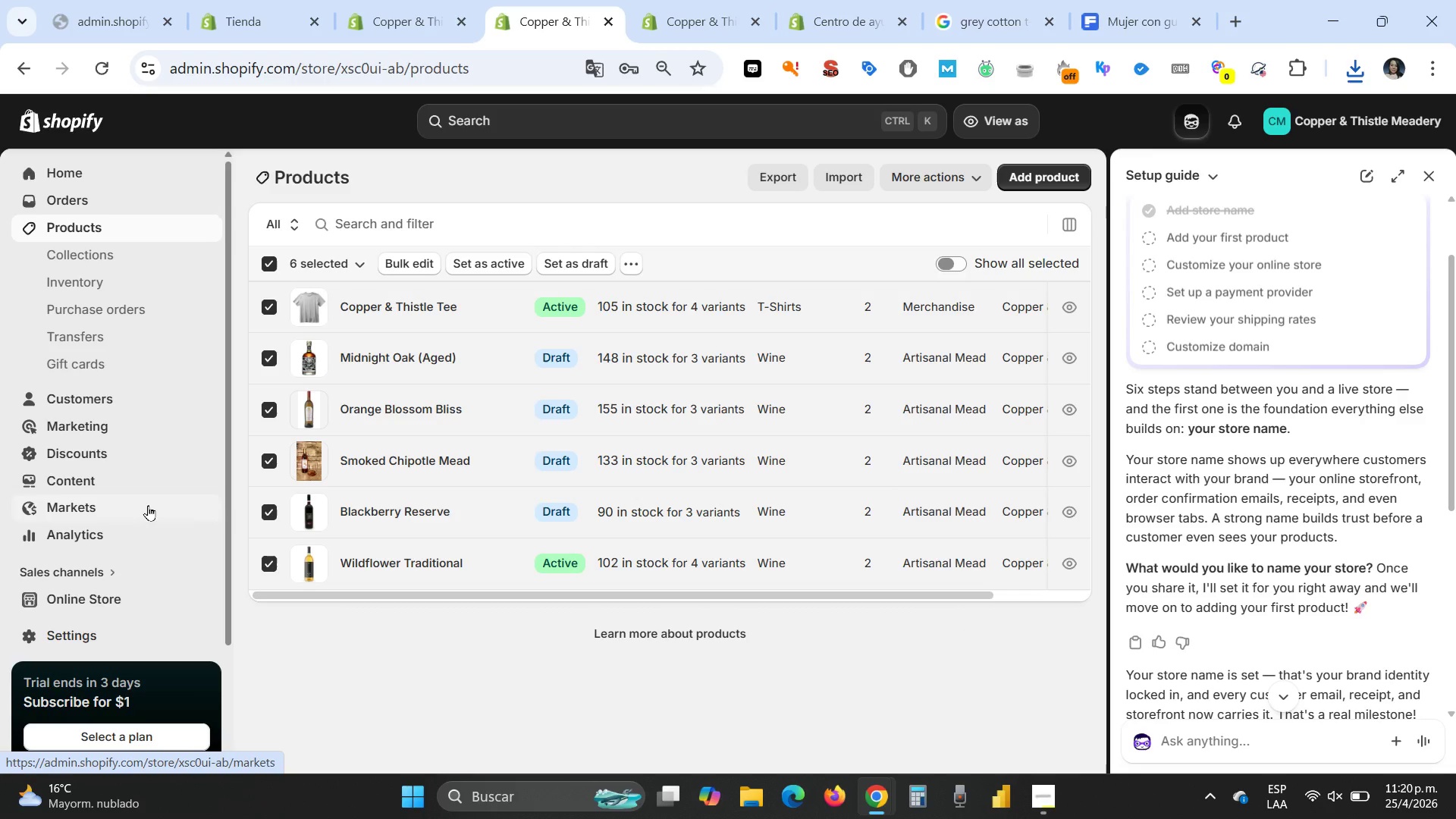 
wait(27.08)
 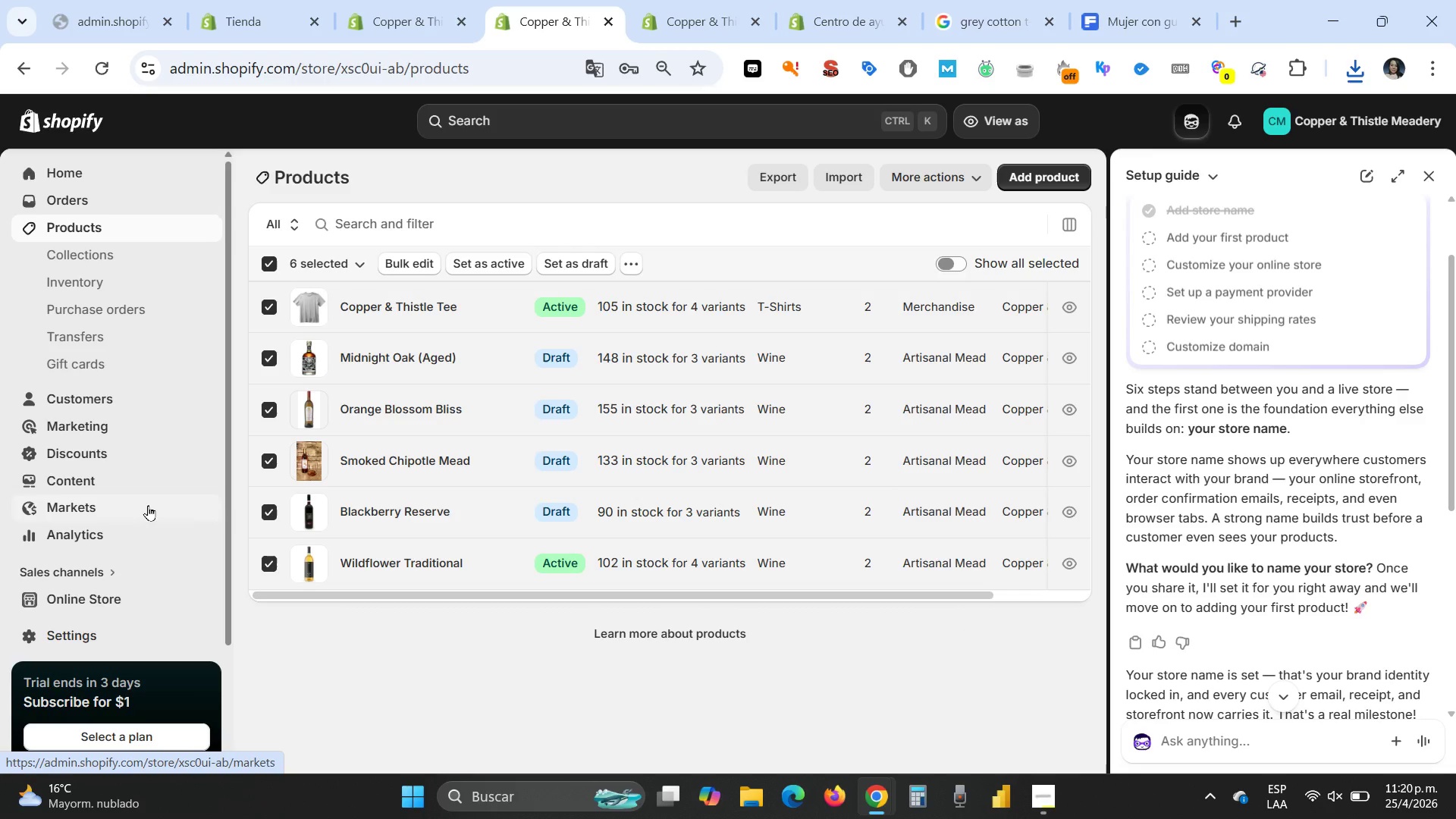 
left_click([80, 633])
 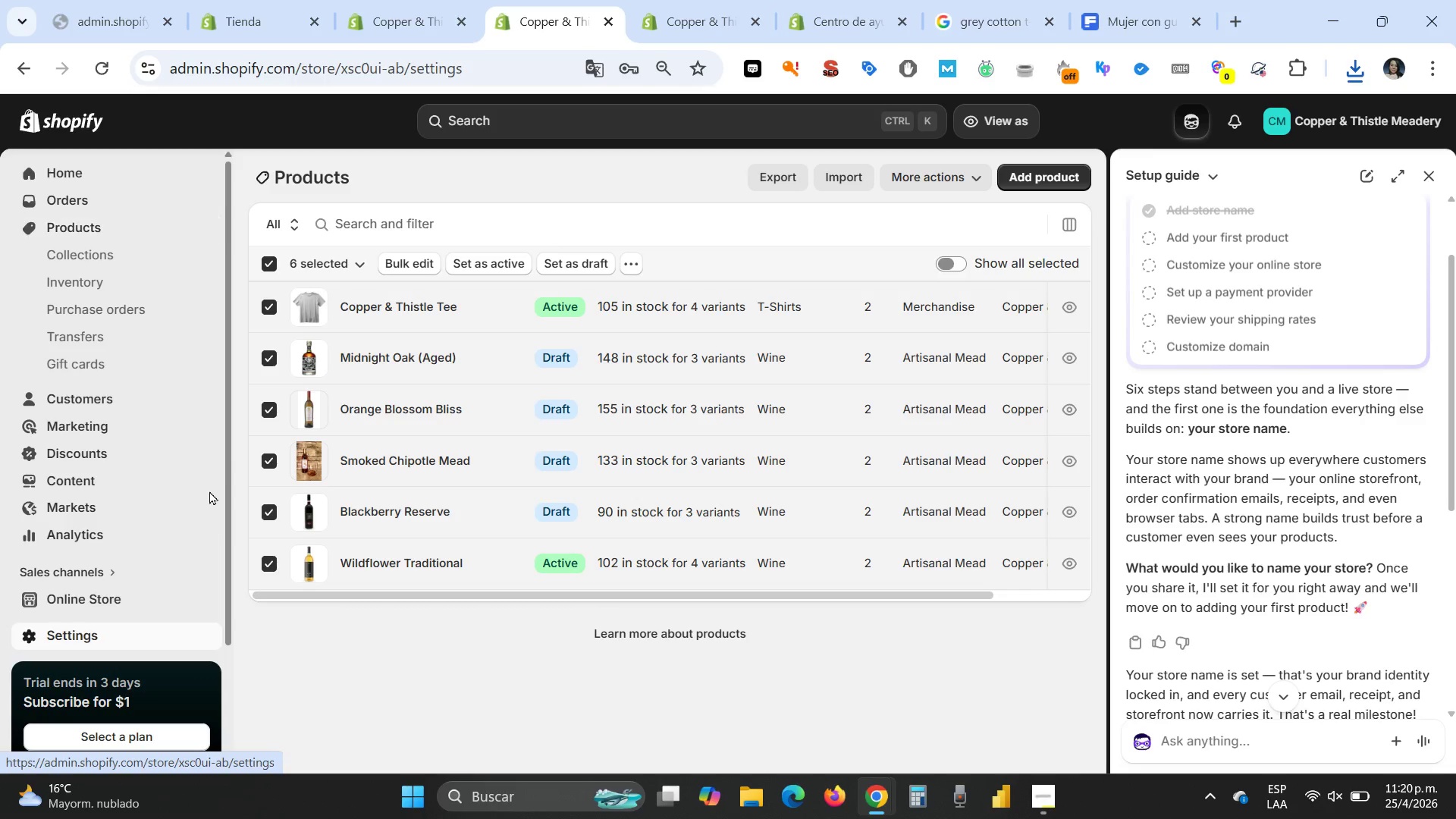 
mouse_move([181, 510])
 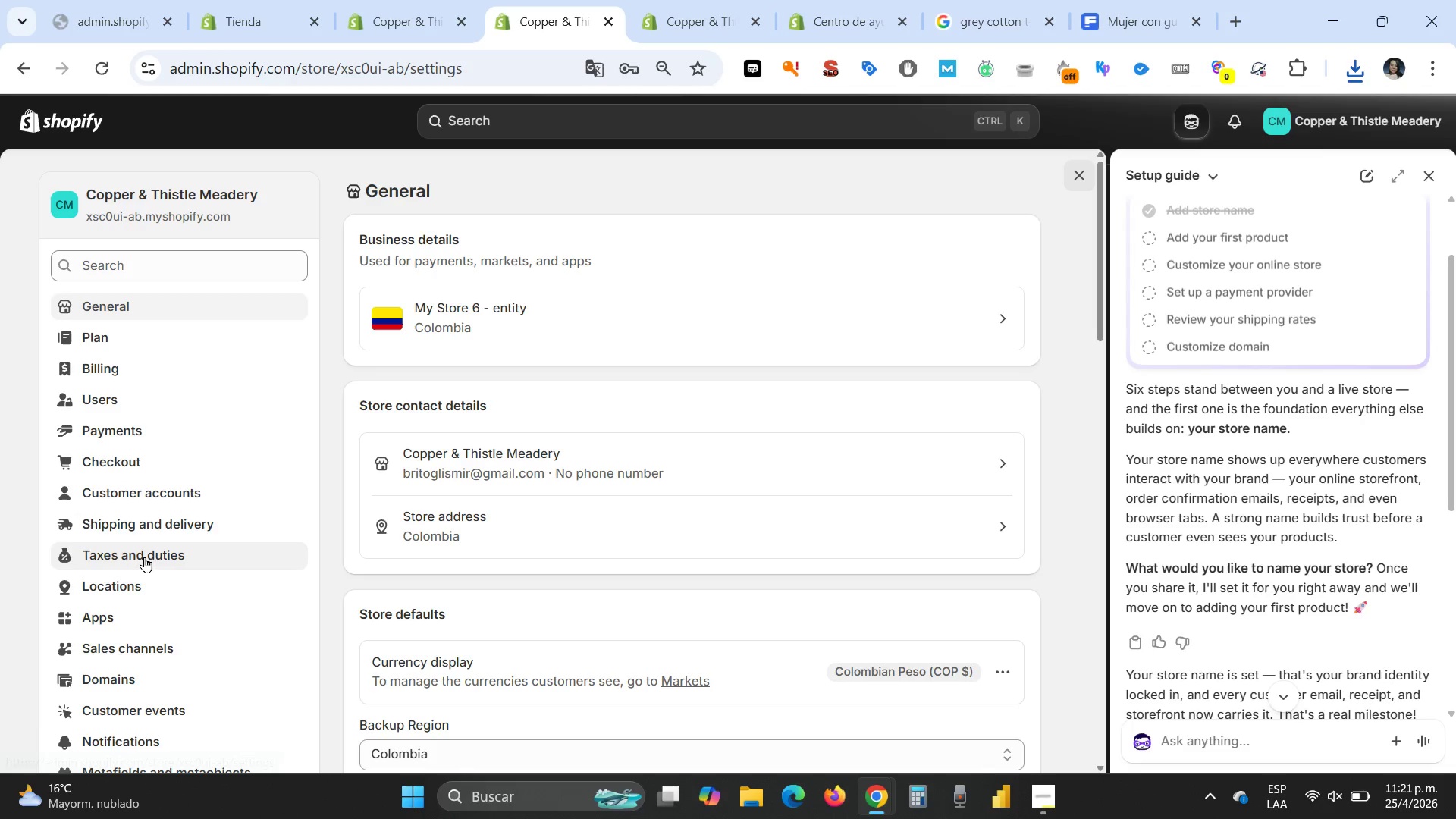 
scroll: coordinate [145, 562], scroll_direction: down, amount: 1.0
 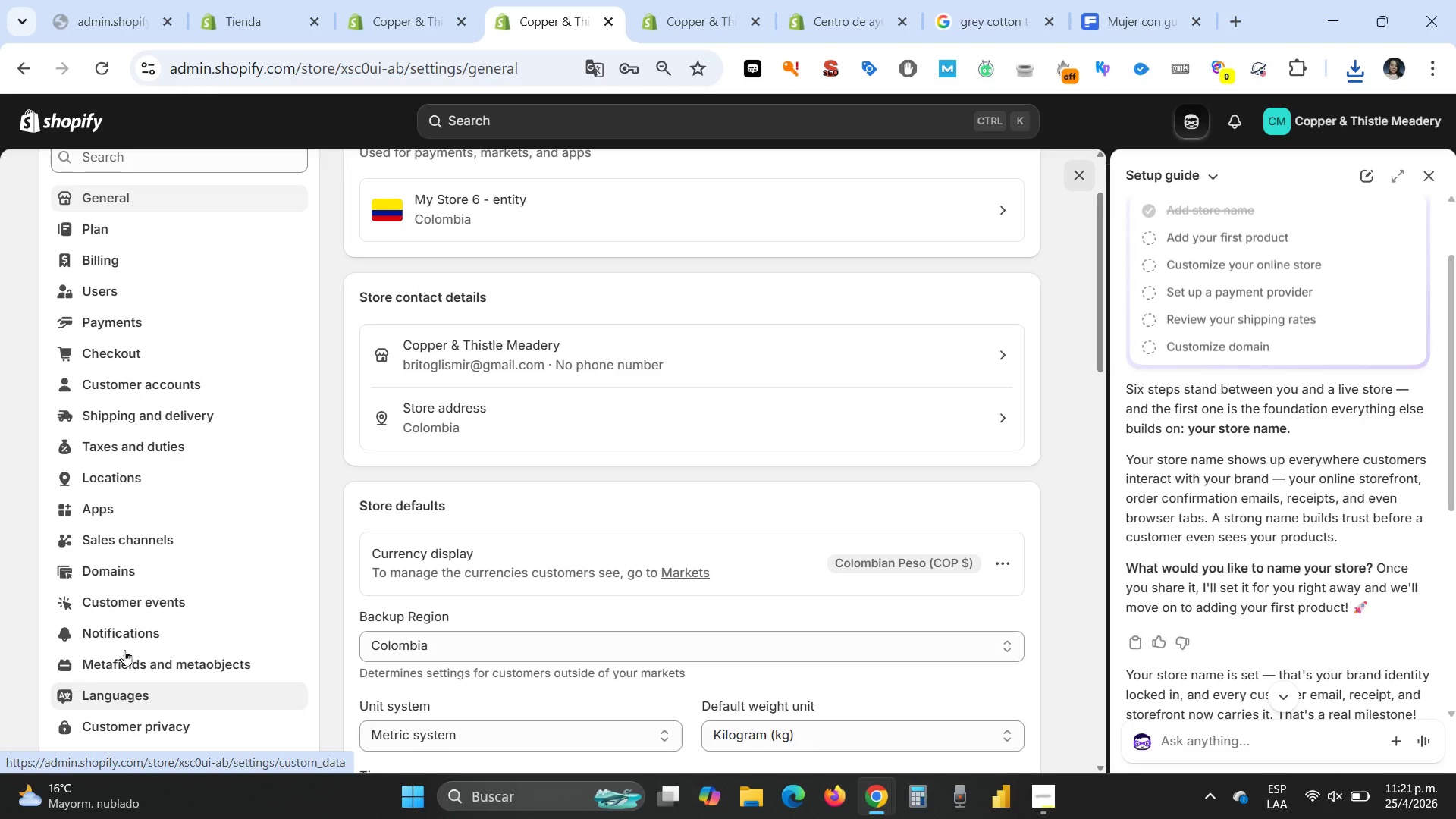 
left_click([130, 635])
 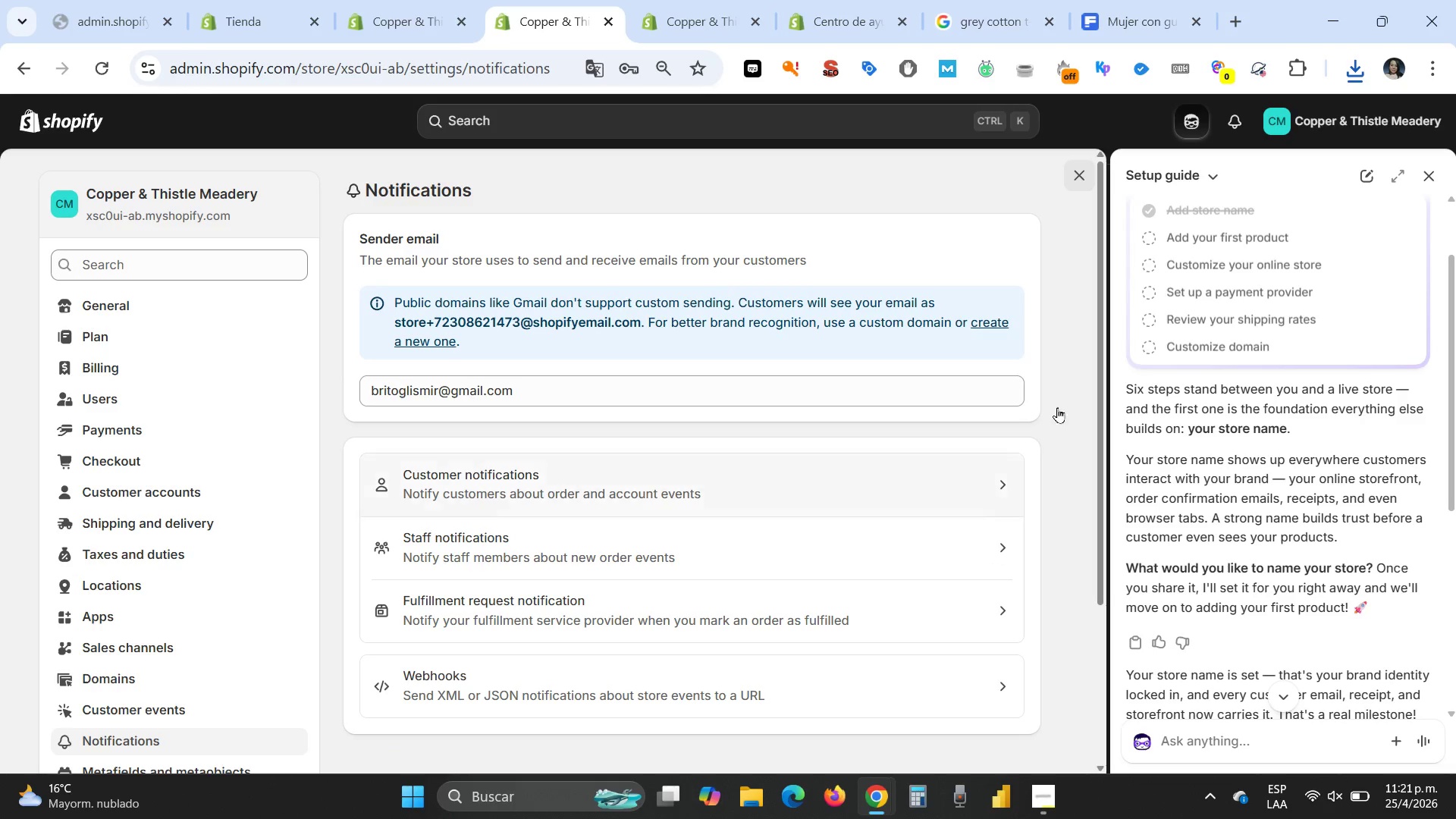 
wait(8.75)
 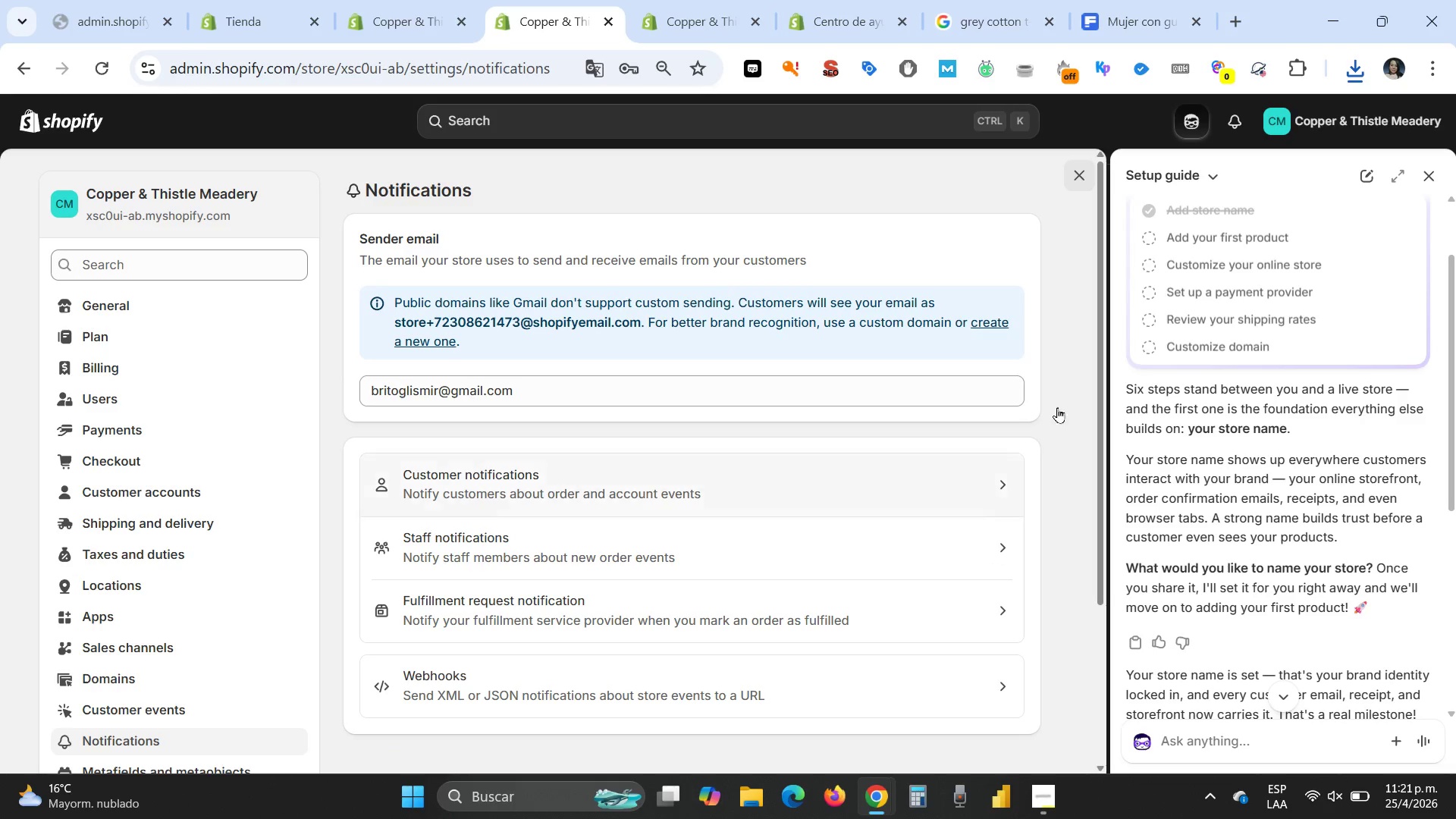 
scroll: coordinate [144, 659], scroll_direction: down, amount: 2.0
 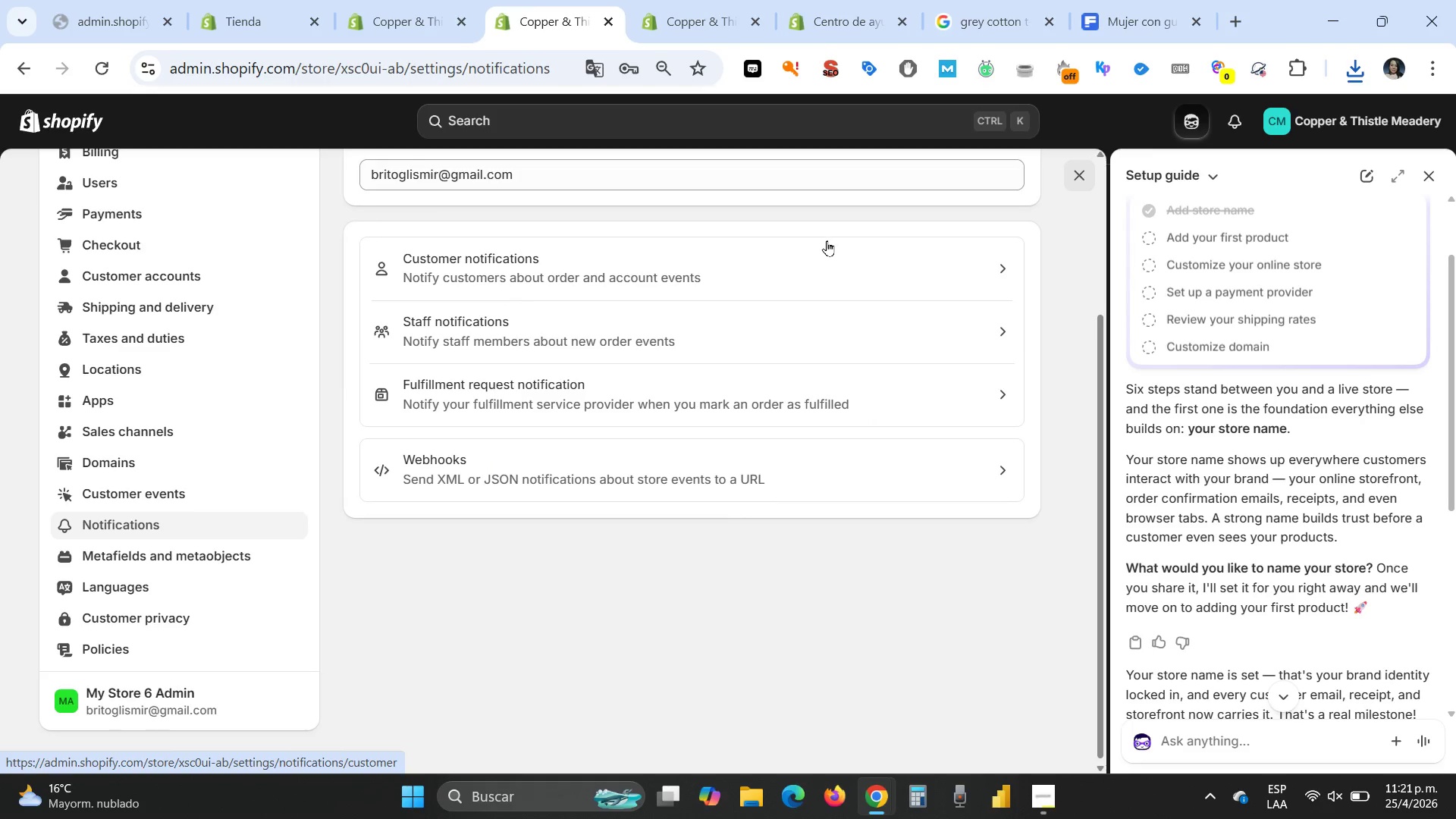 
left_click([767, 271])
 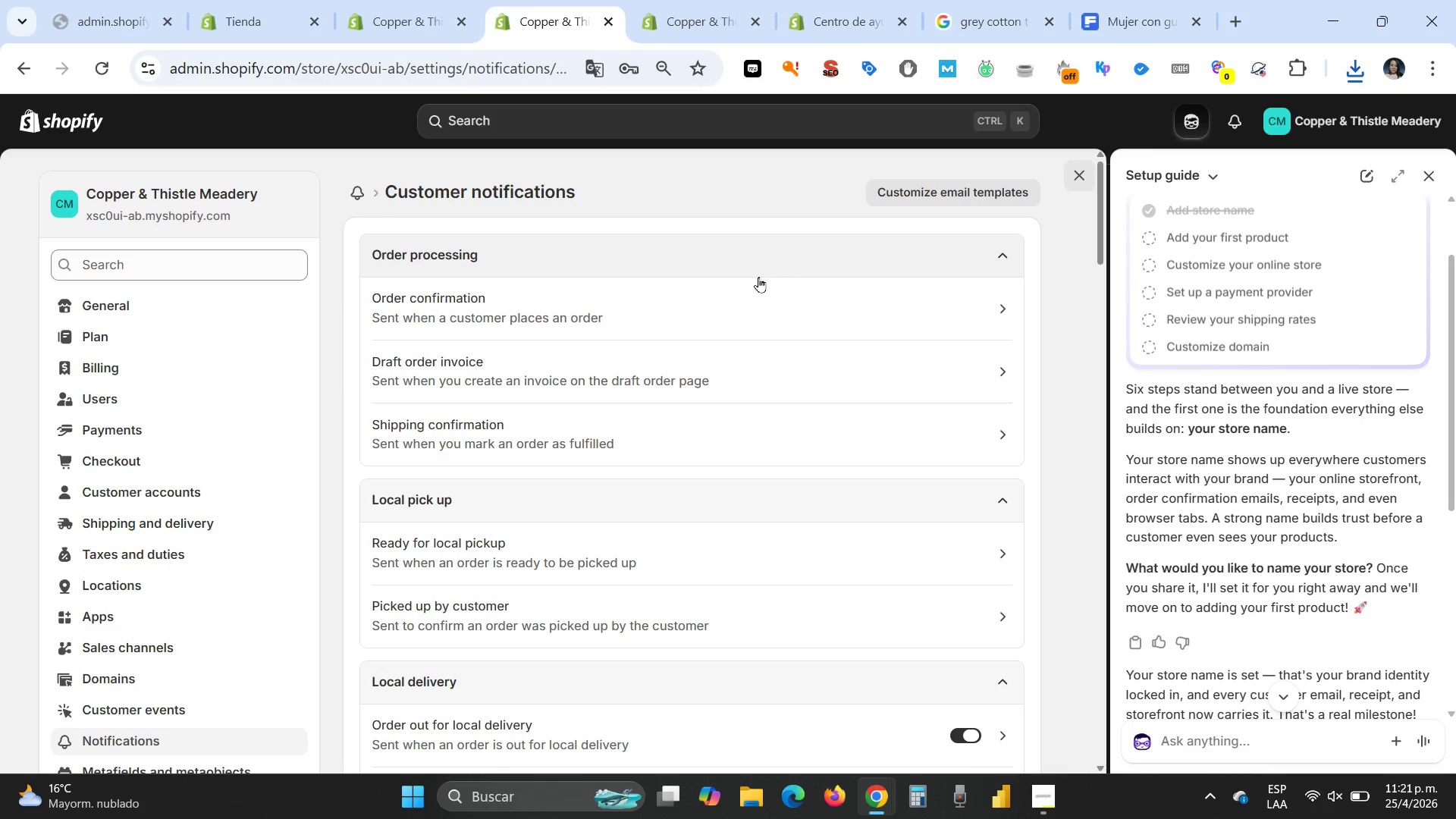 
left_click([715, 310])
 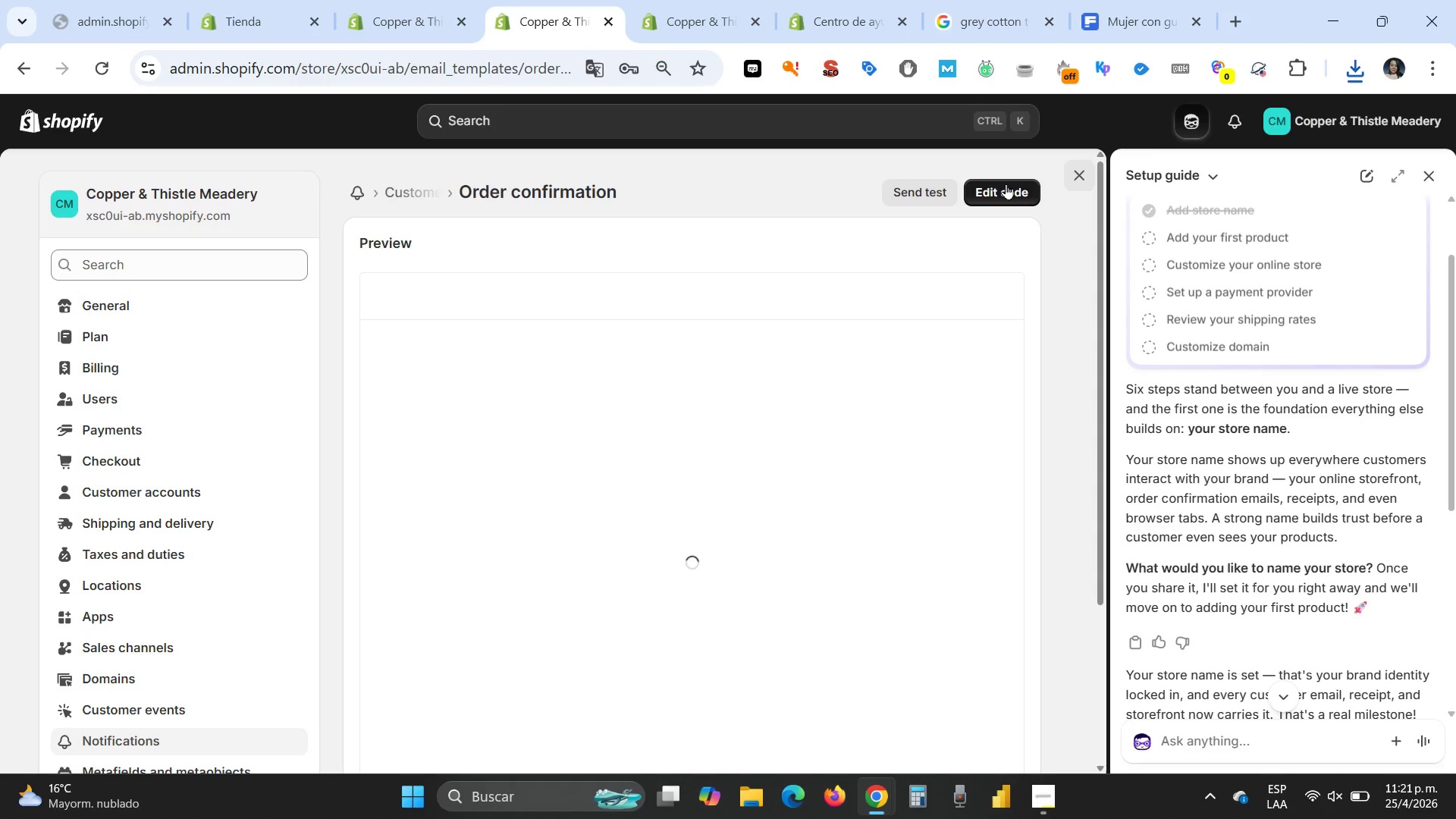 
wait(5.62)
 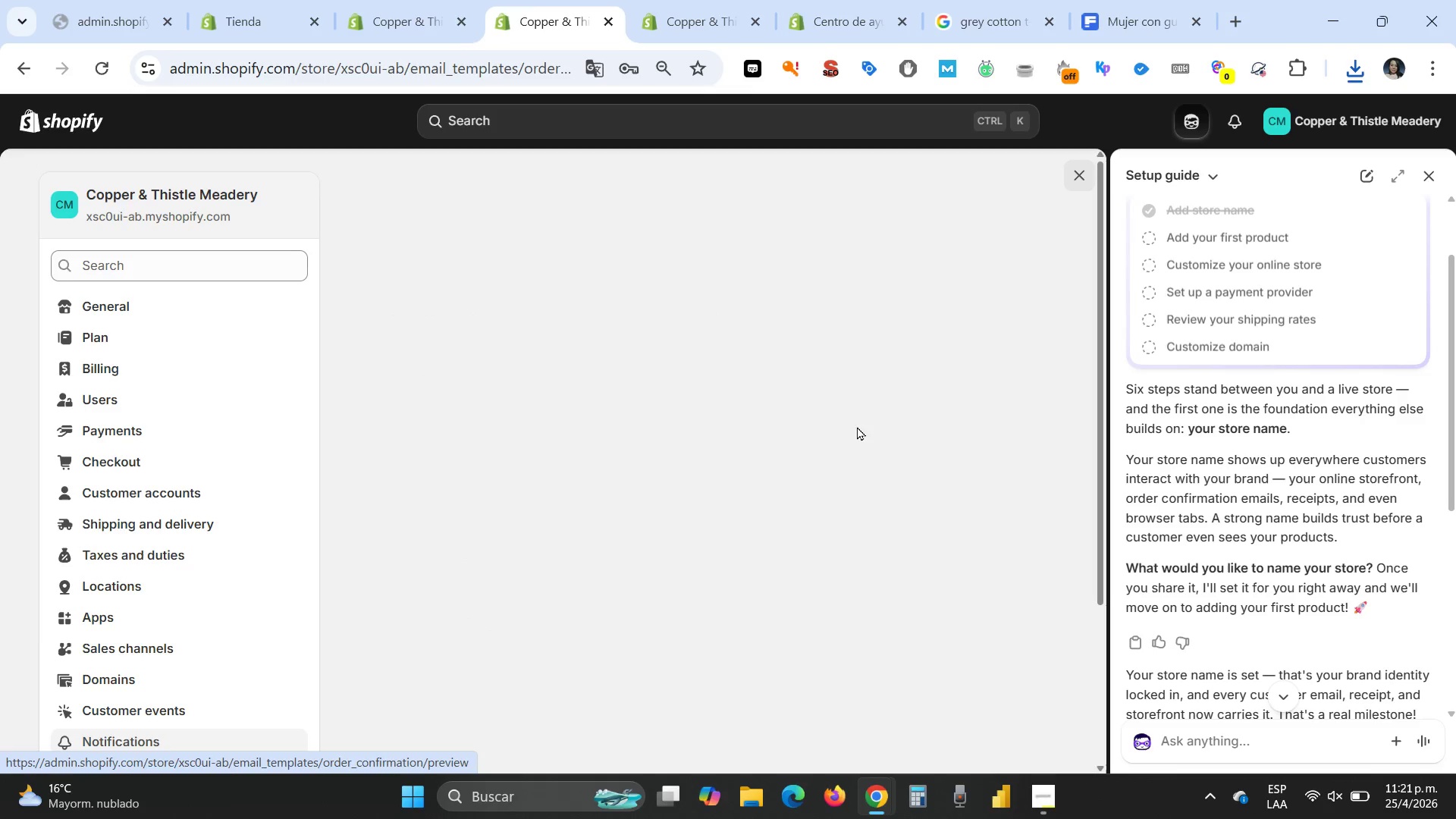 
left_click([1006, 184])
 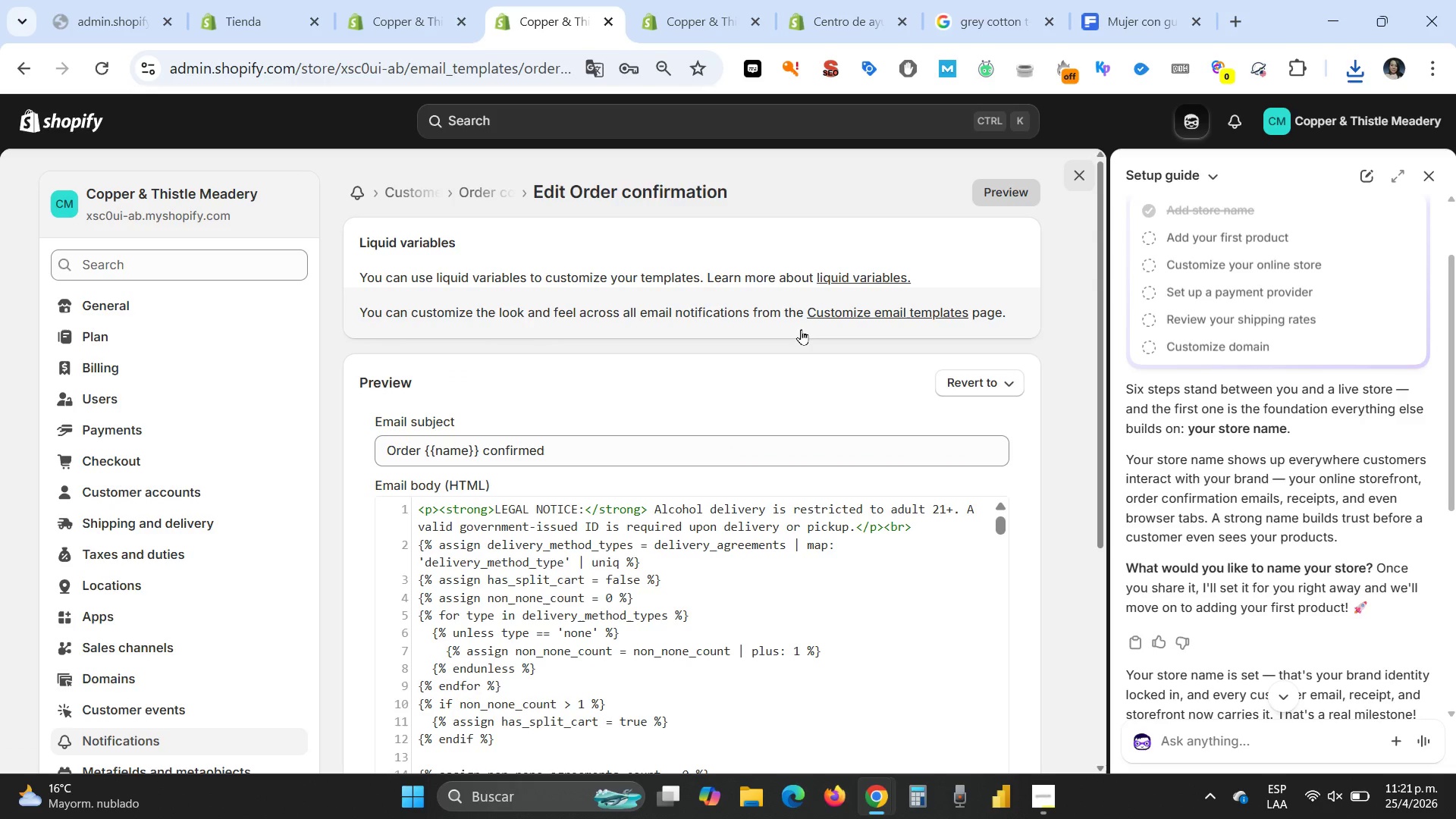 
scroll: coordinate [801, 329], scroll_direction: down, amount: 1.0
 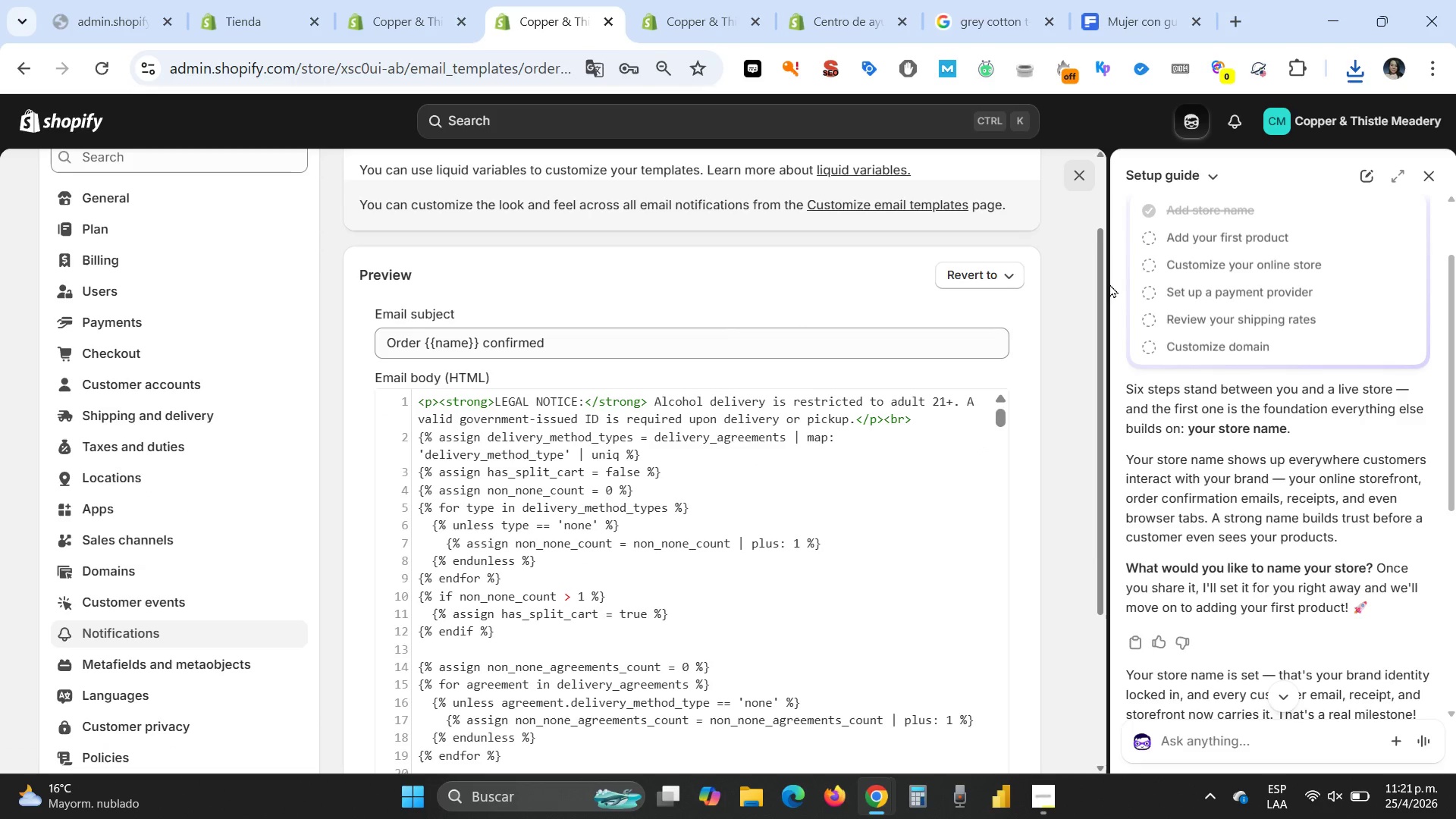 
left_click_drag(start_coordinate=[1100, 271], to_coordinate=[1097, 321])
 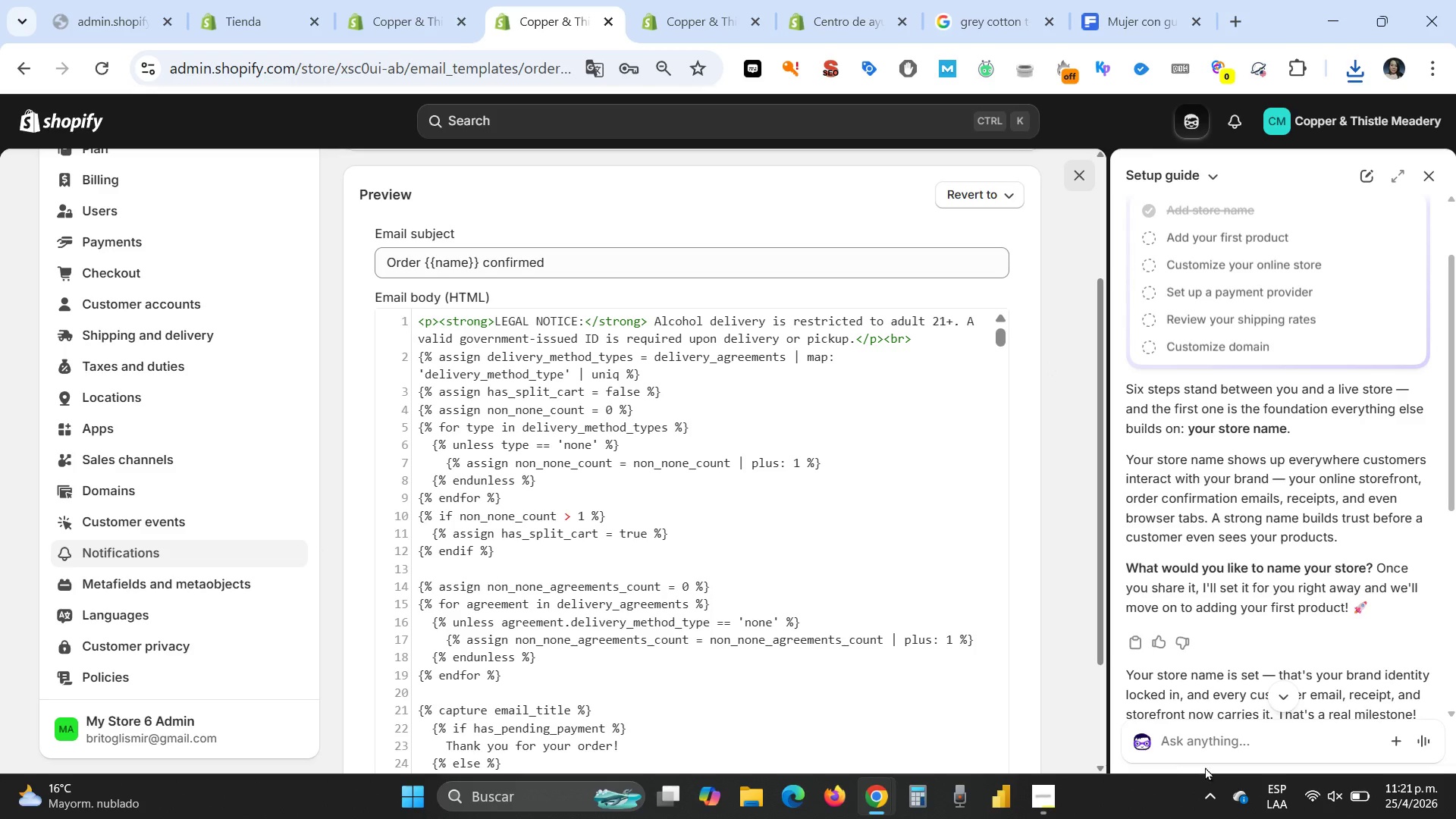 
left_click([1207, 799])
 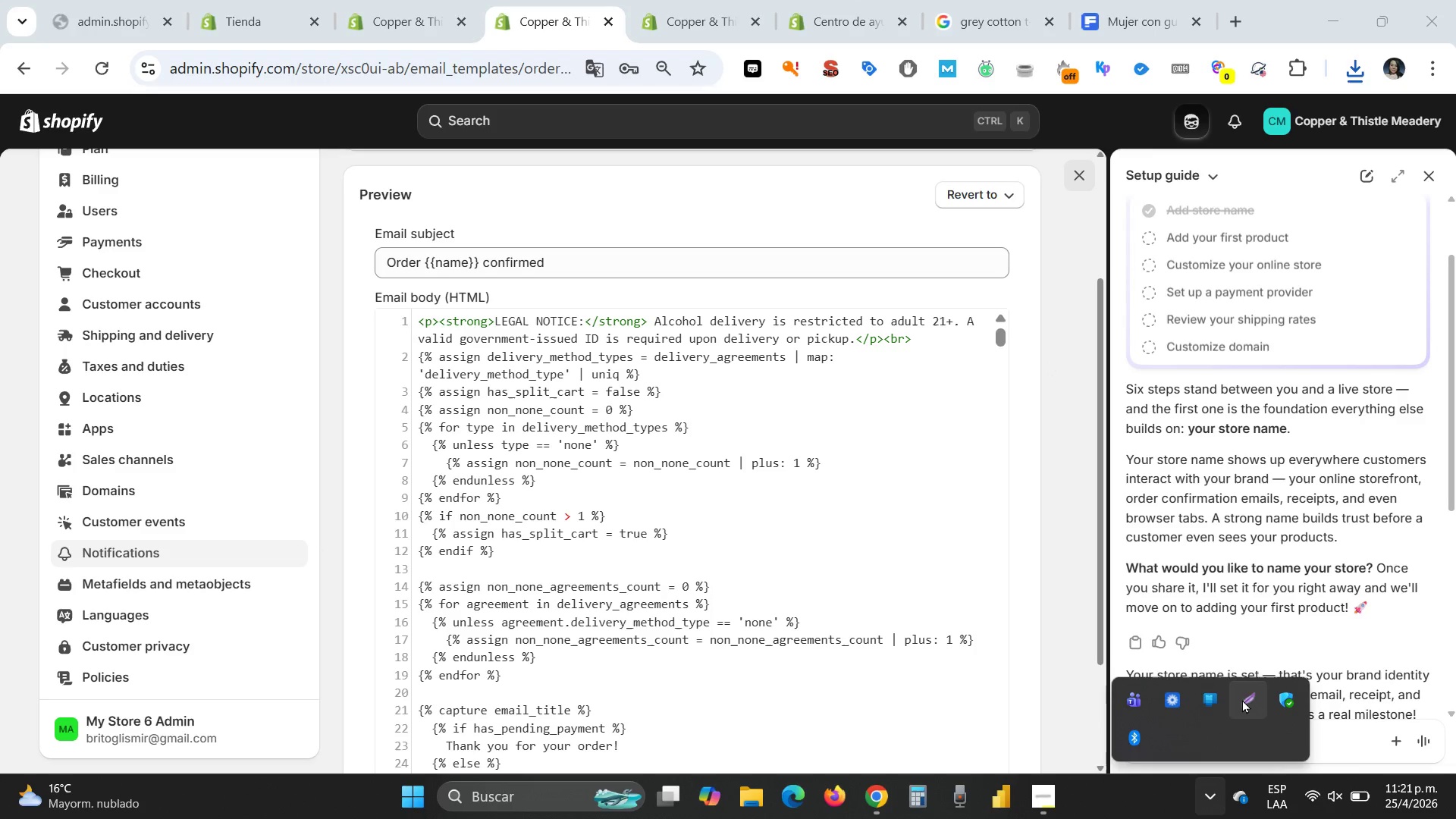 
left_click_drag(start_coordinate=[1242, 699], to_coordinate=[1242, 695])
 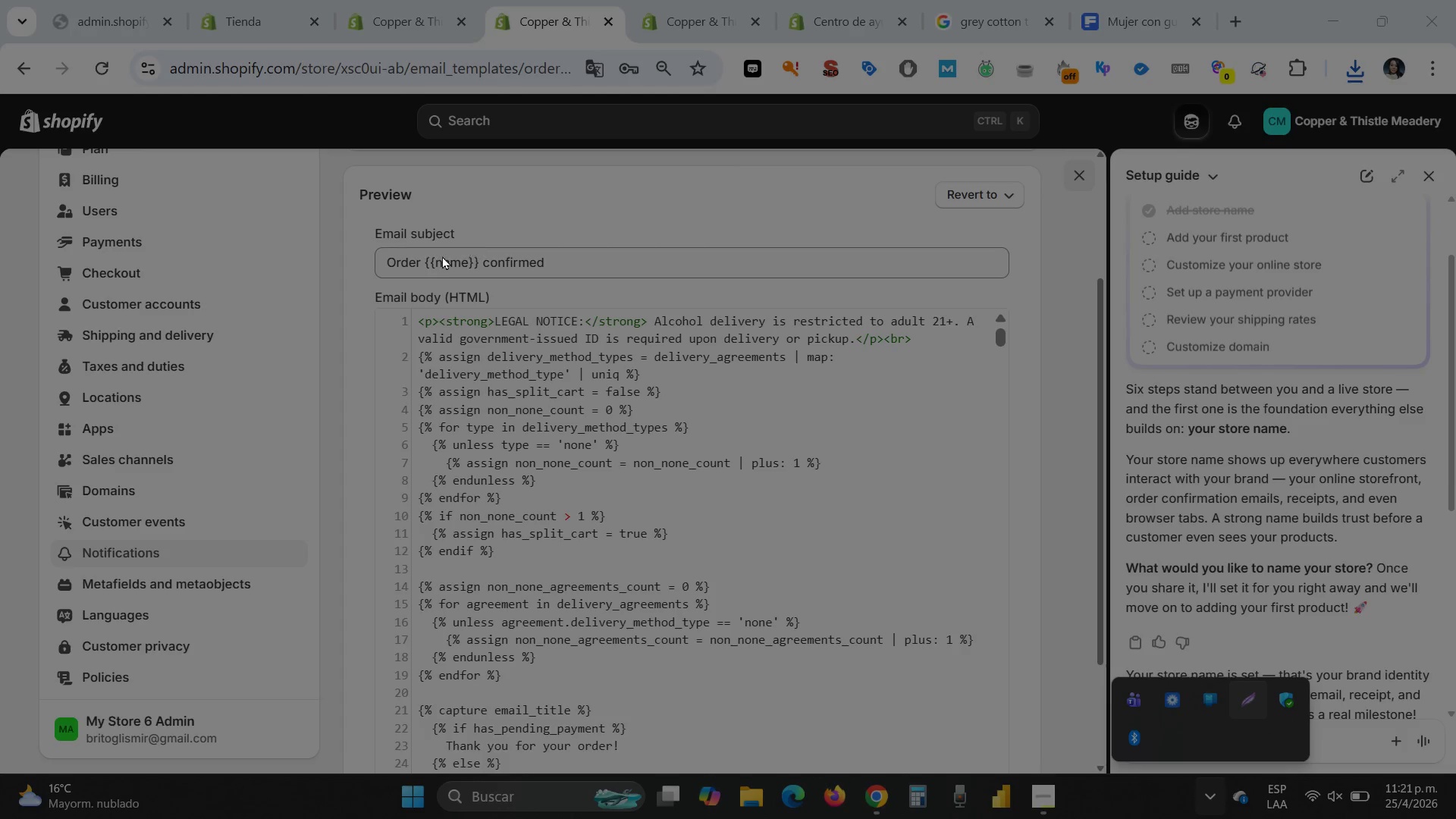 
left_click_drag(start_coordinate=[341, 176], to_coordinate=[1034, 353])
 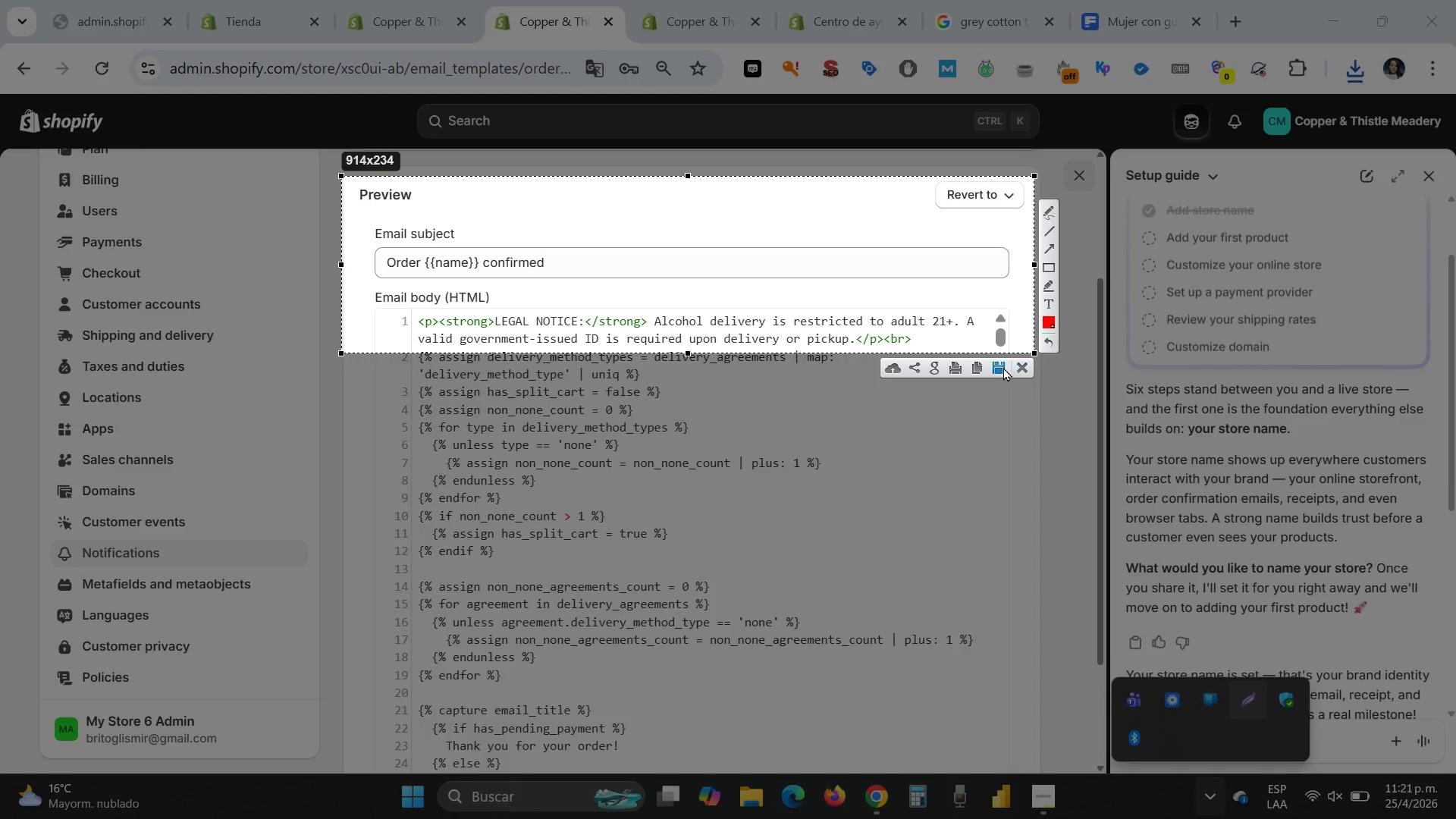 
left_click([993, 365])
 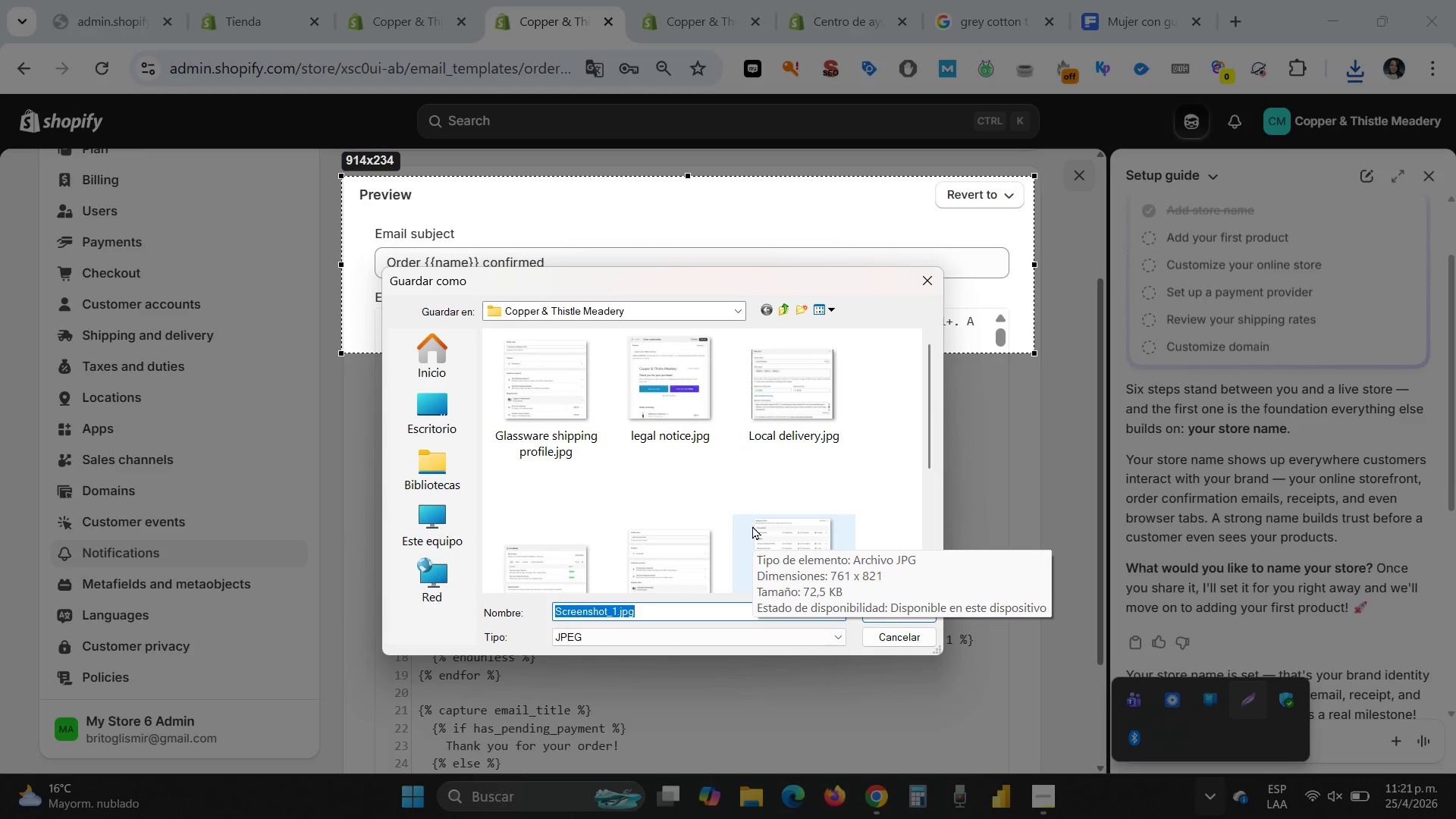 
wait(5.95)
 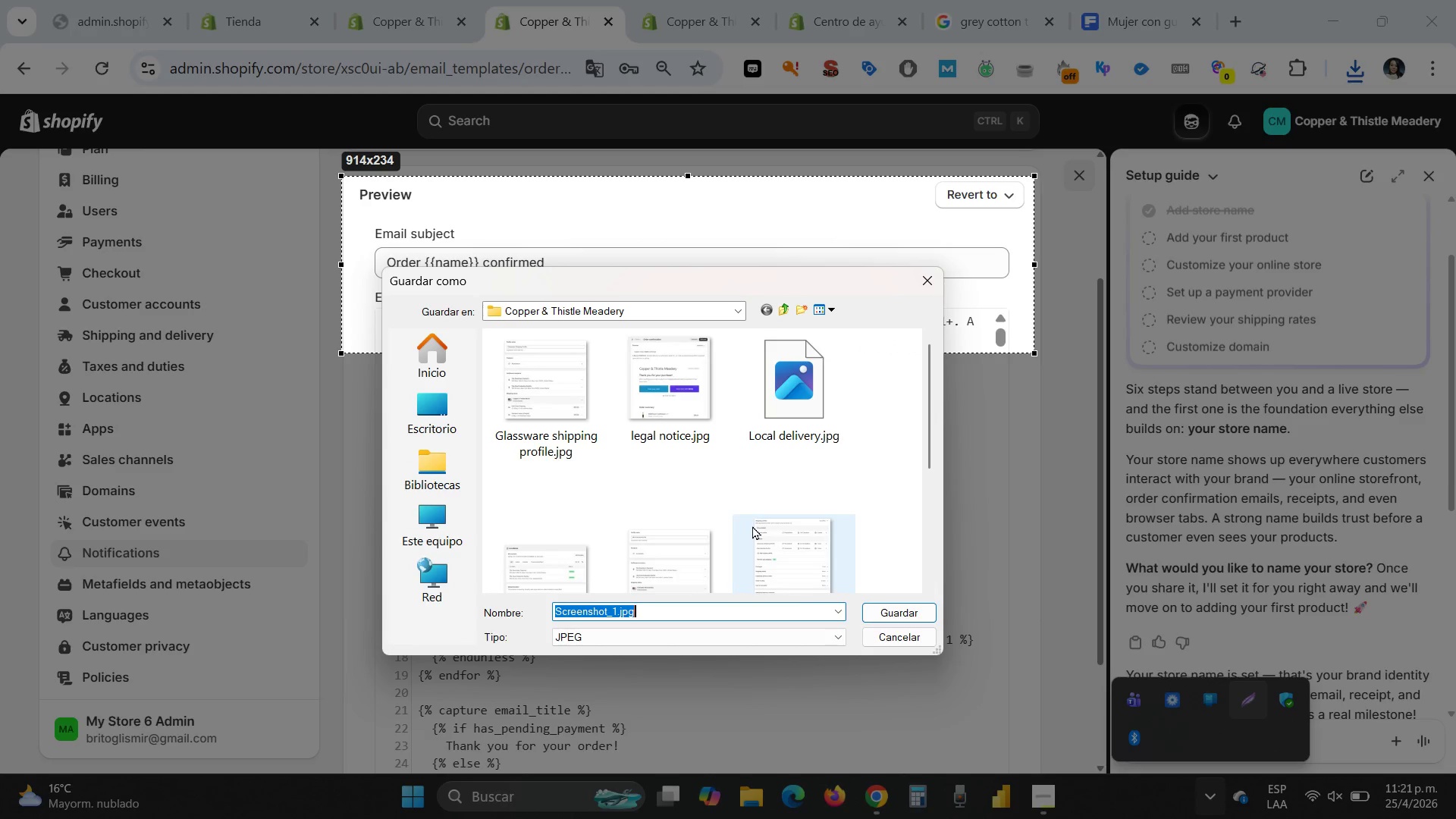 
type(codigo liquid/html)
 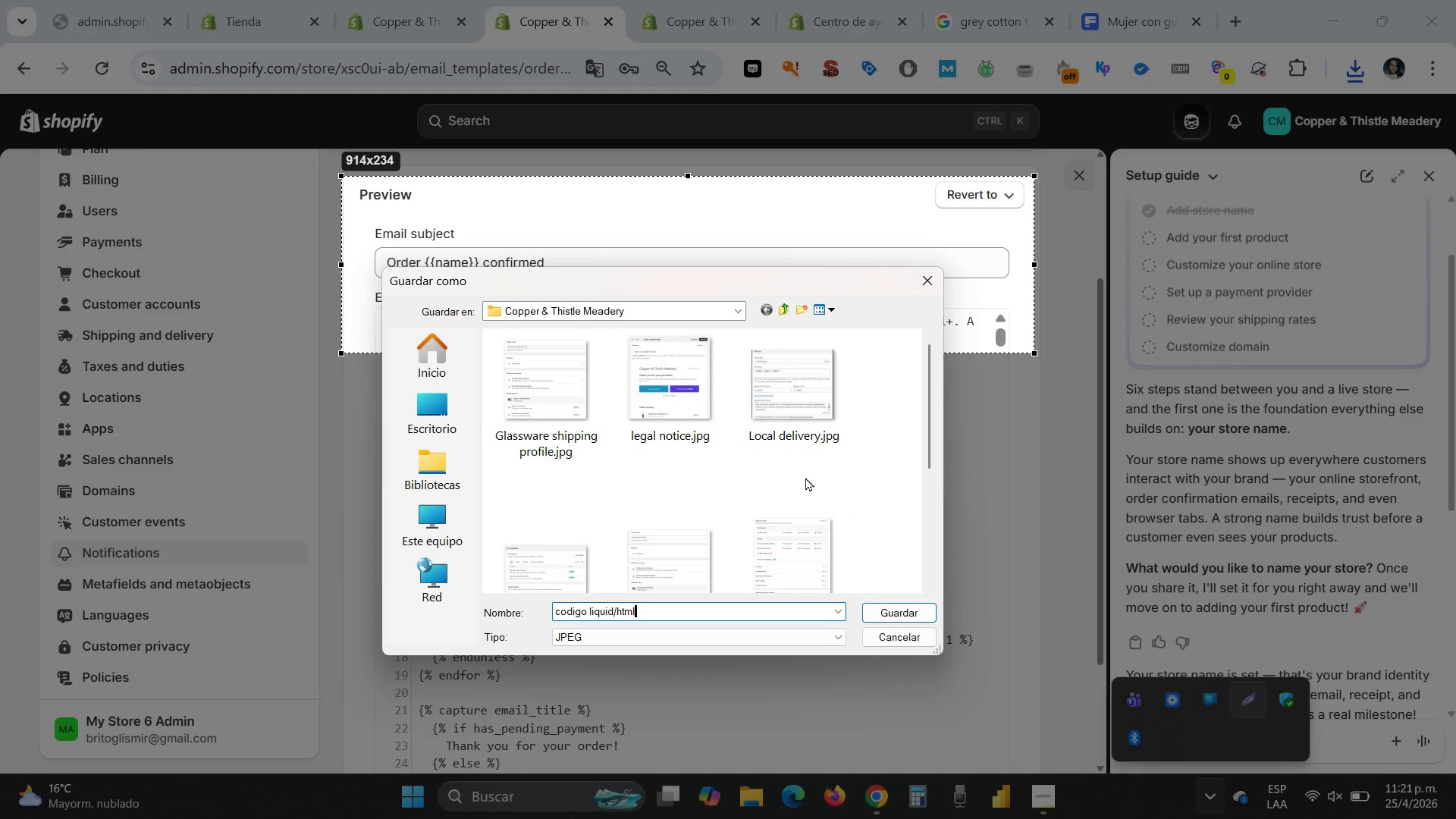 
key(Enter)
 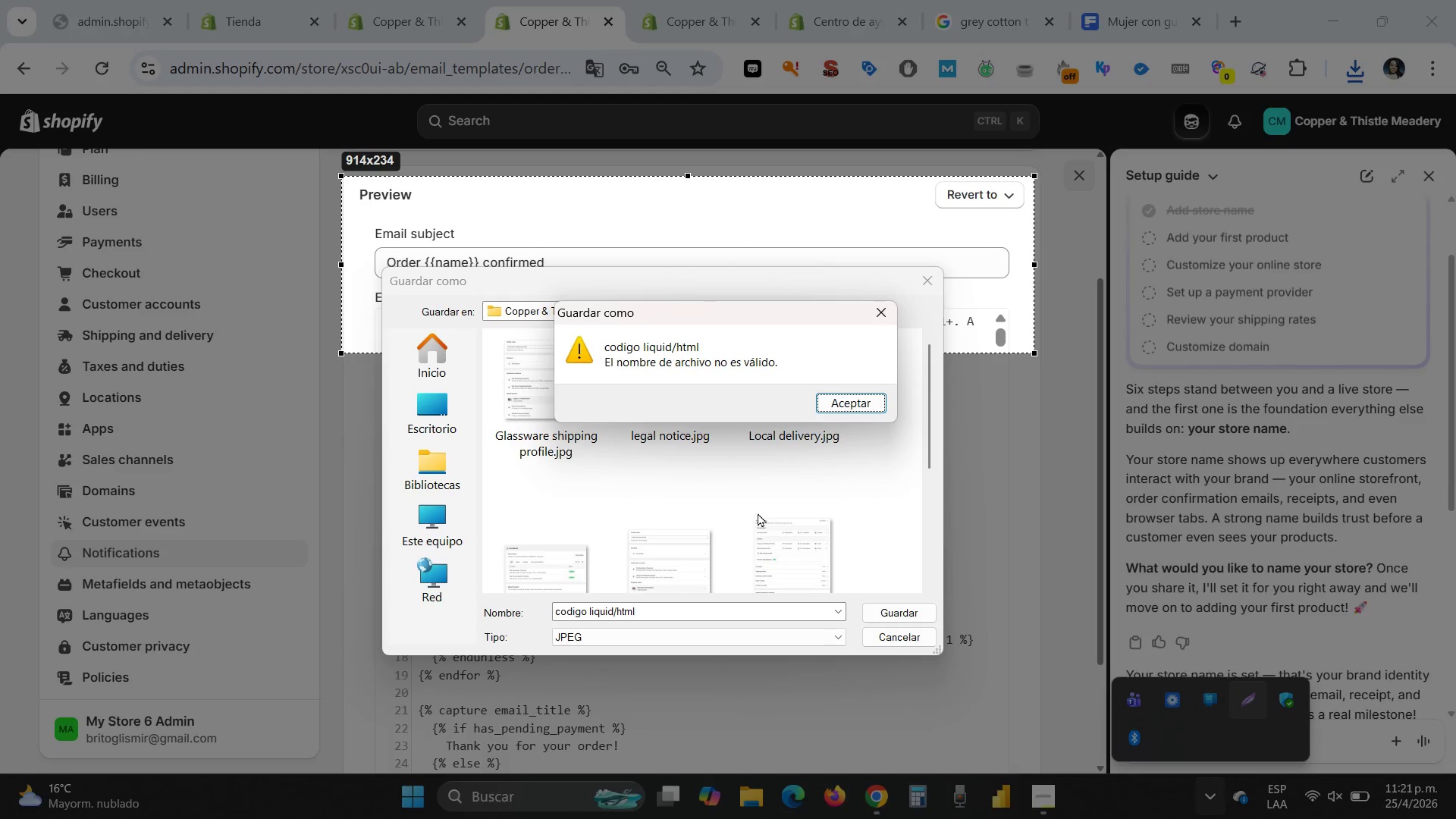 
left_click([840, 403])
 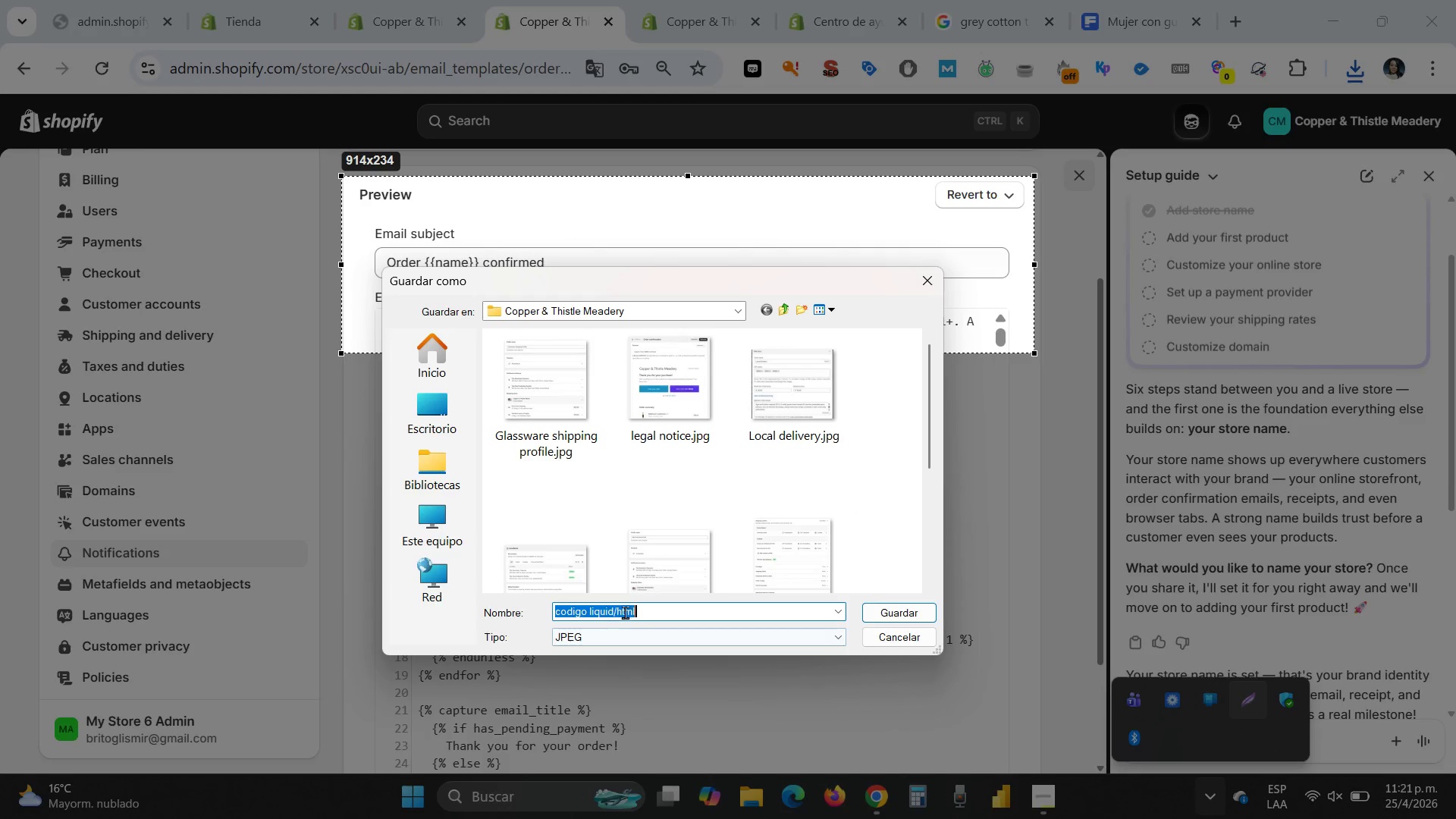 
left_click([609, 612])
 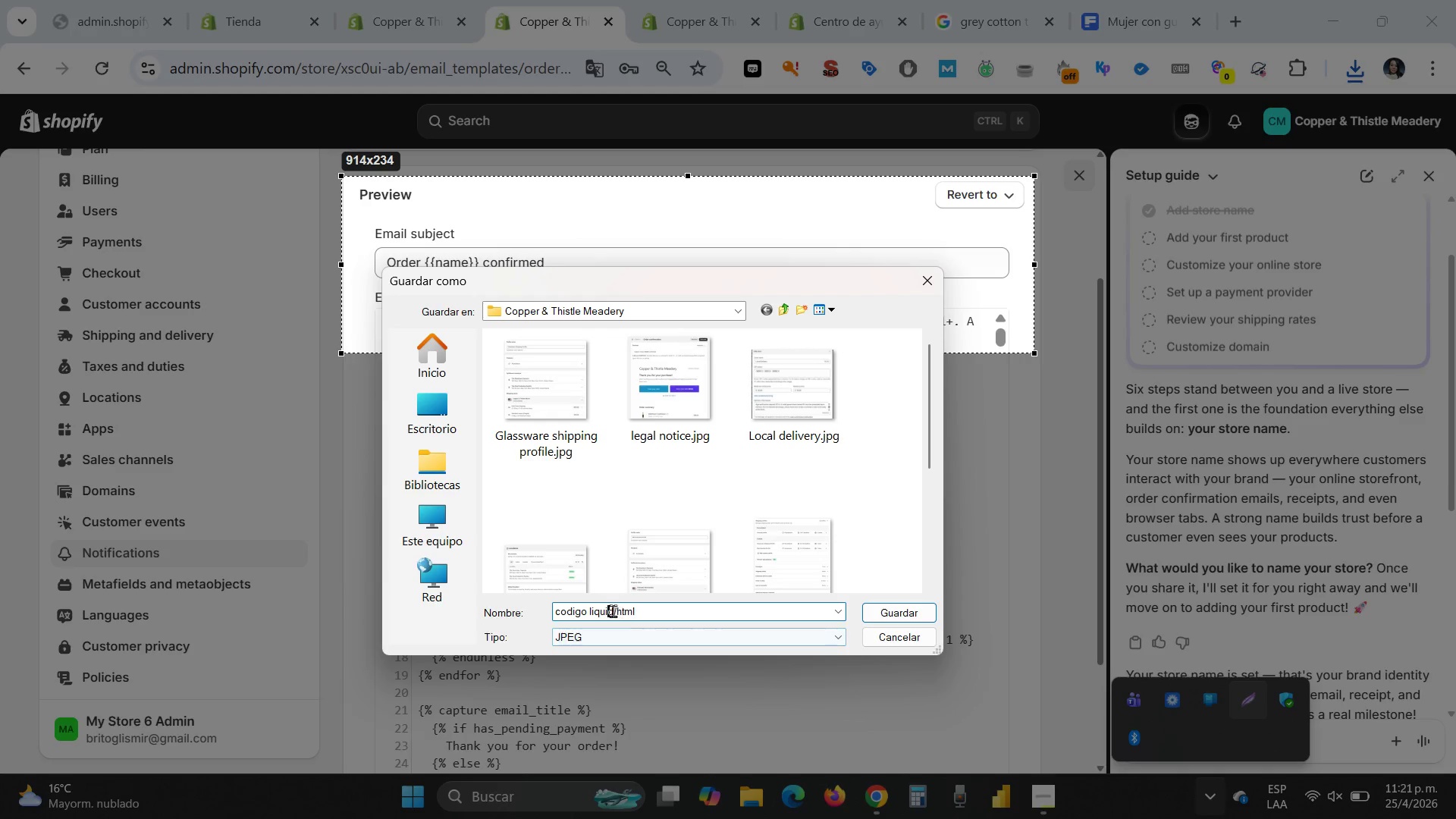 
left_click([616, 613])
 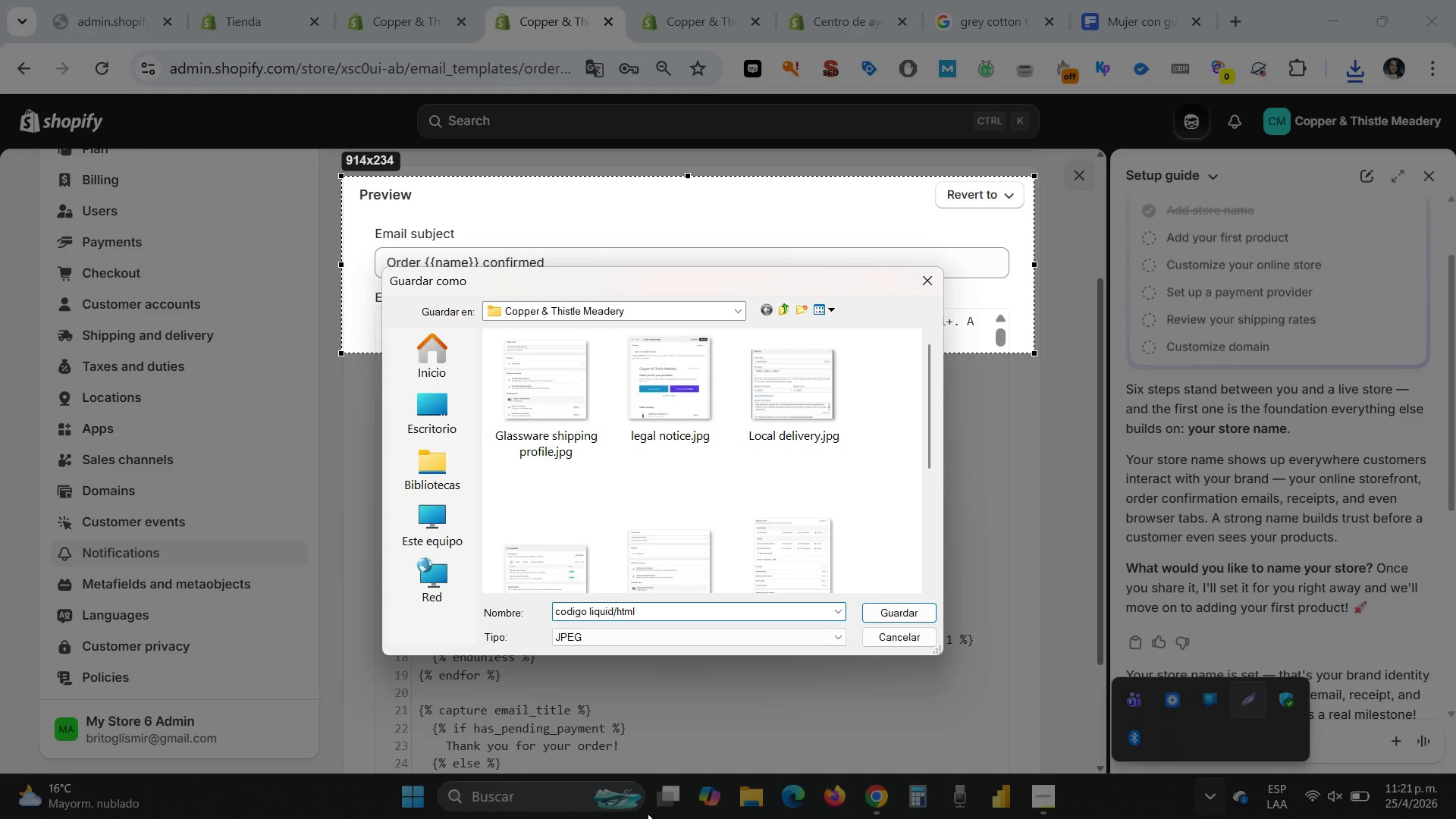 
key(Backspace)
 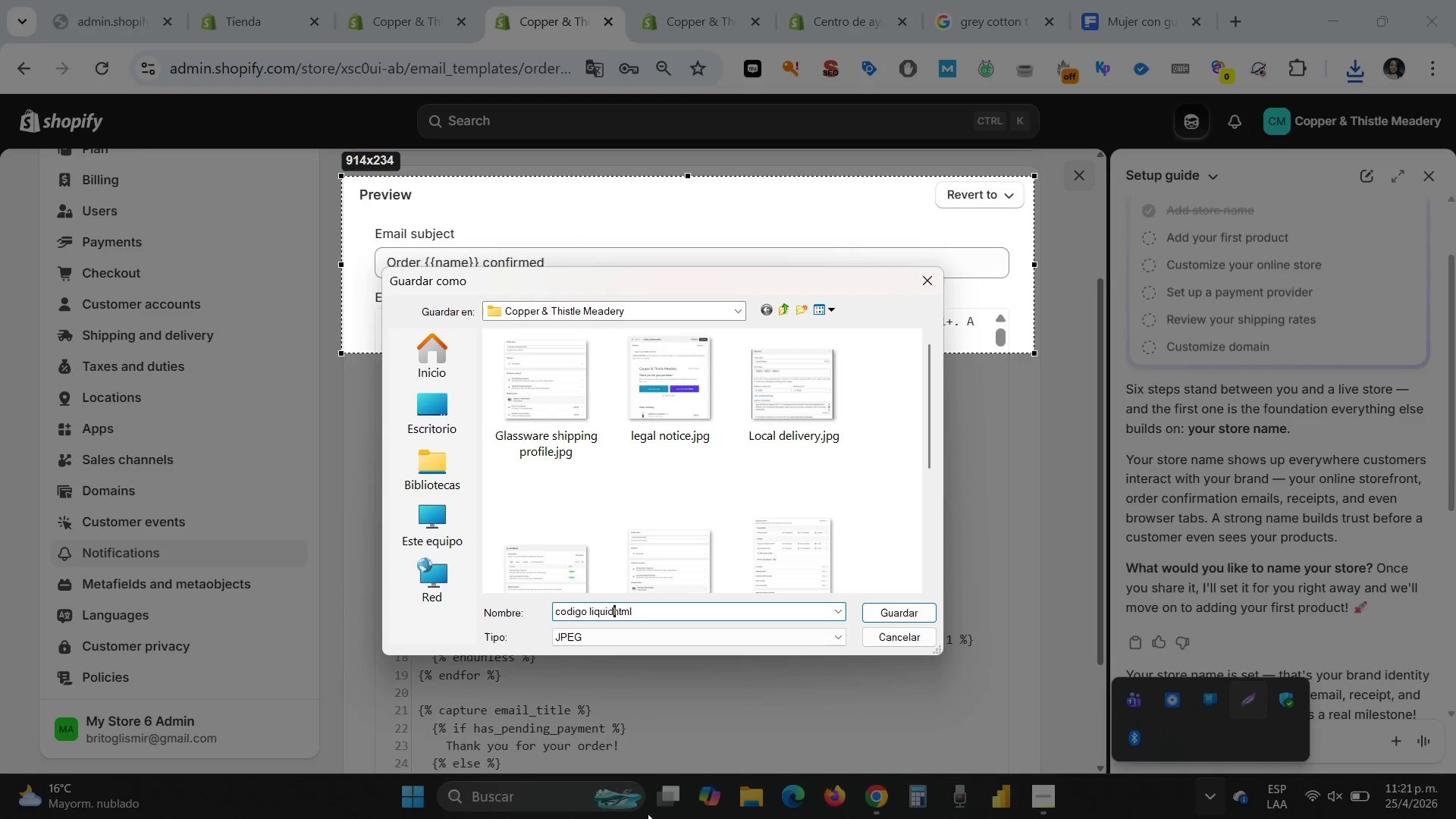 
key(Home)
 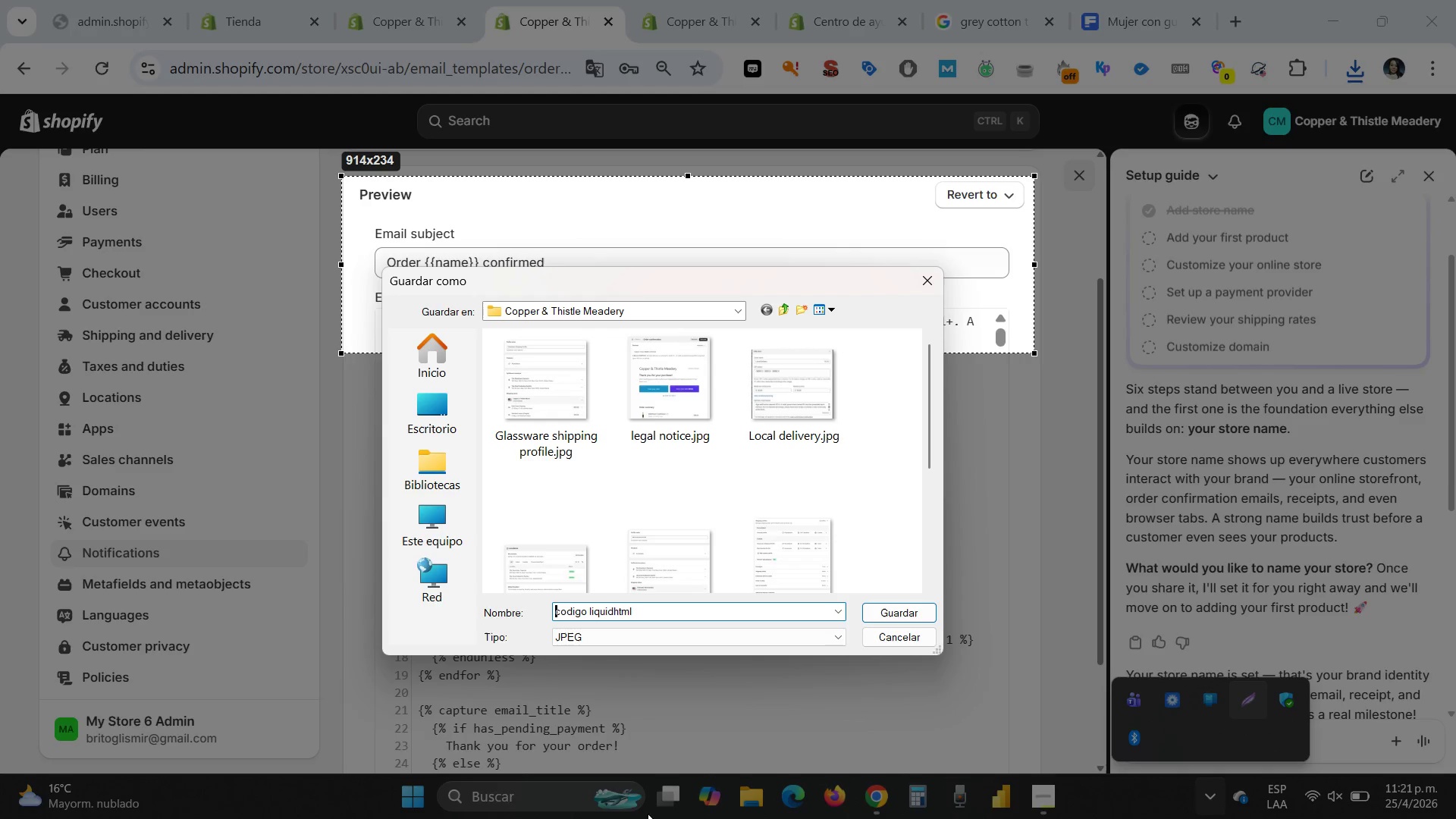 
key(Delete)
 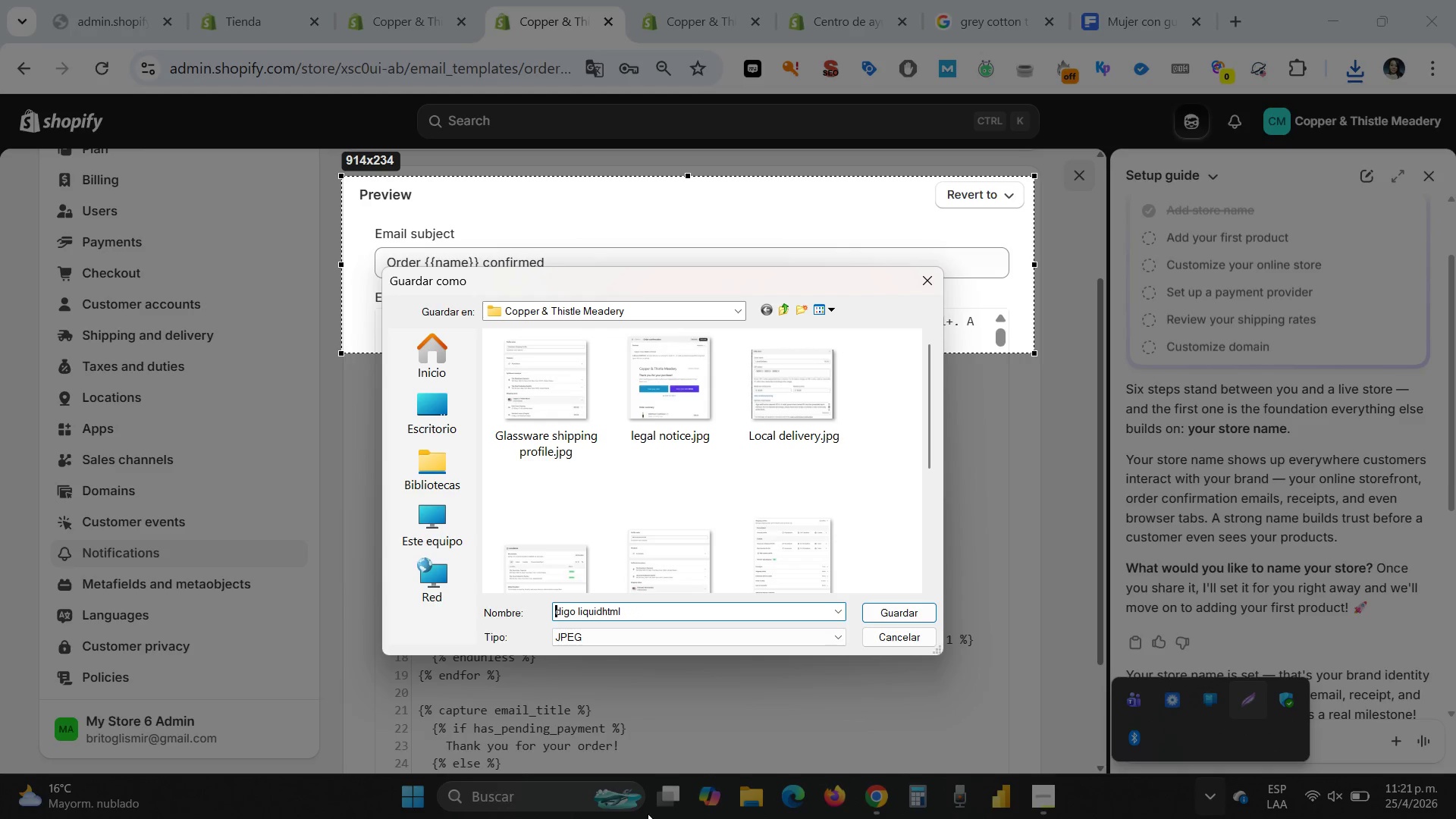 
key(Delete)
 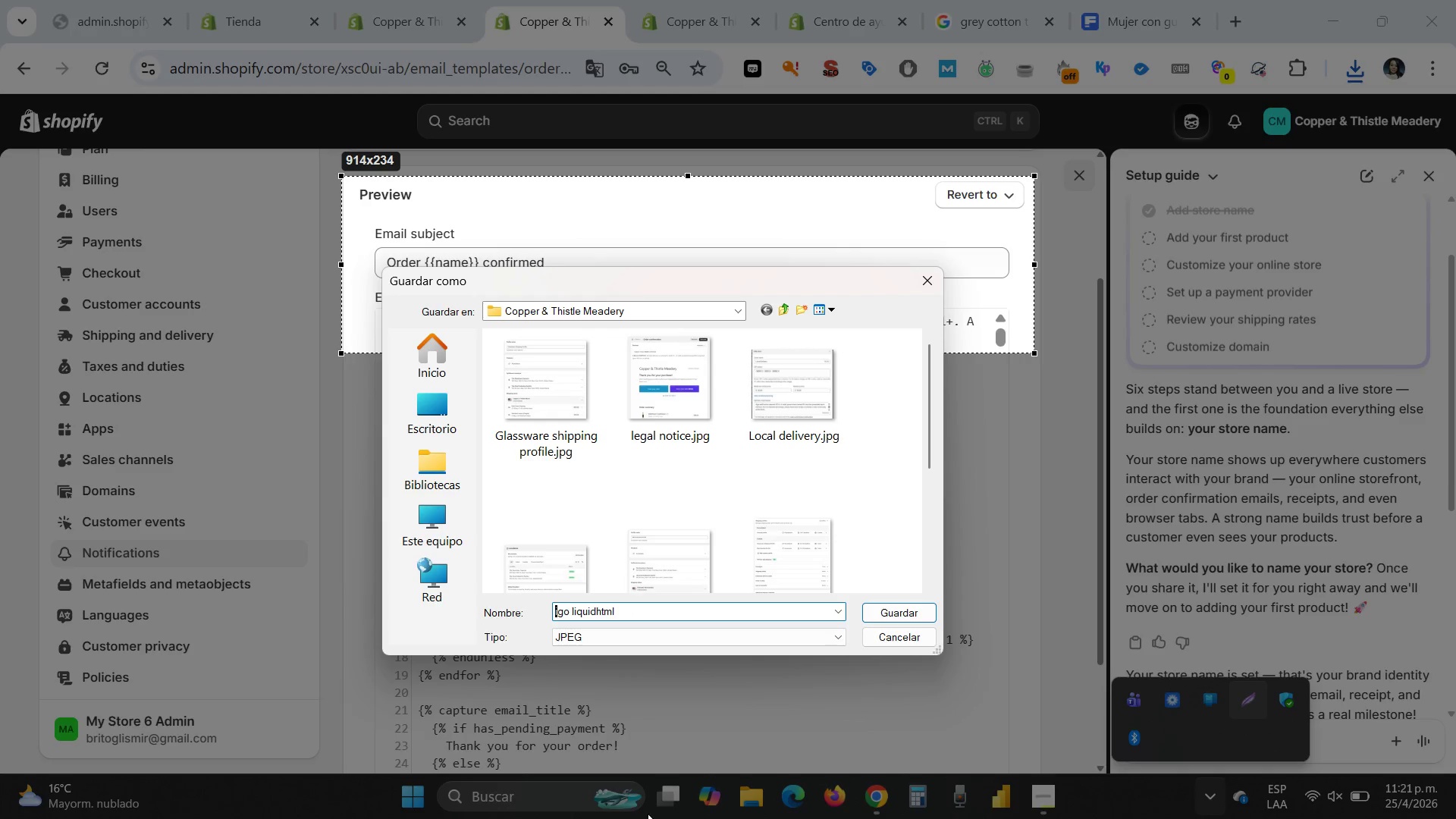 
key(Delete)
 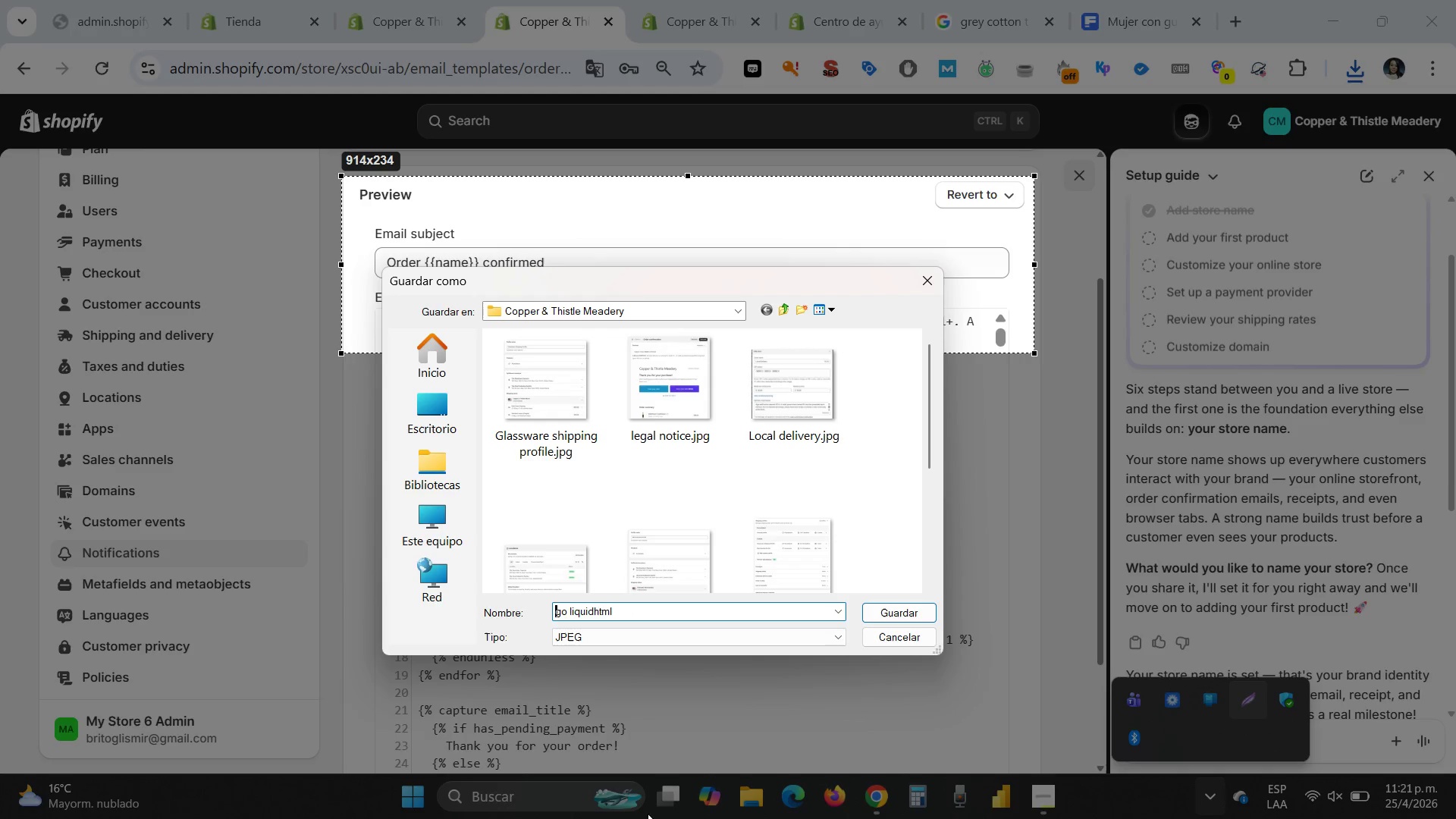 
key(Delete)
 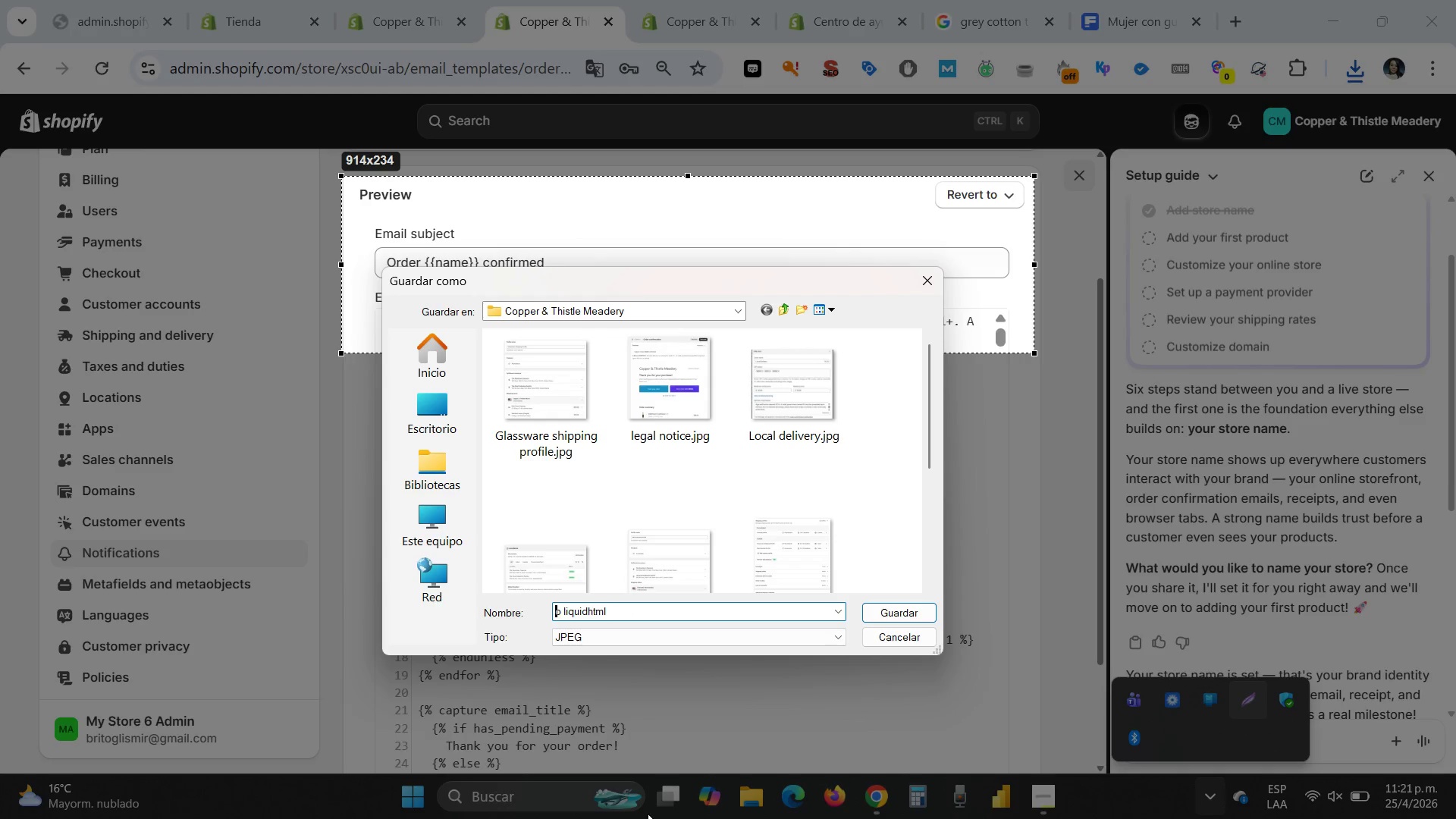 
key(Delete)
 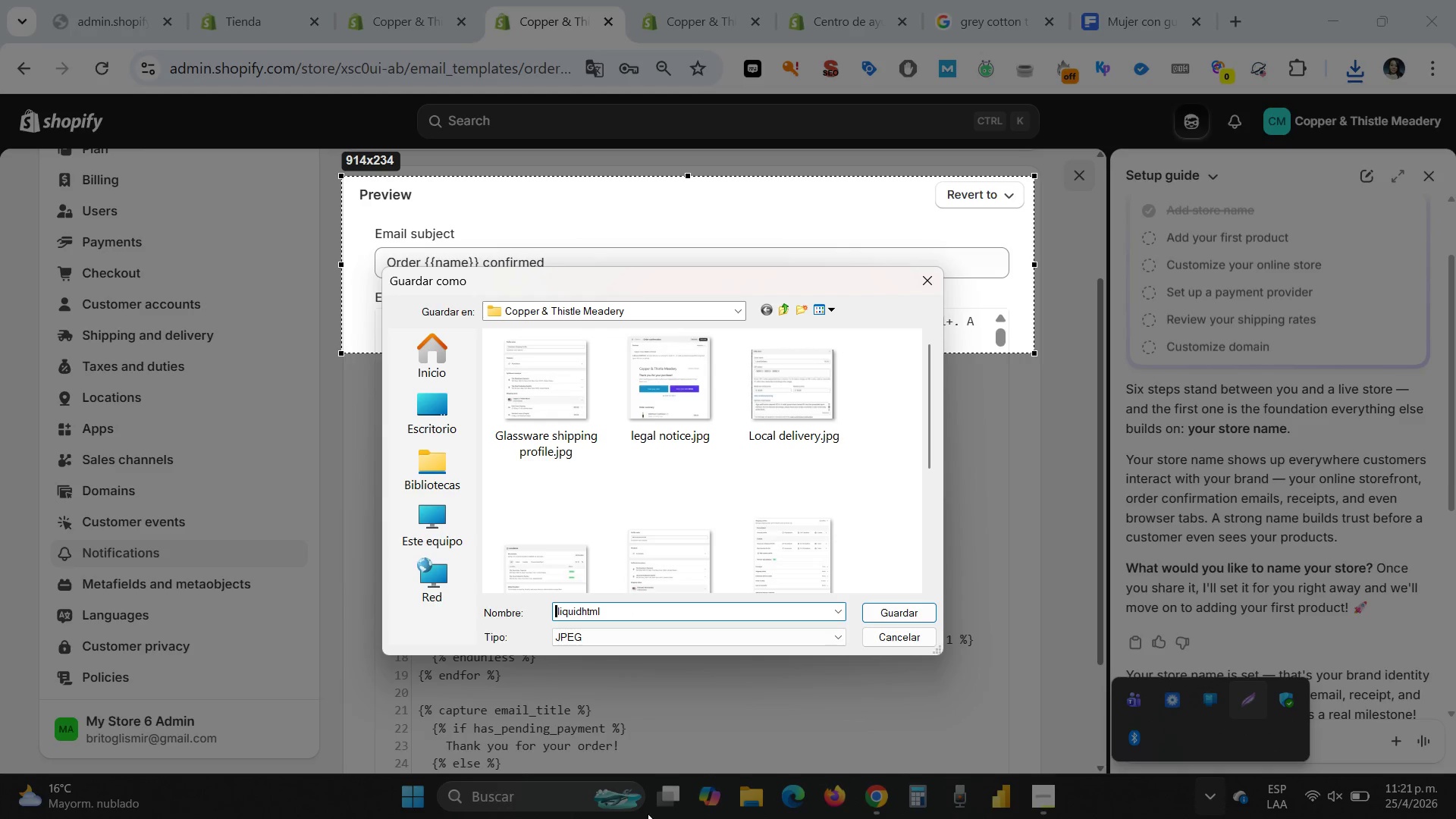 
key(Delete)
 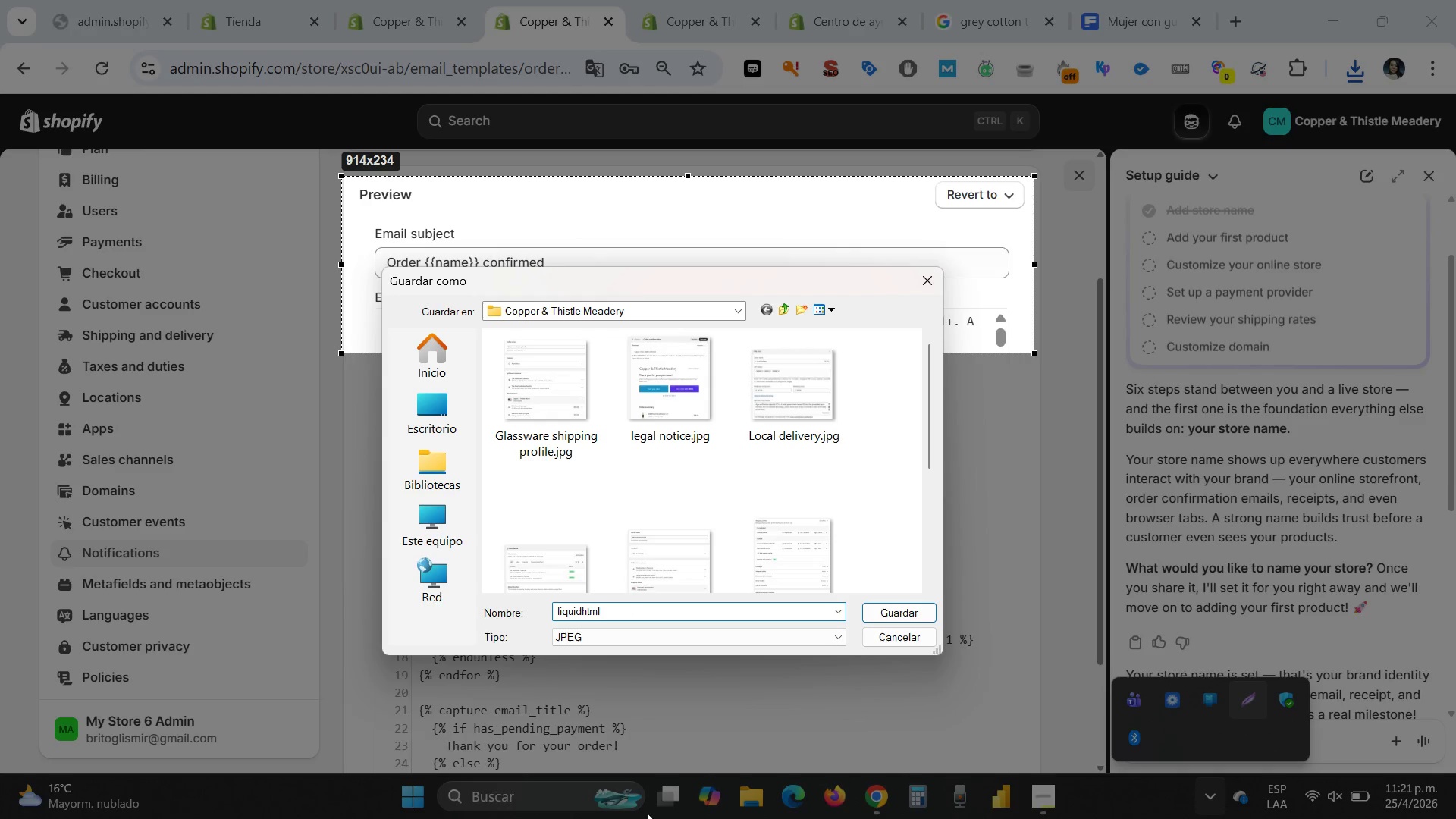 
key(ArrowRight)
 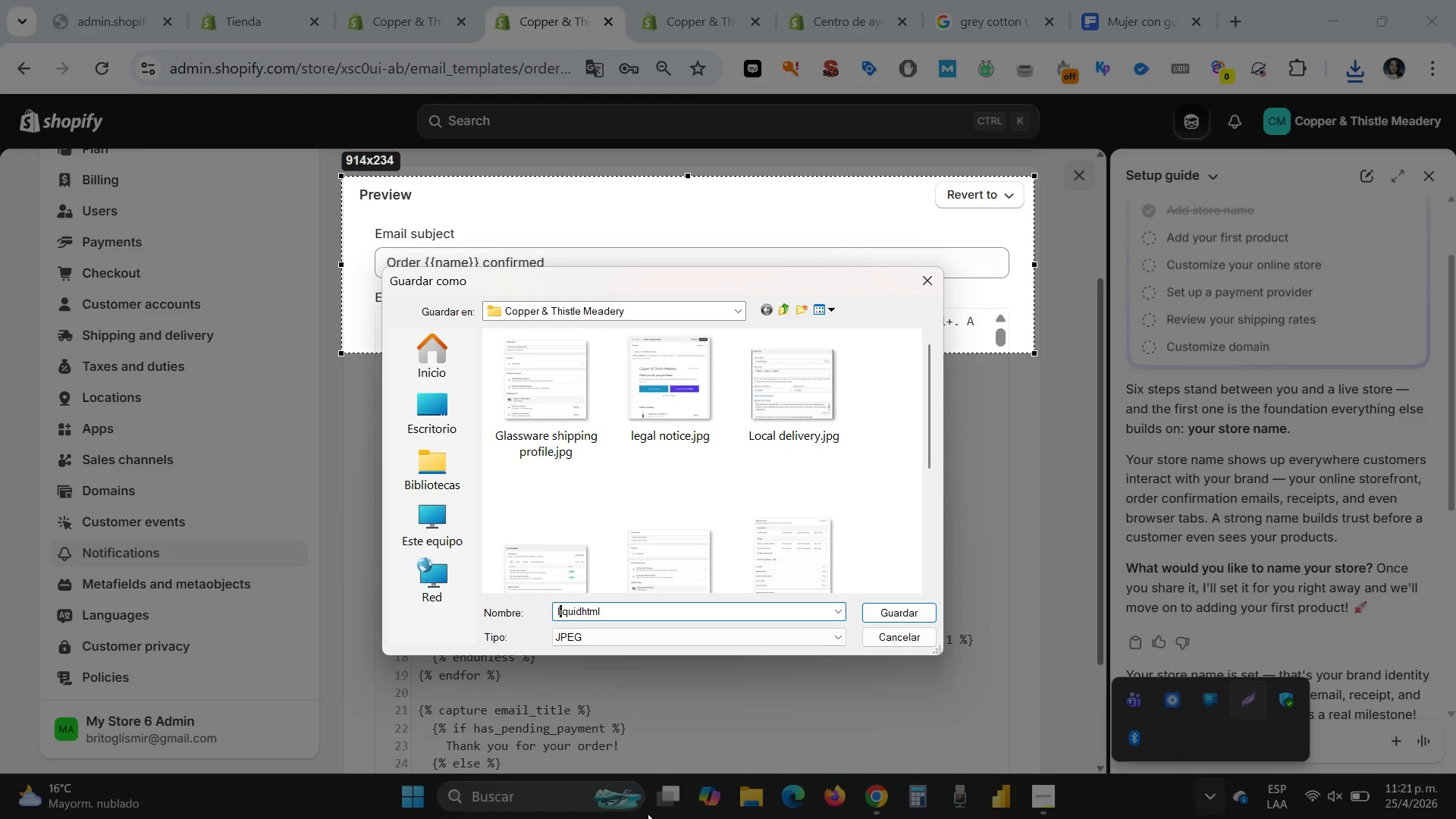 
key(ArrowRight)
 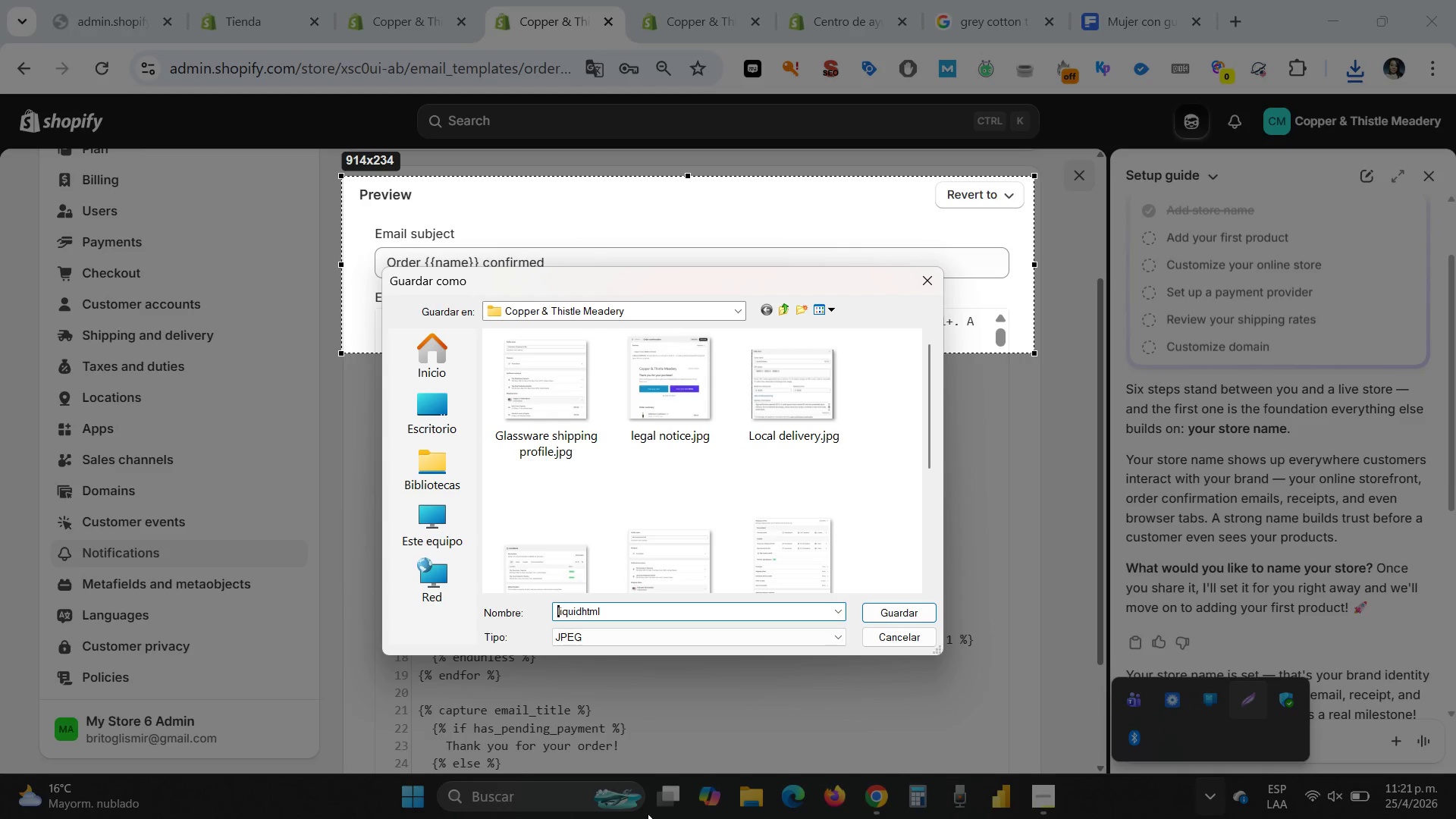 
key(ArrowLeft)
 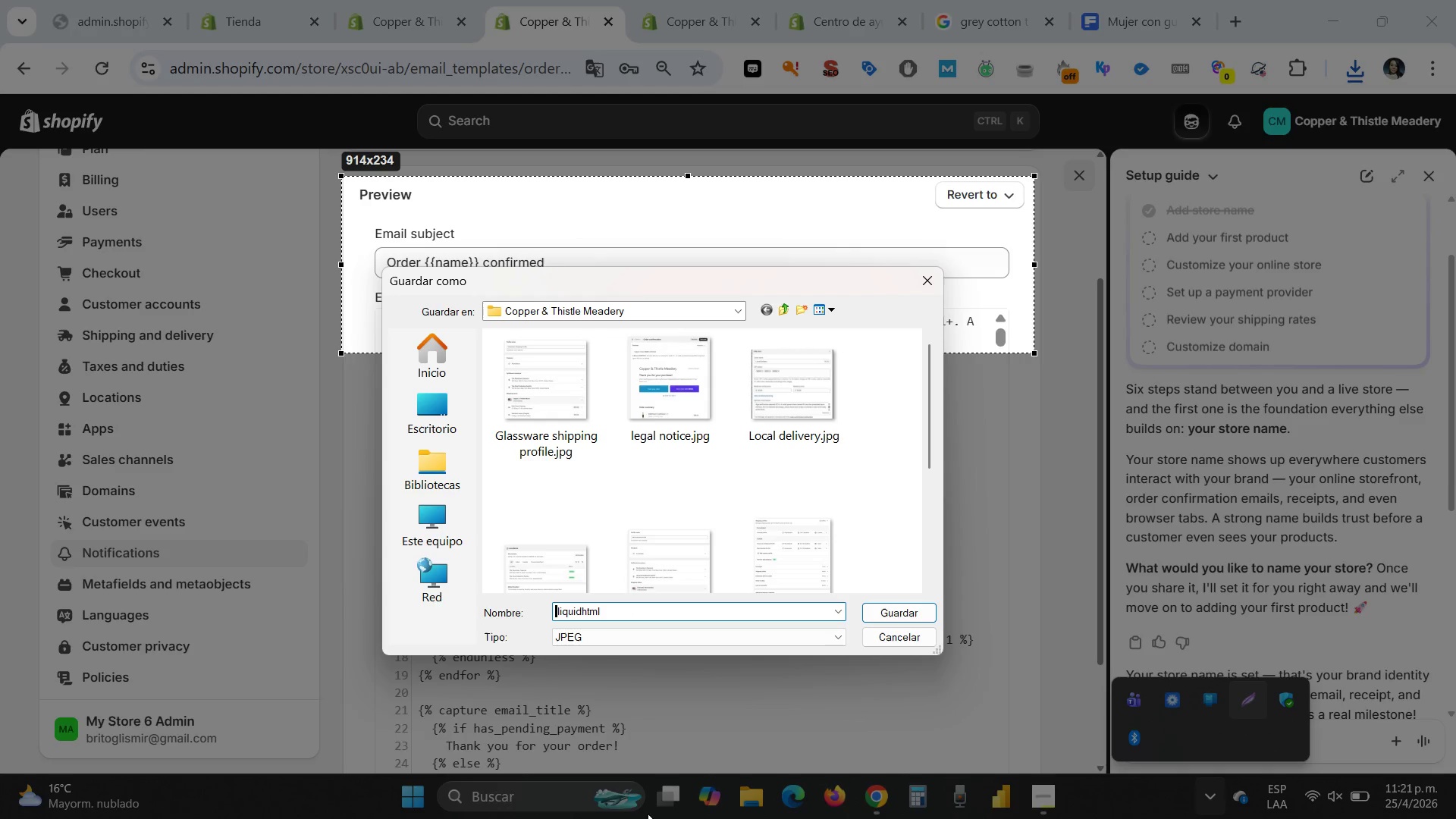 
key(ArrowLeft)
 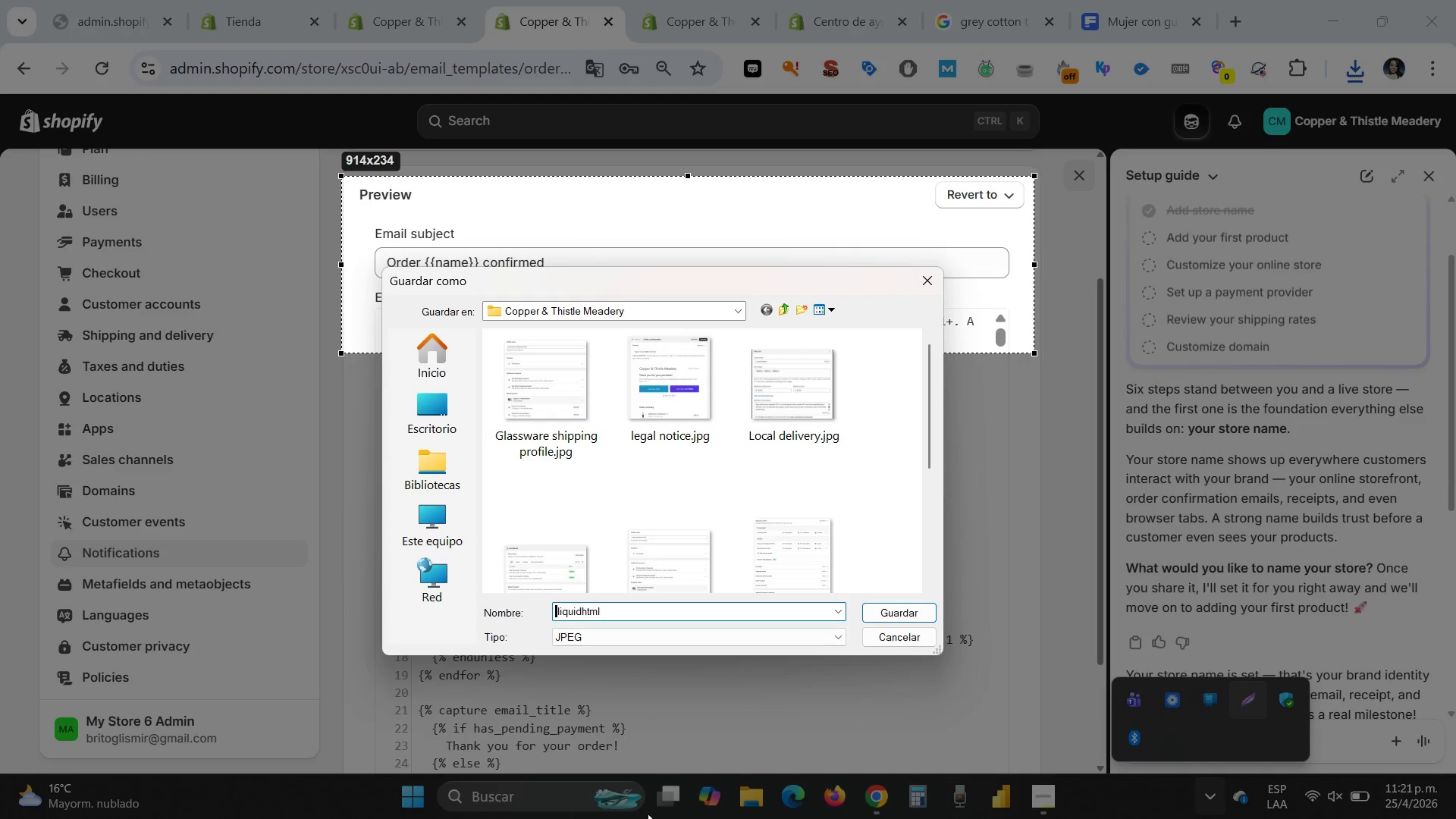 
key(ArrowLeft)
 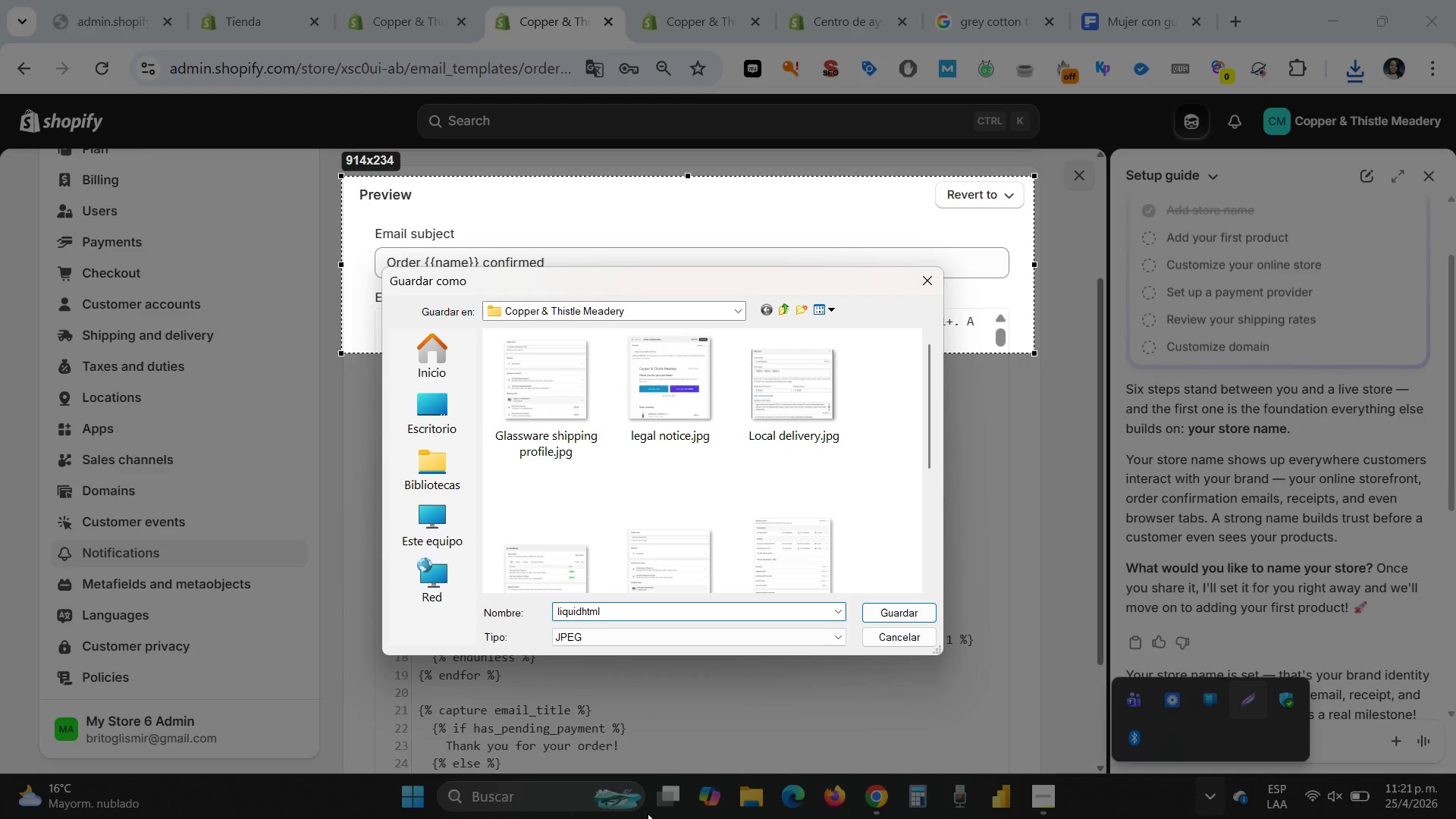 
key(Delete)
 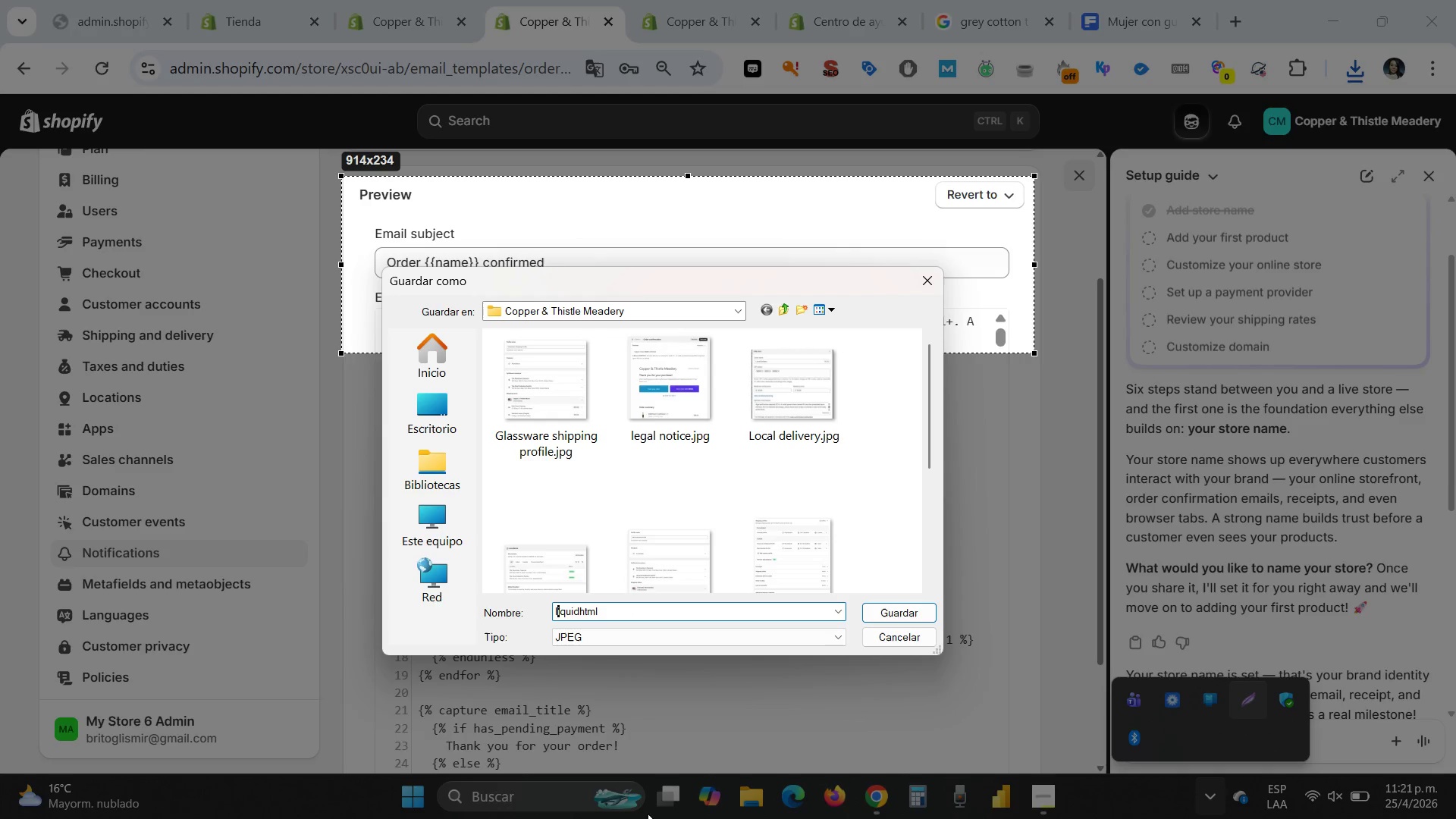 
key(ArrowRight)
 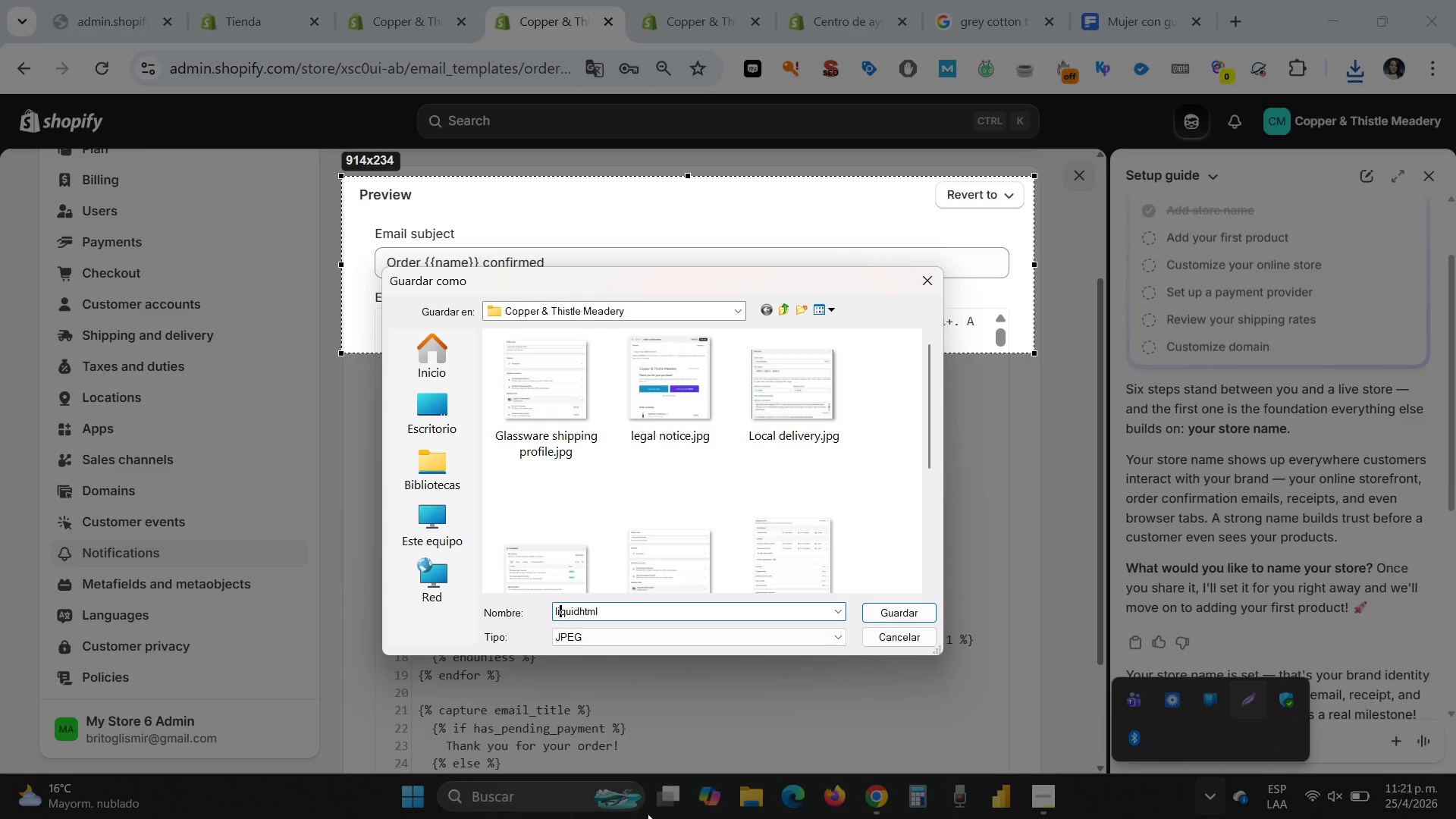 
key(ArrowRight)
 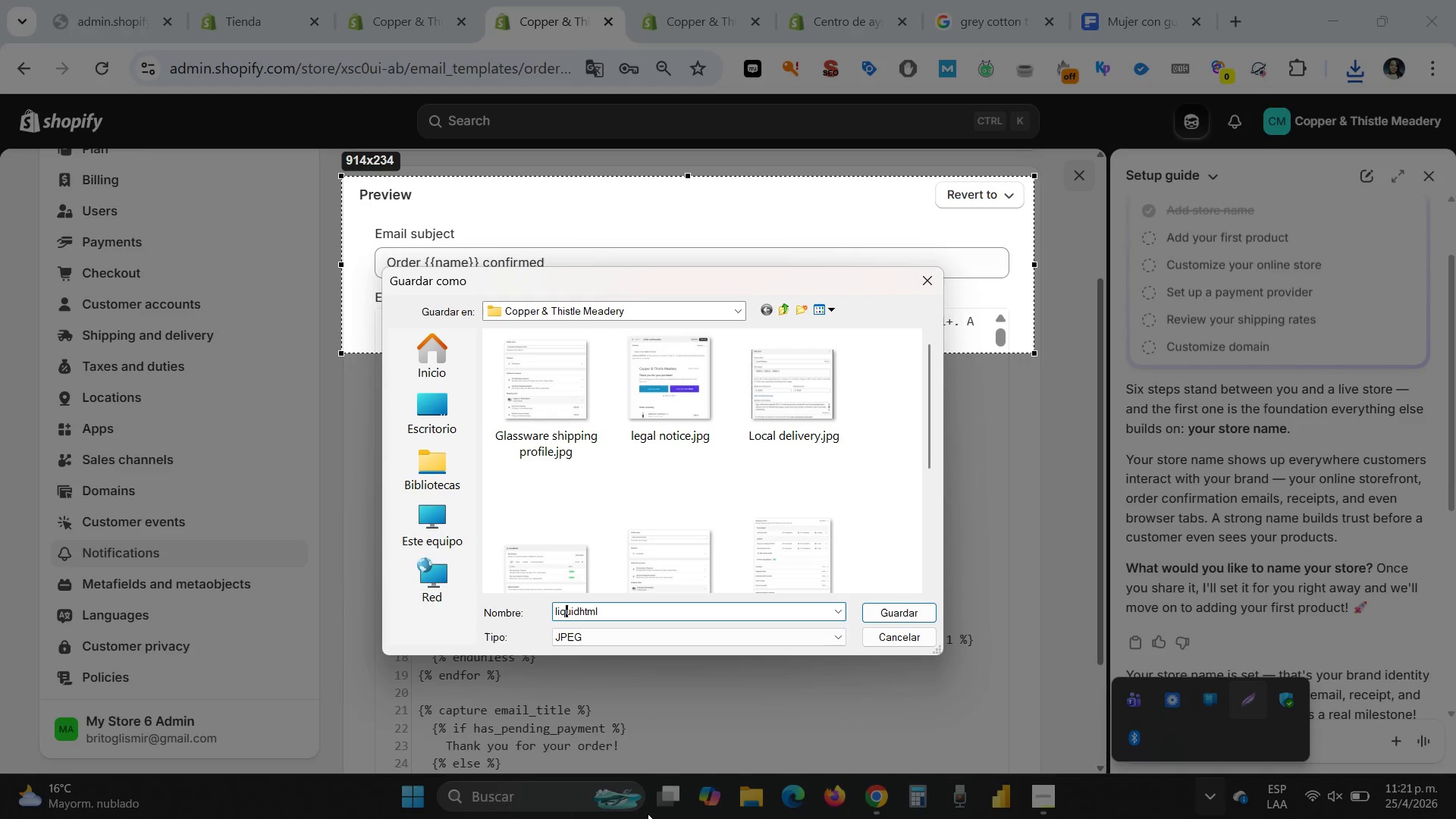 
key(ArrowRight)
 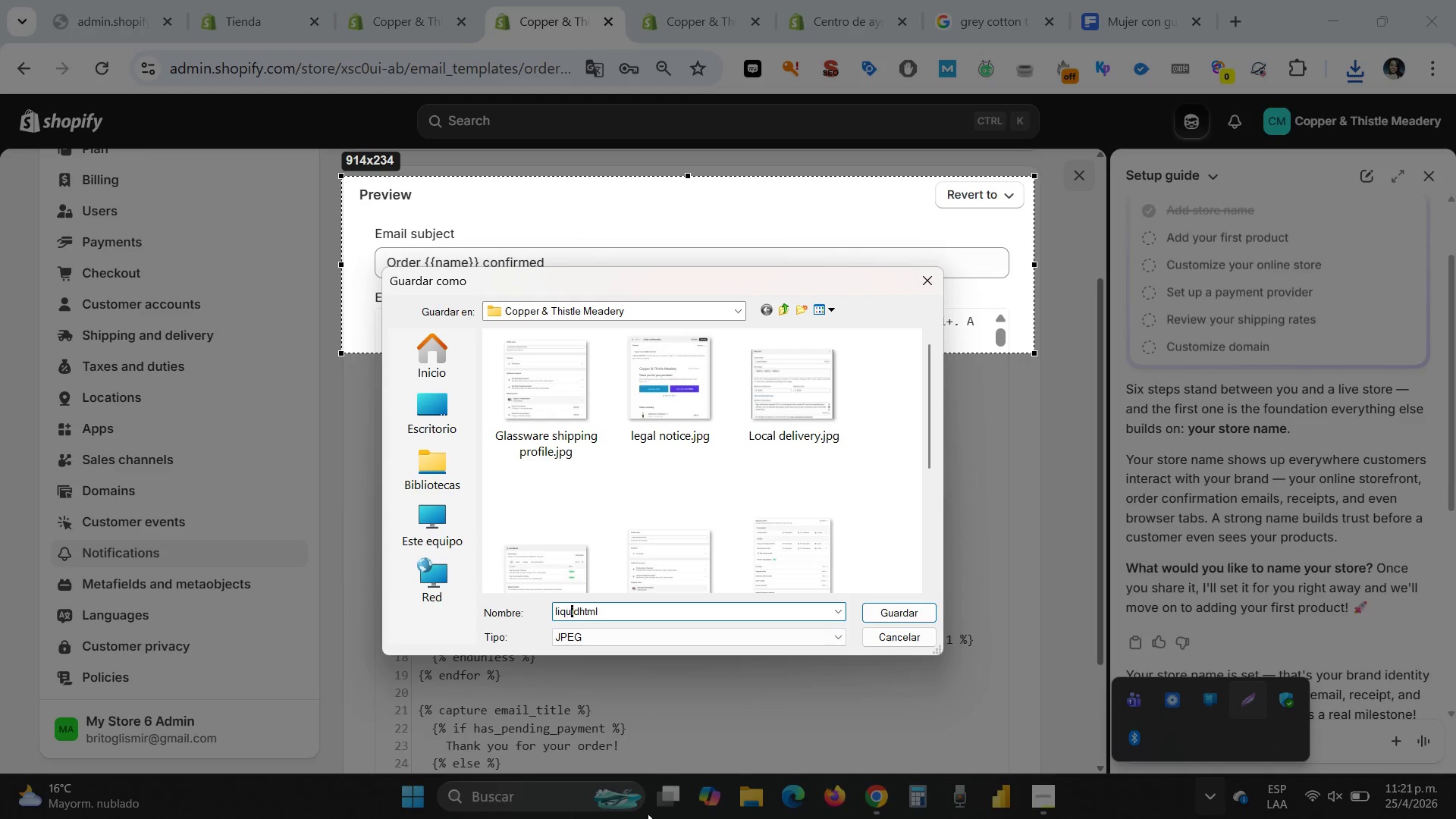 
key(ArrowRight)
 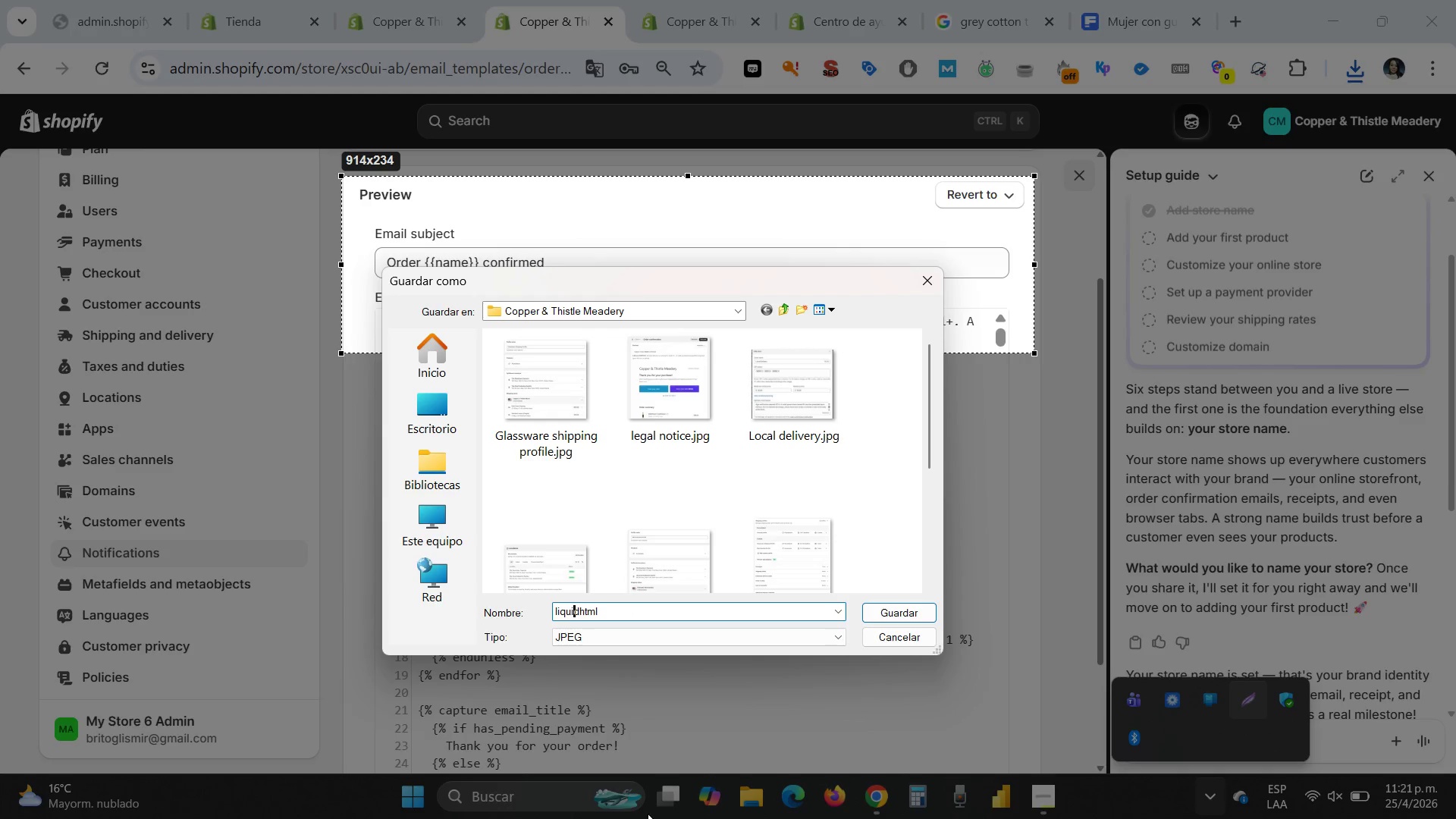 
key(ArrowRight)
 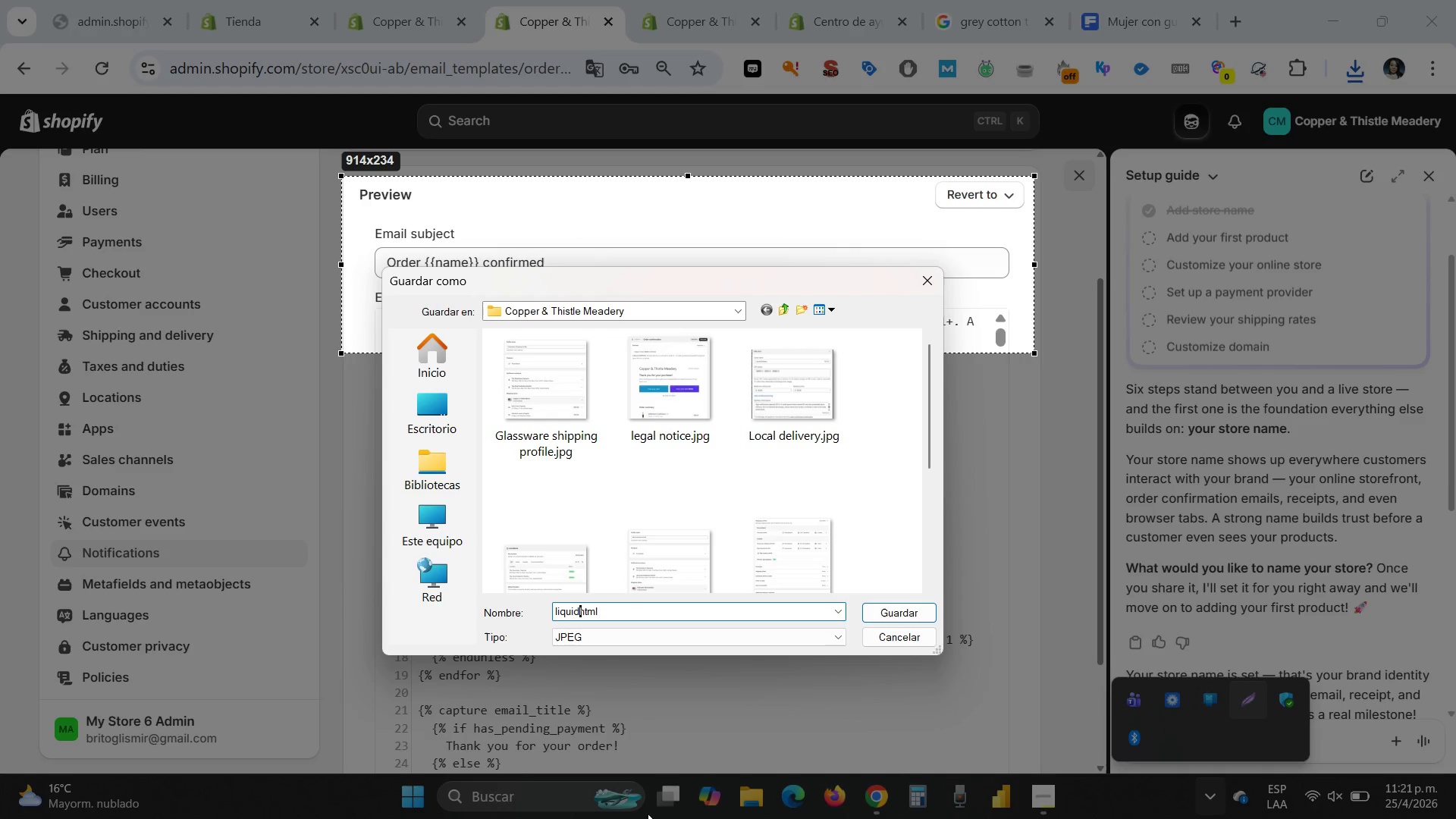 
key(ArrowRight)
 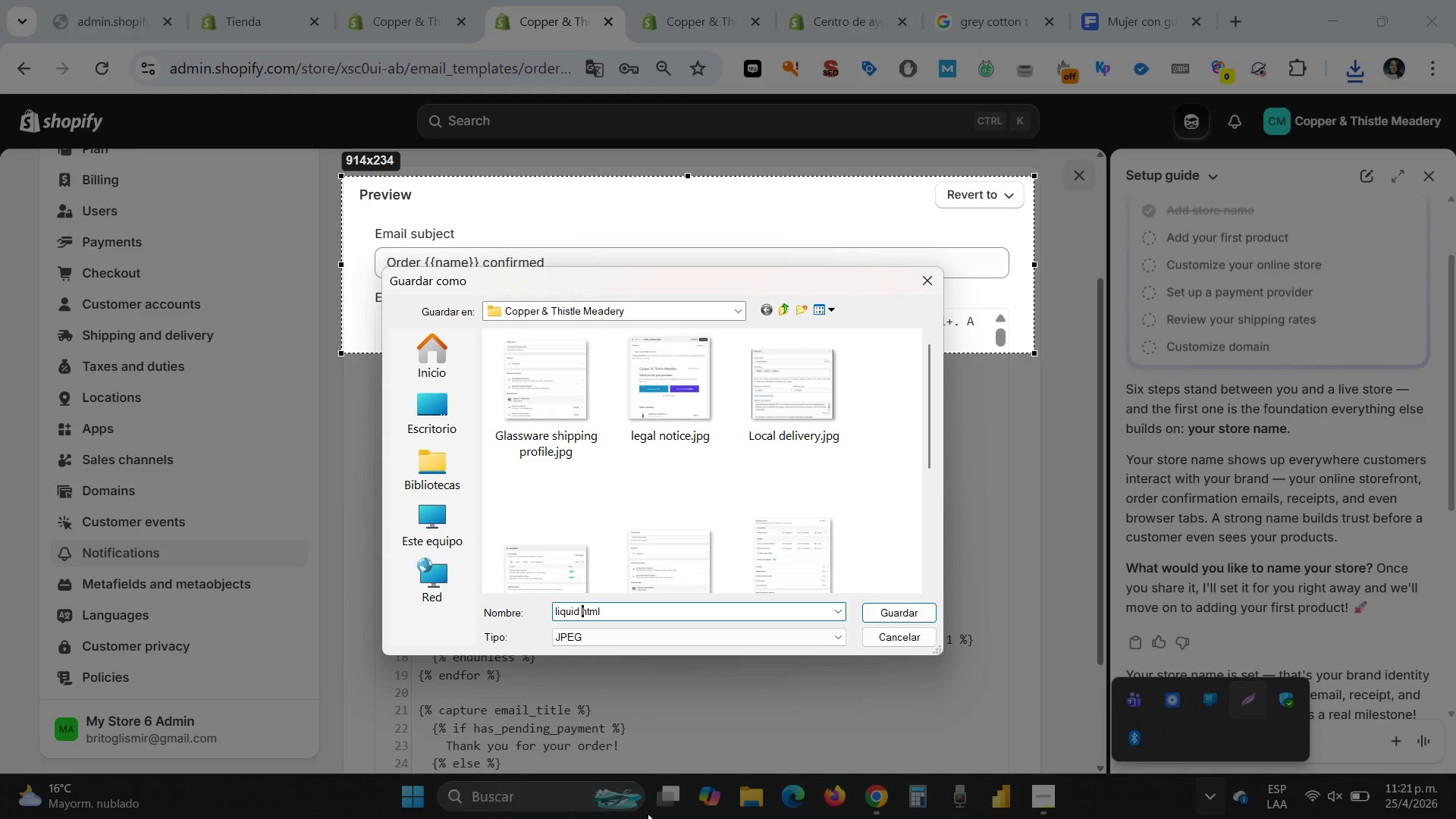 
key(Space)
 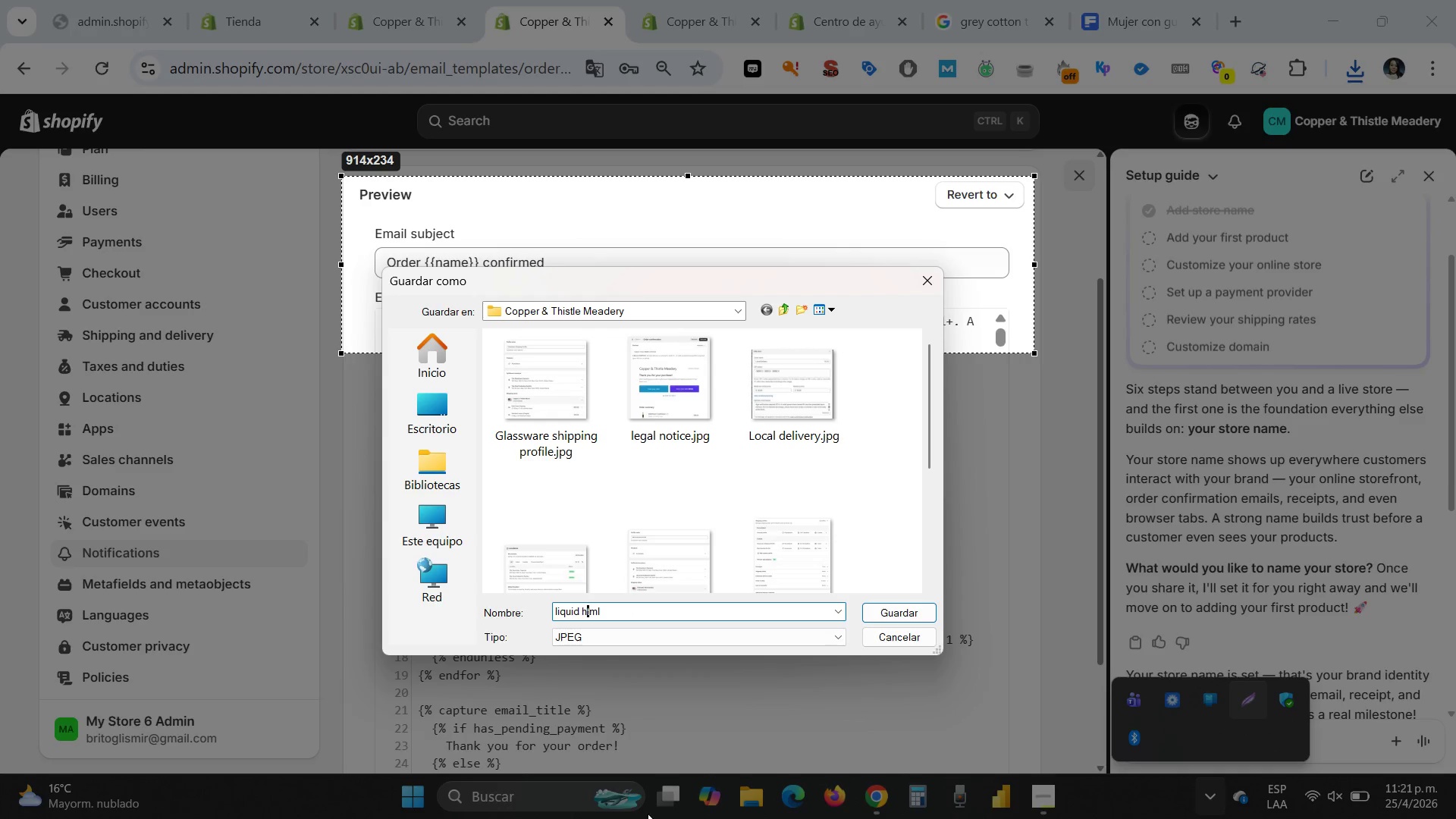 
key(ArrowRight)
 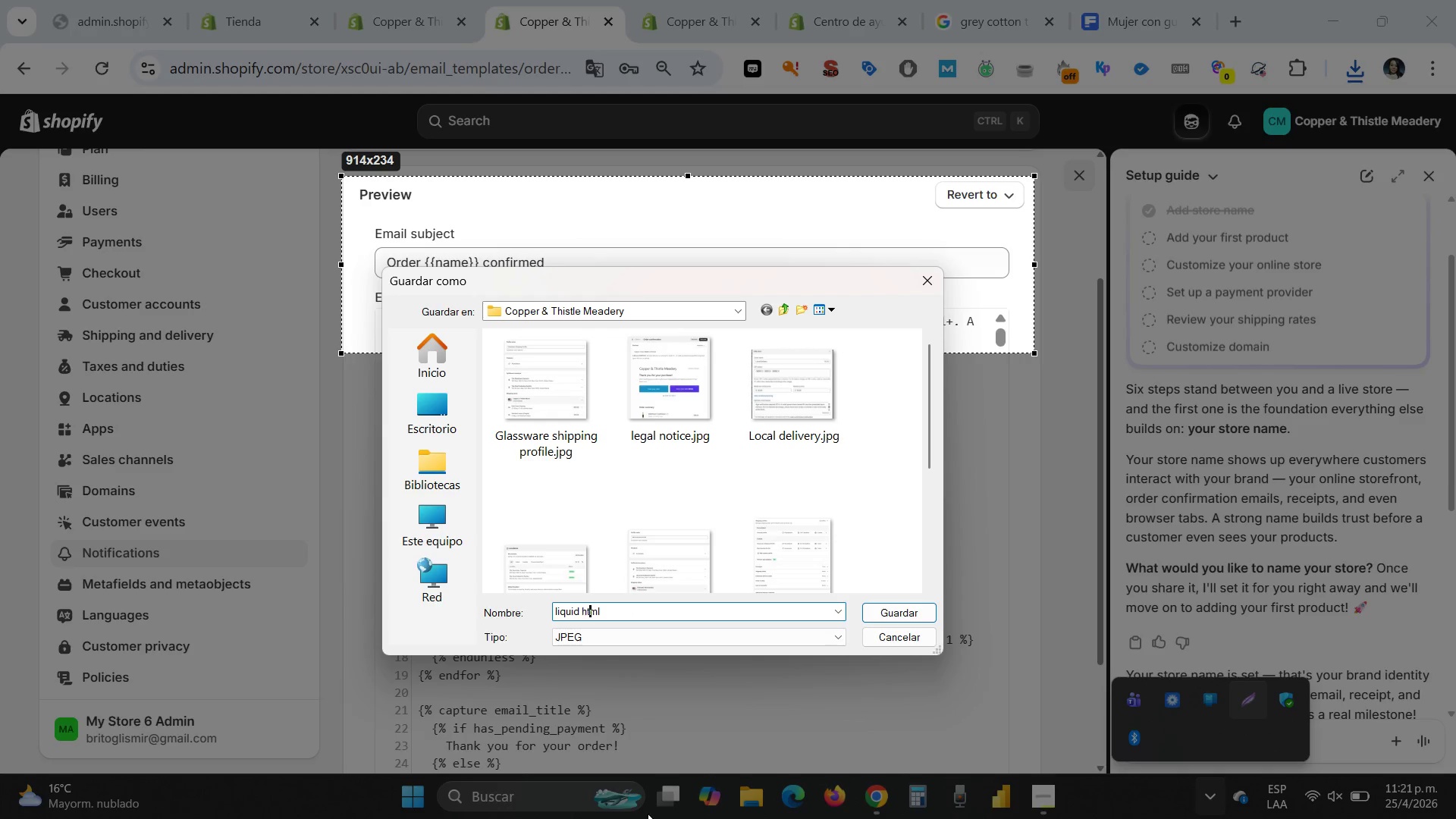 
key(ArrowRight)
 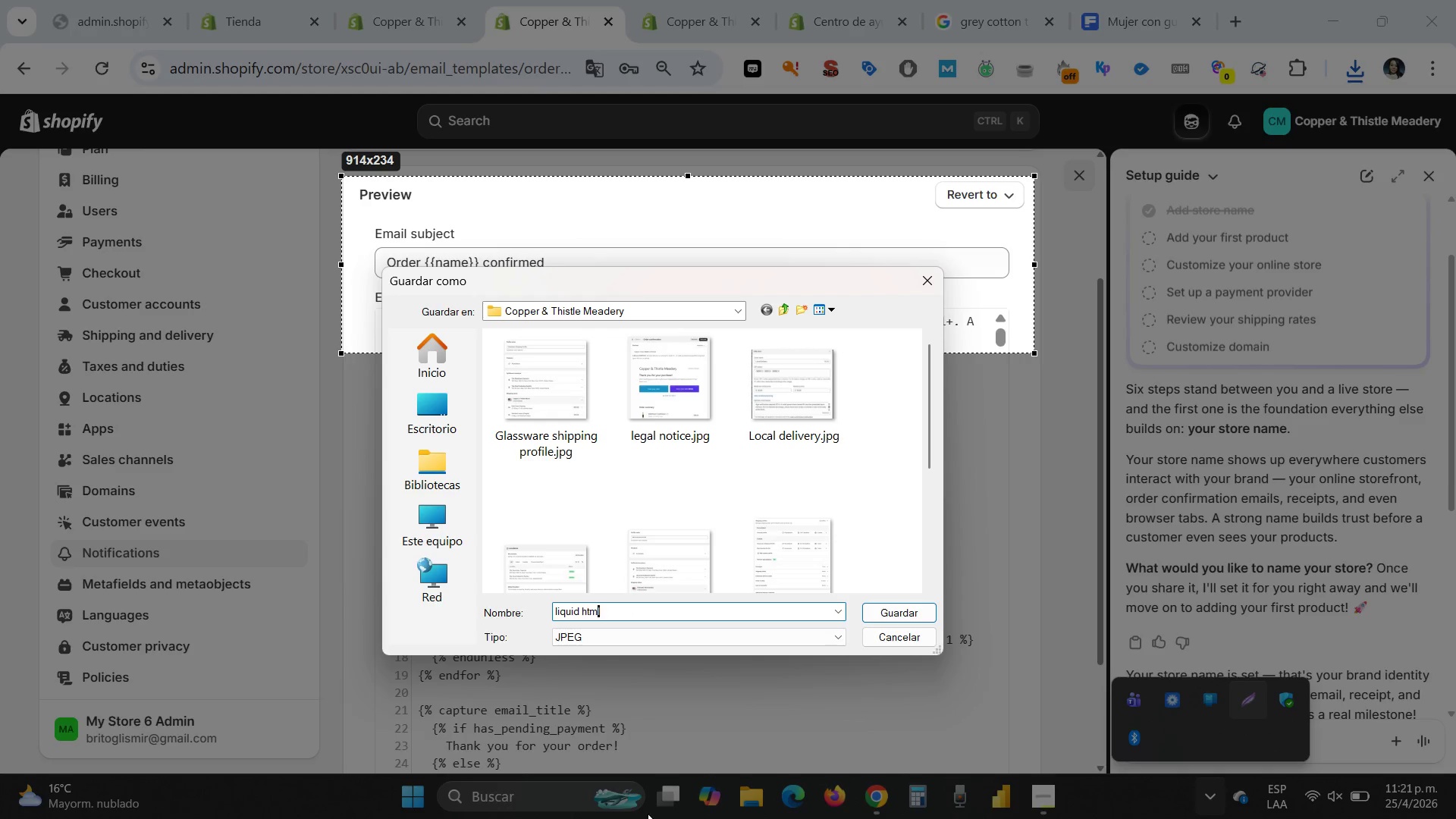 
key(ArrowRight)
 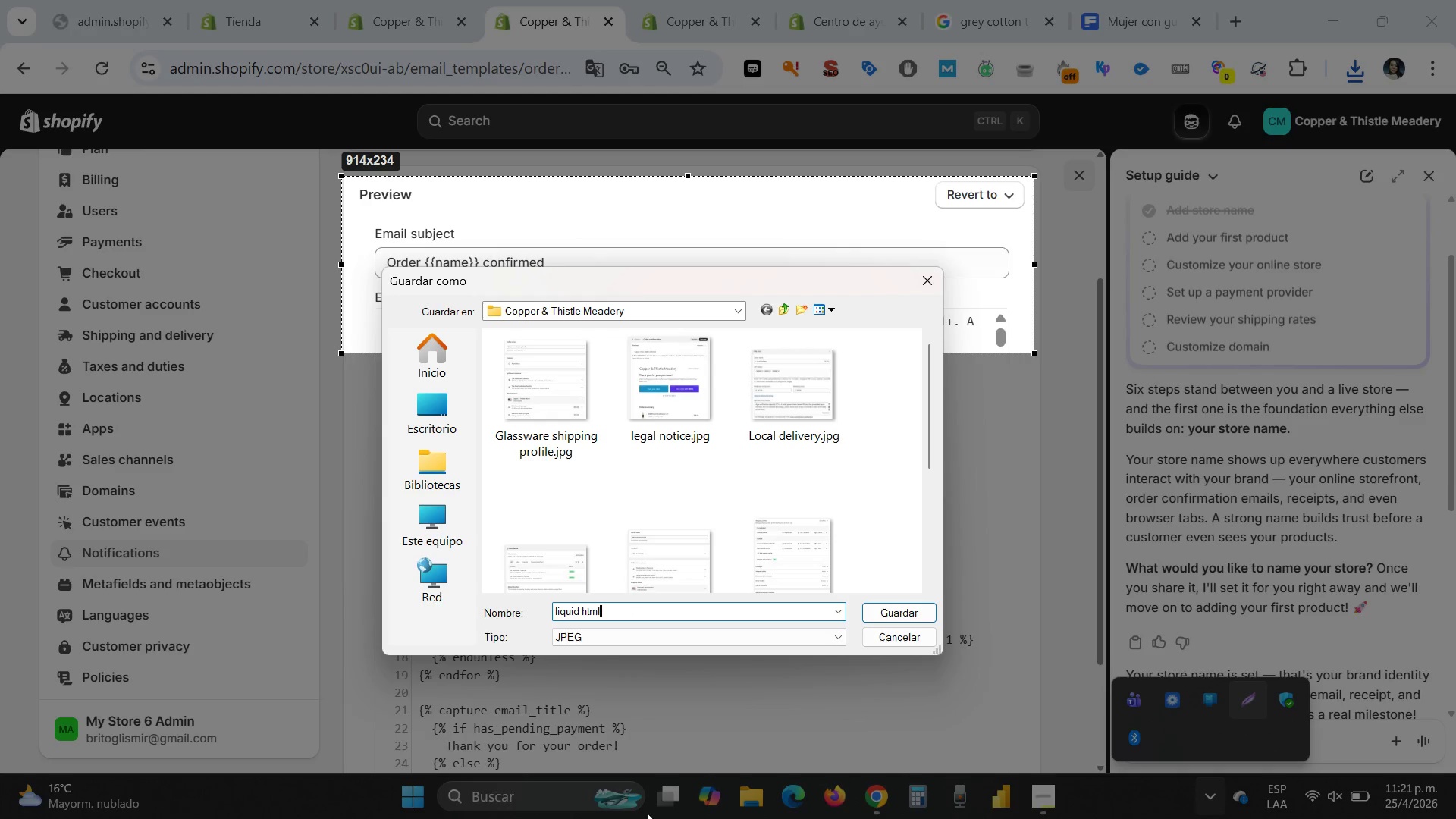 
key(ArrowRight)
 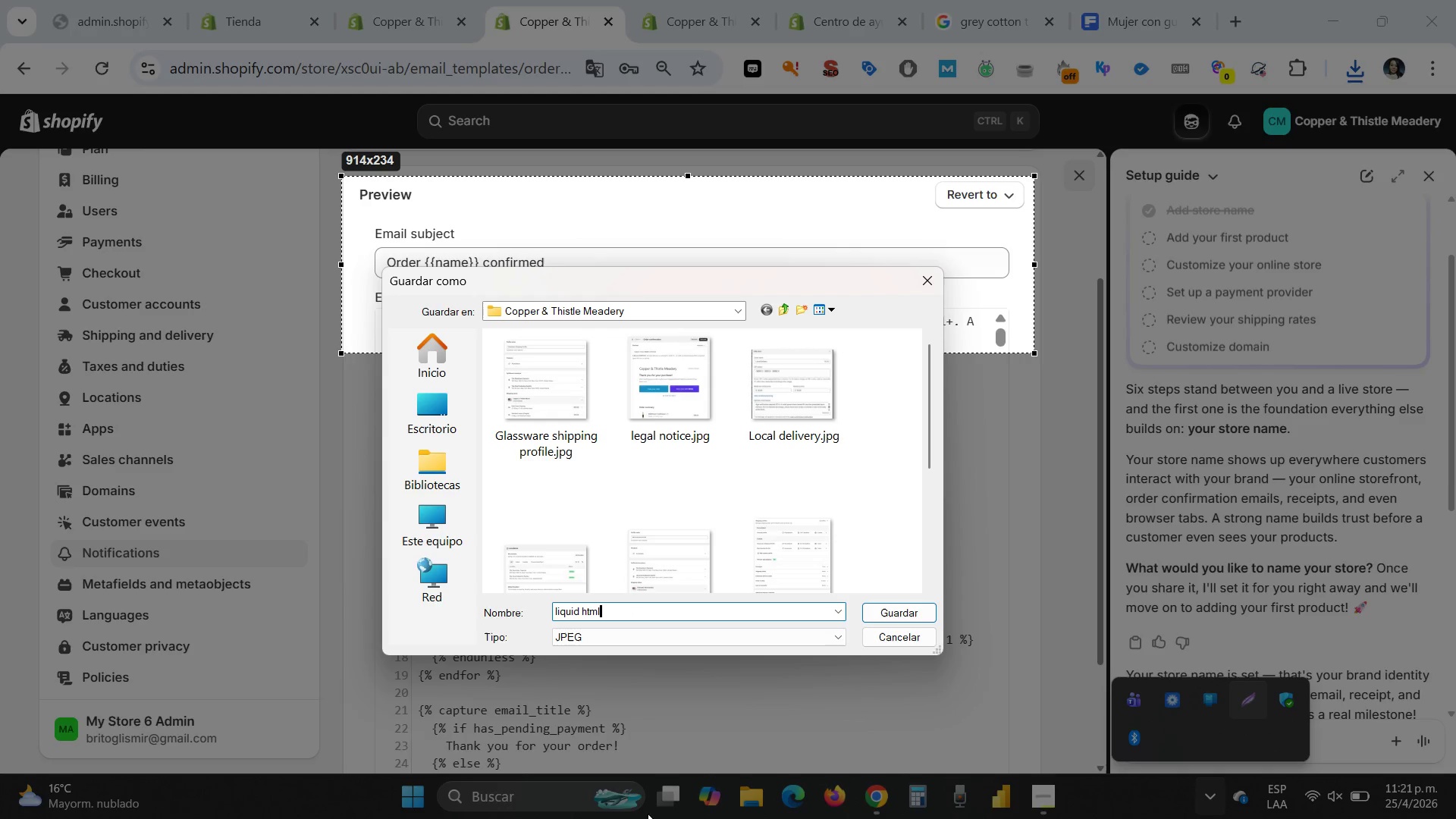 
key(ArrowRight)
 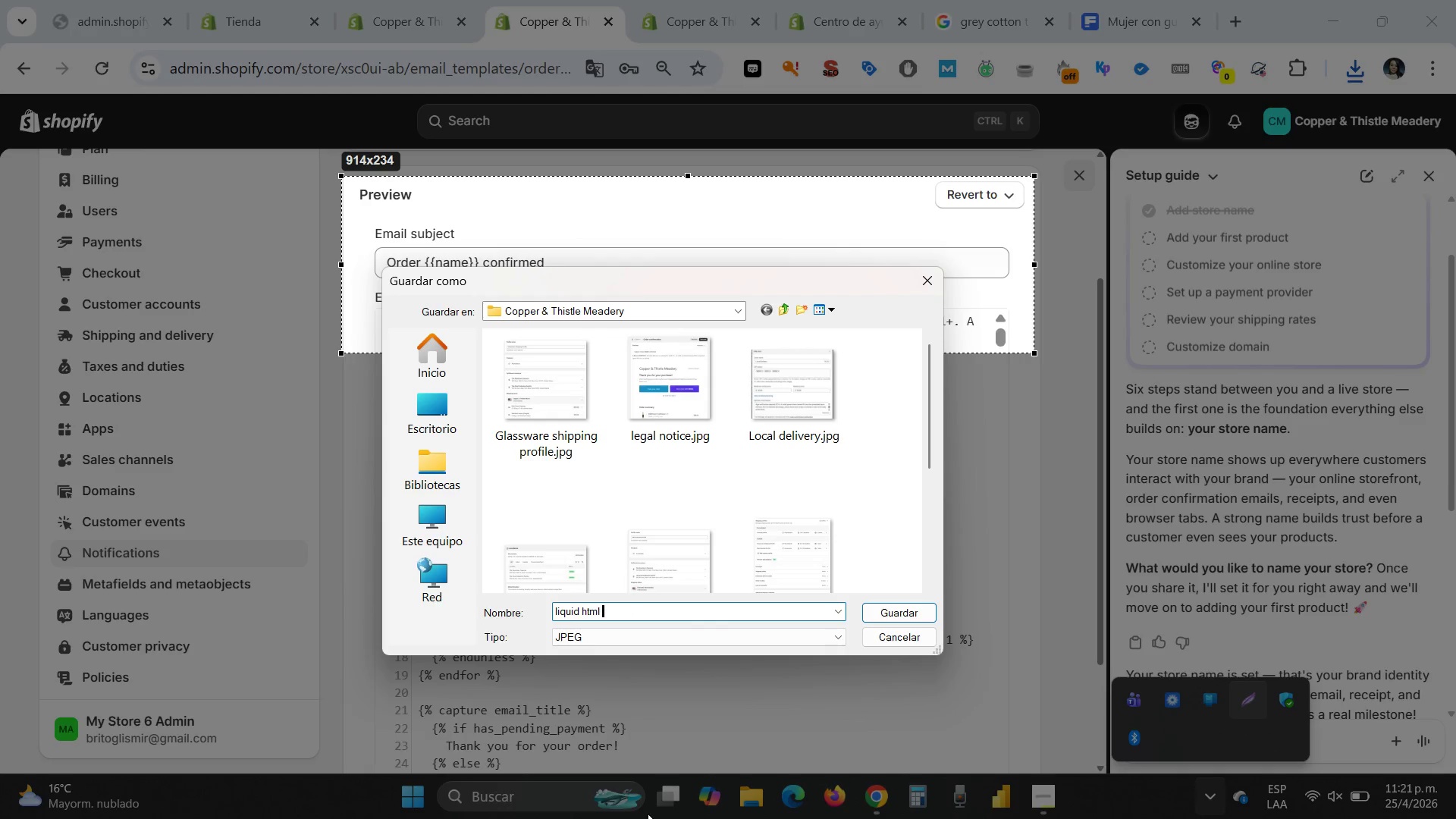 
type( code)
 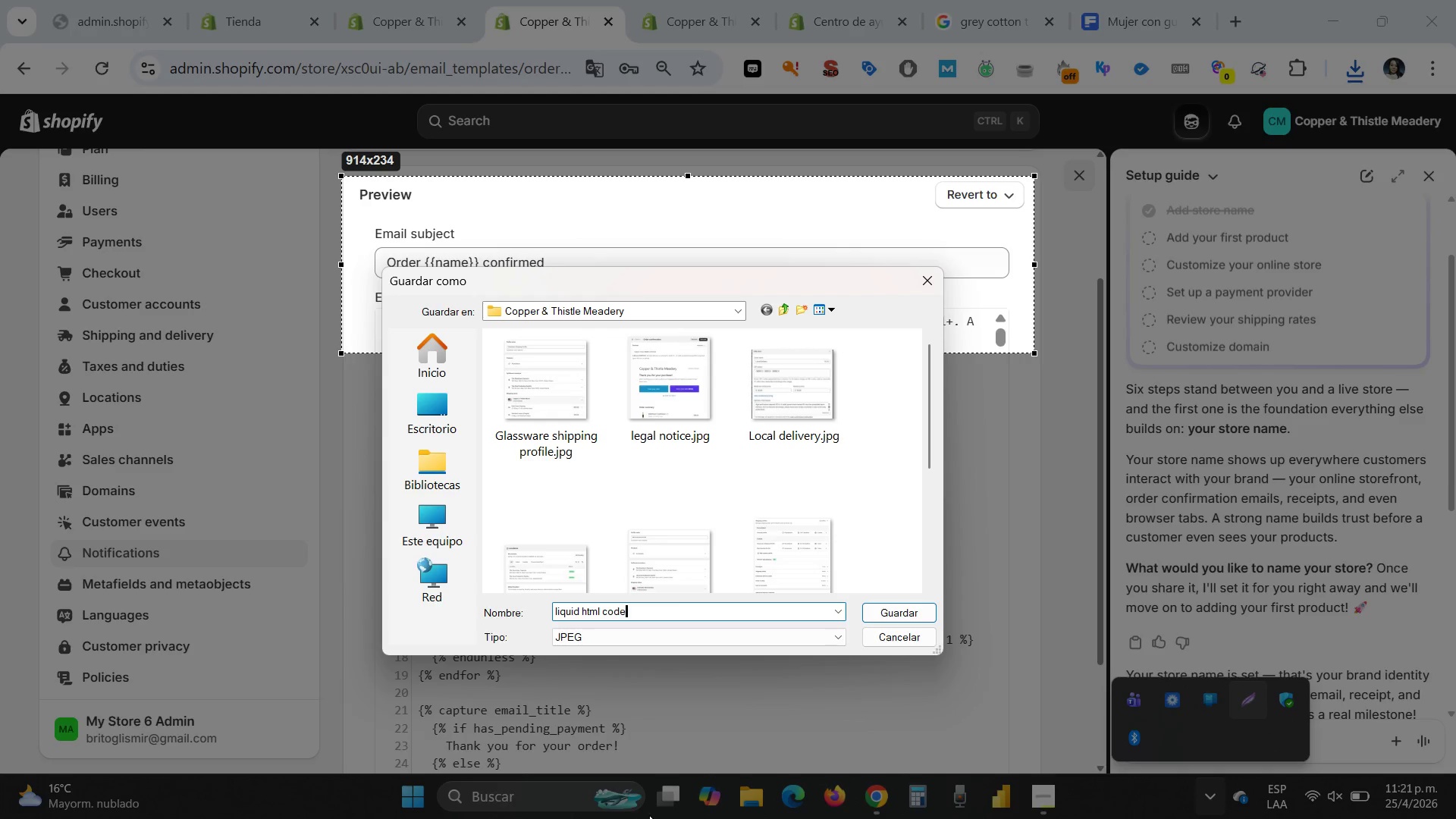 
key(Enter)
 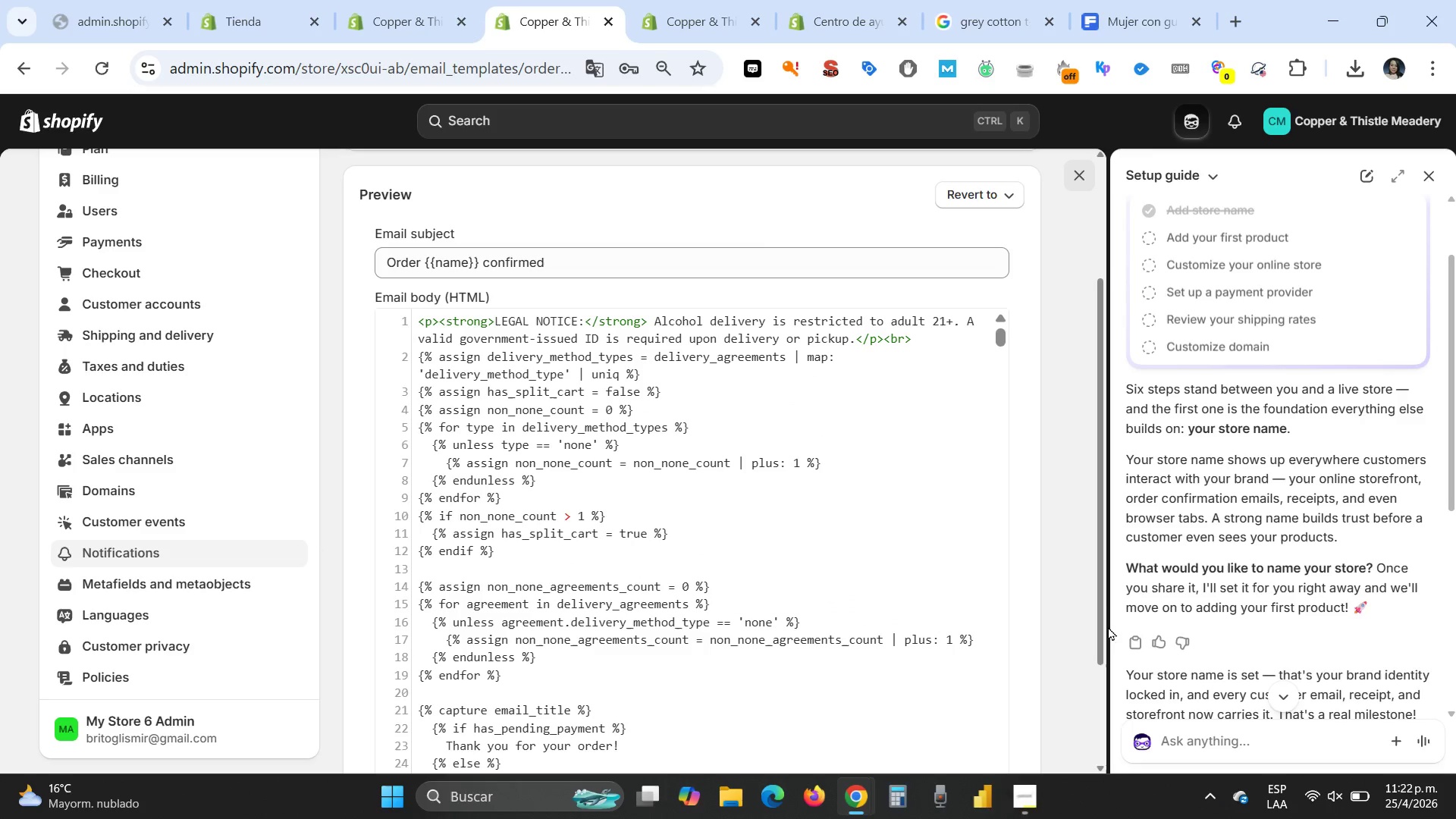 
mouse_move([1103, 637])
 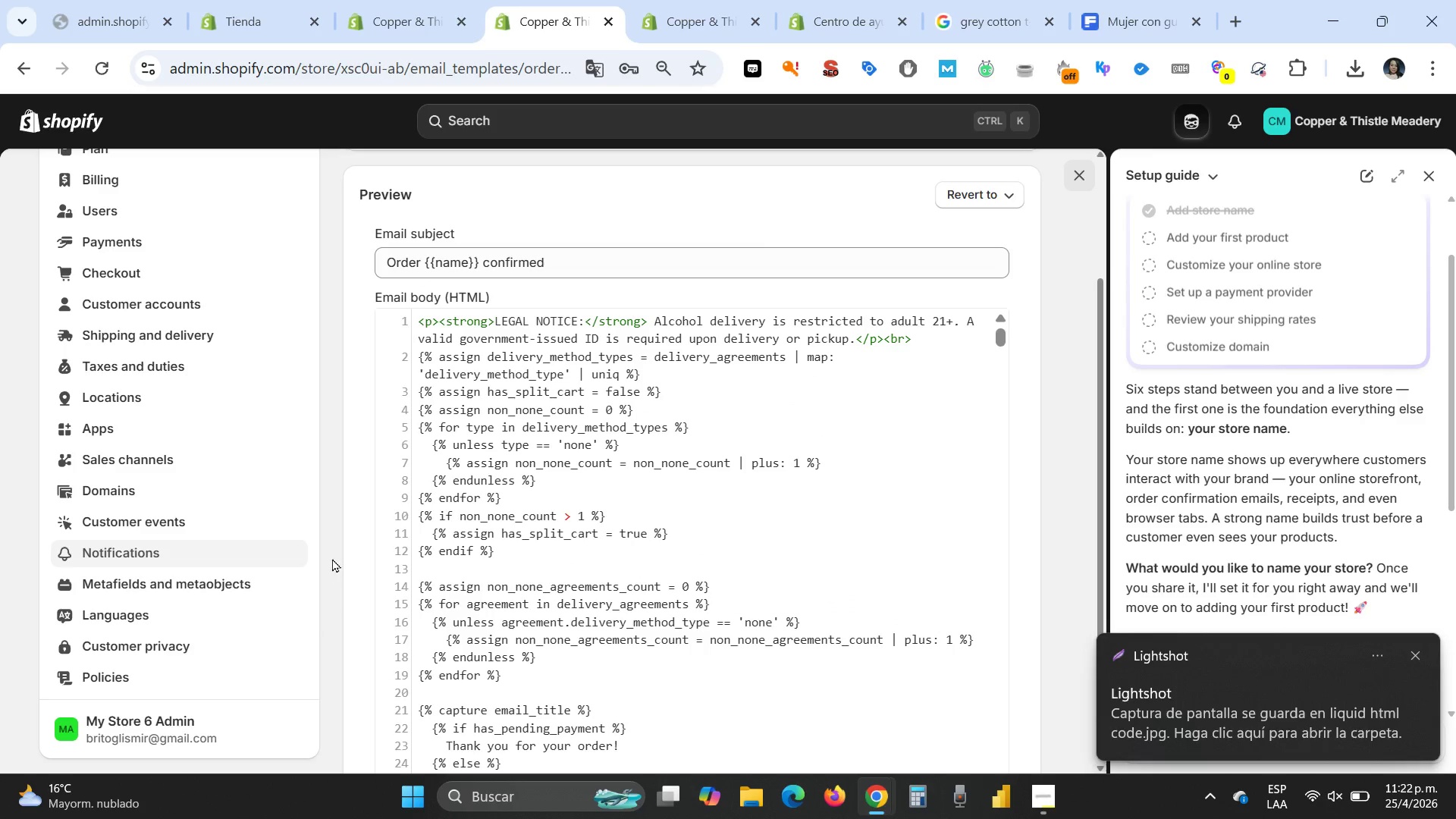 
scroll: coordinate [331, 551], scroll_direction: up, amount: 9.0
 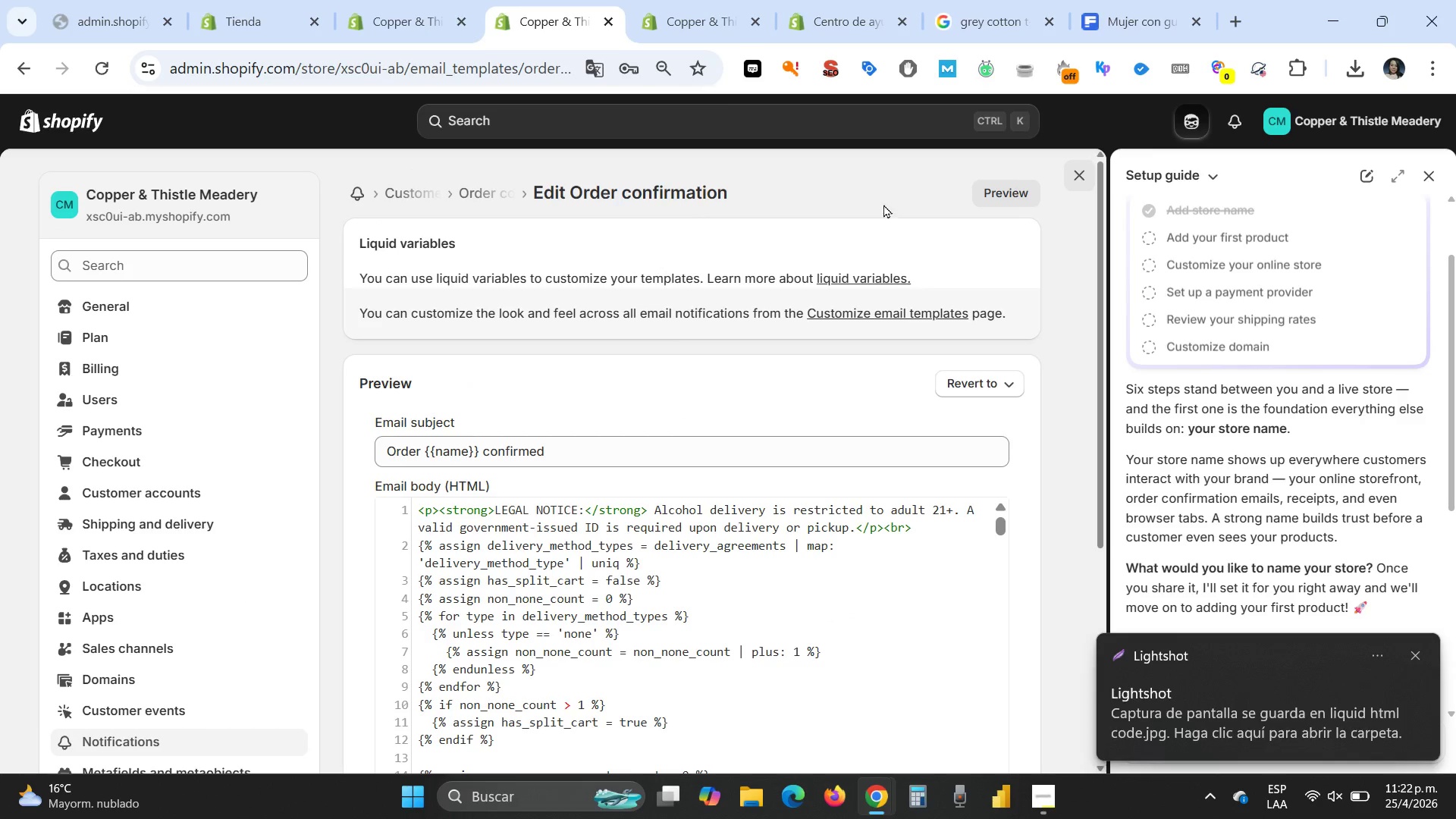 
left_click([1078, 171])
 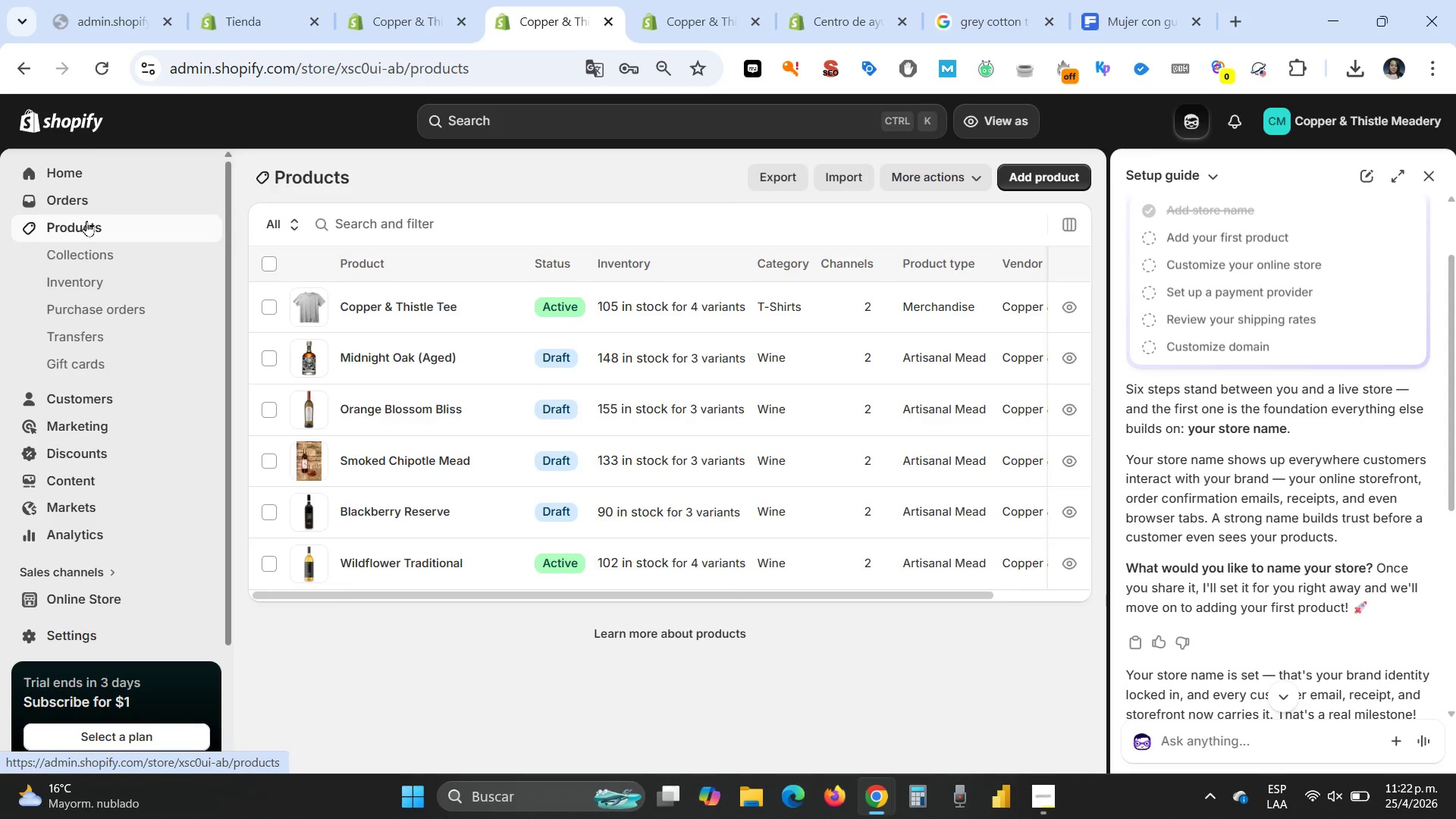 
wait(5.42)
 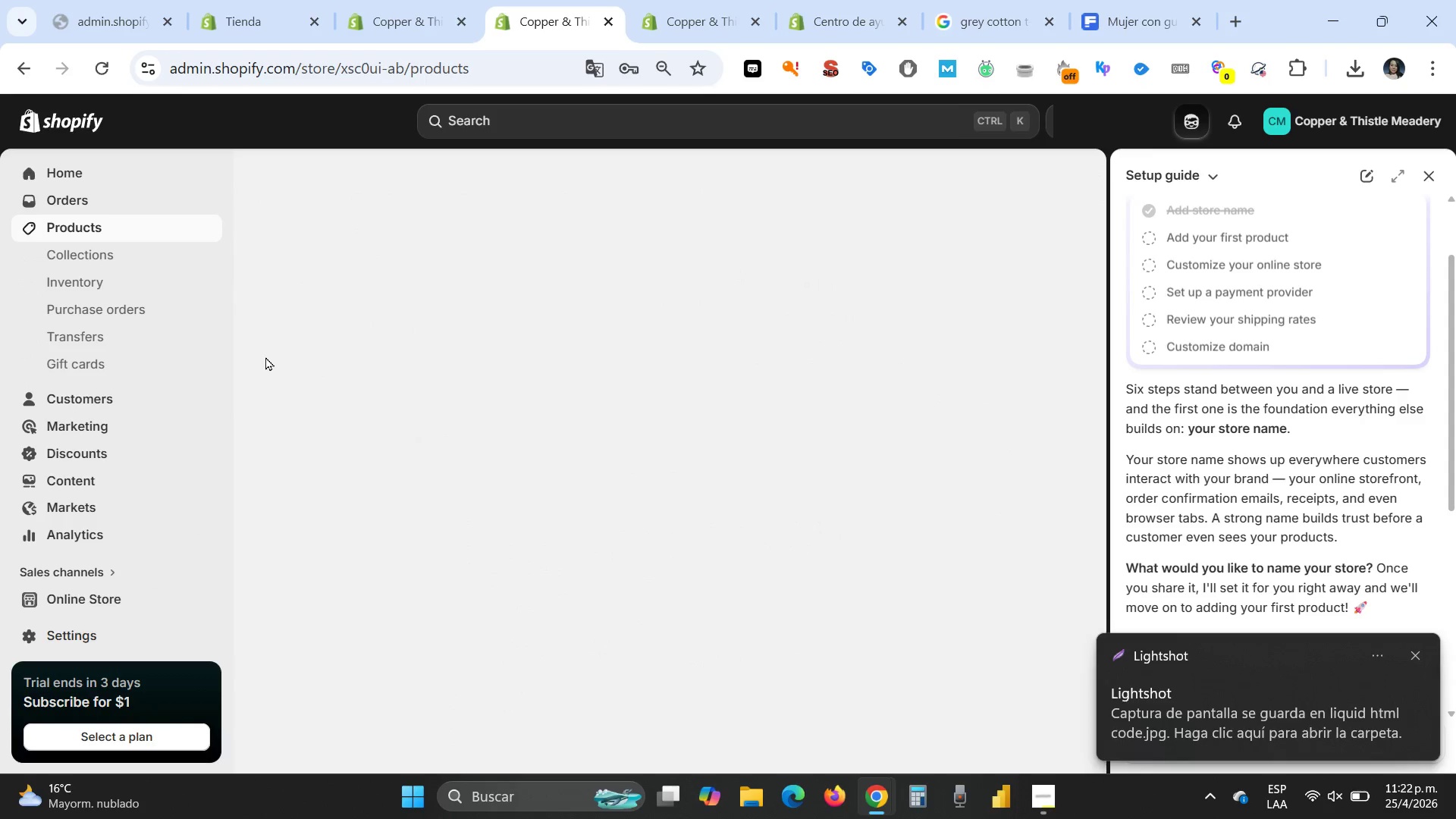 
left_click([77, 600])
 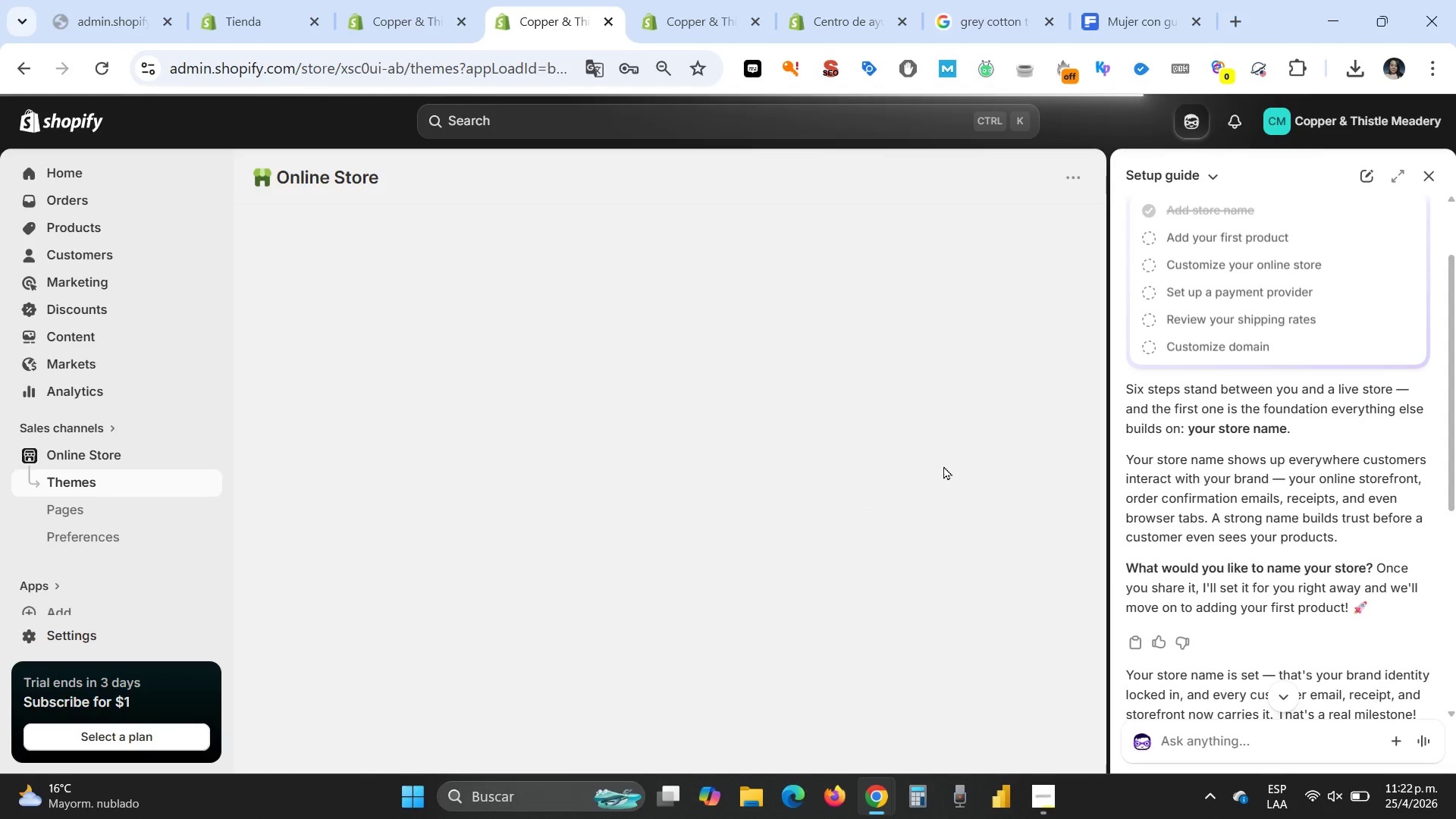 
wait(8.88)
 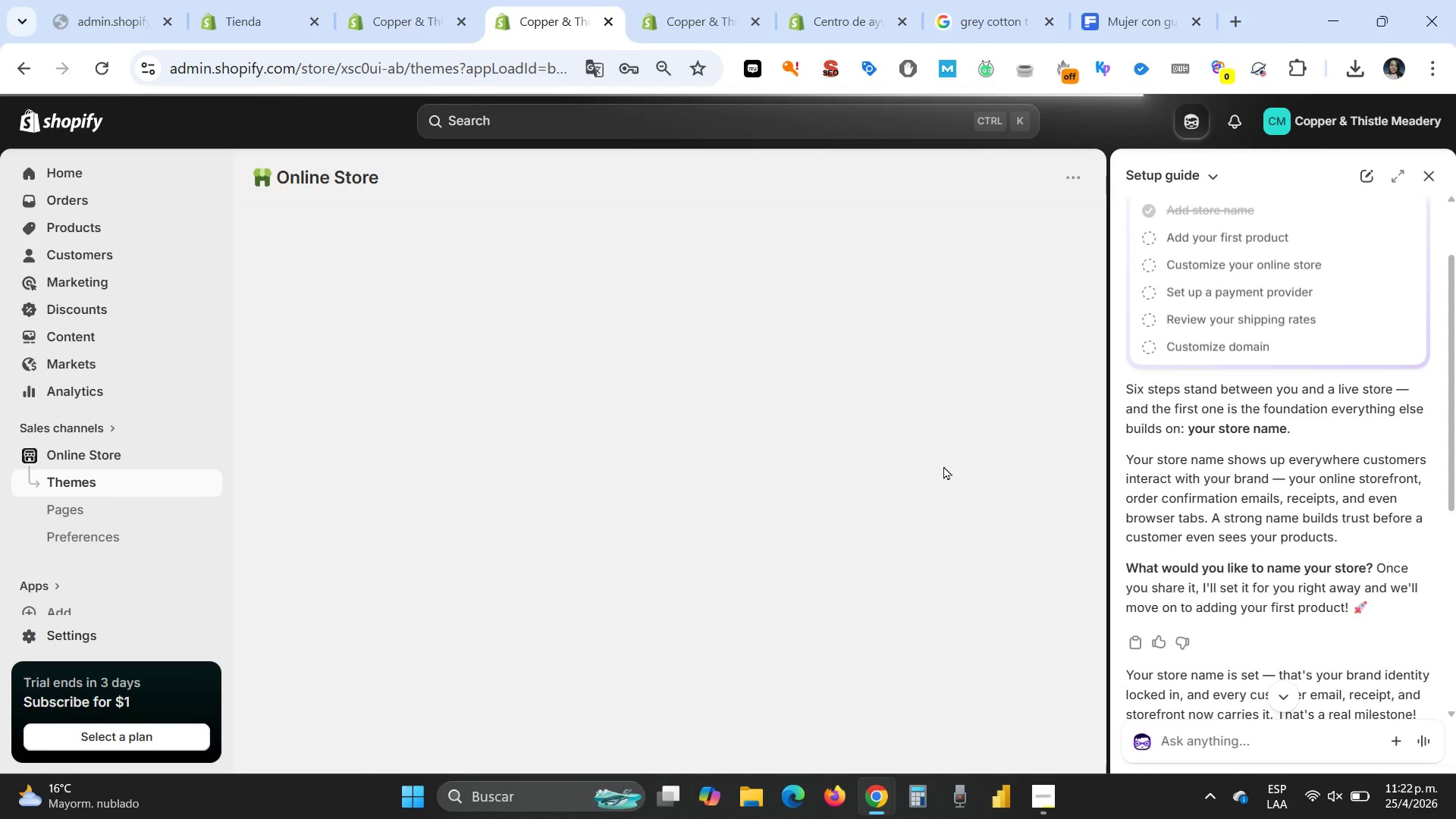 
scroll: coordinate [1003, 473], scroll_direction: down, amount: 4.0
 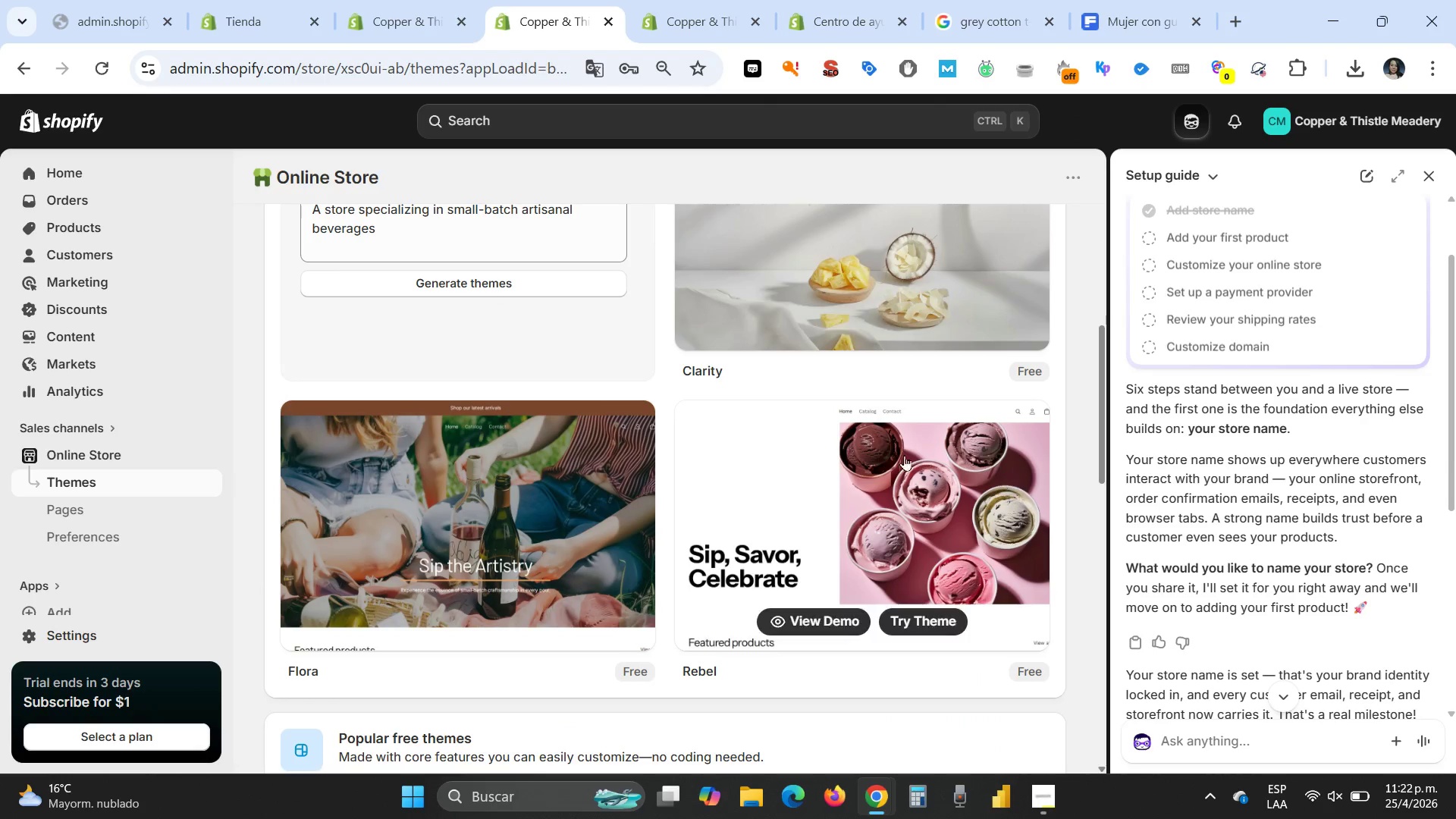 
scroll: coordinate [1067, 475], scroll_direction: up, amount: 3.0
 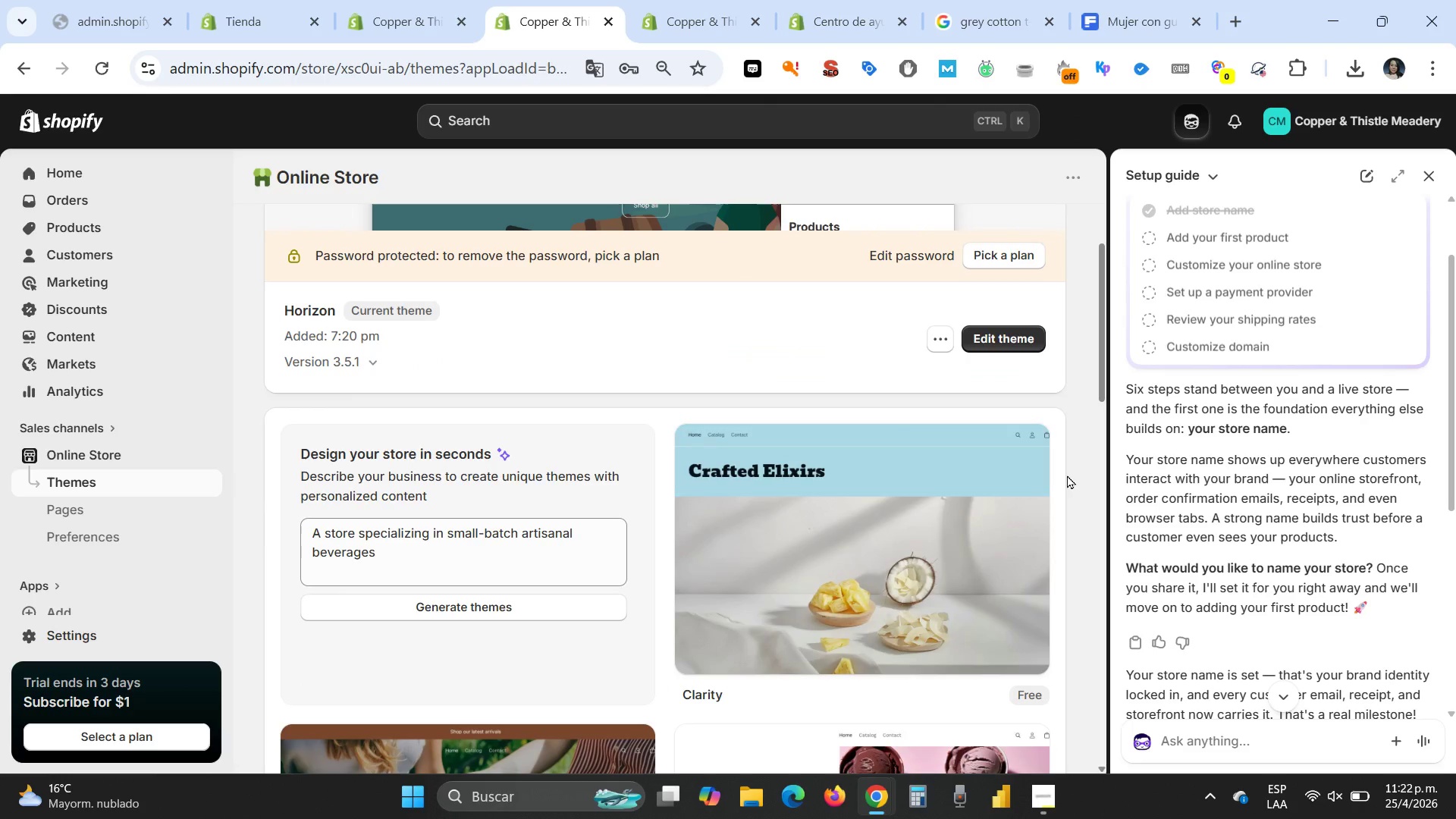 
scroll: coordinate [984, 494], scroll_direction: down, amount: 7.0
 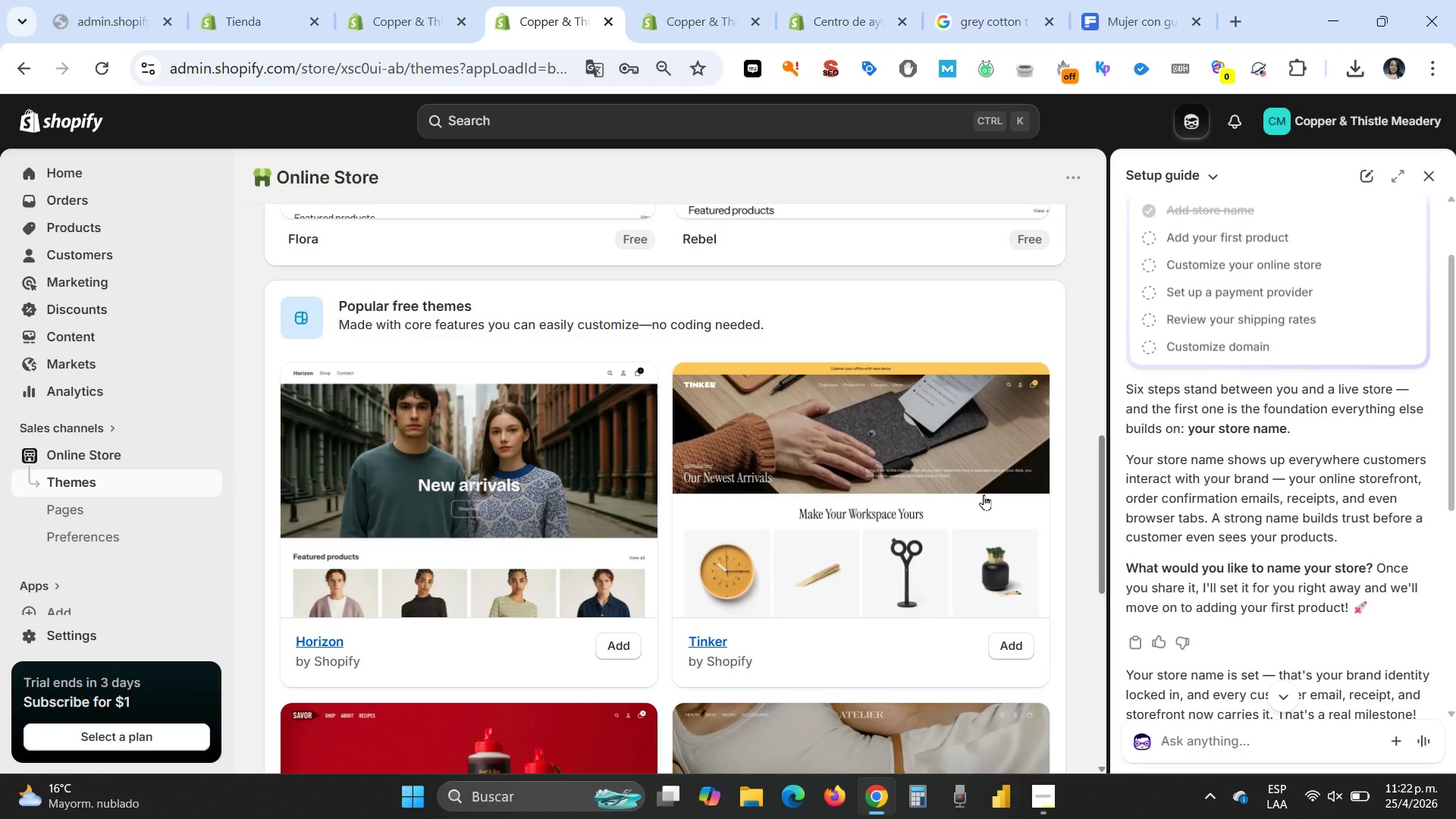 
wait(7.85)
 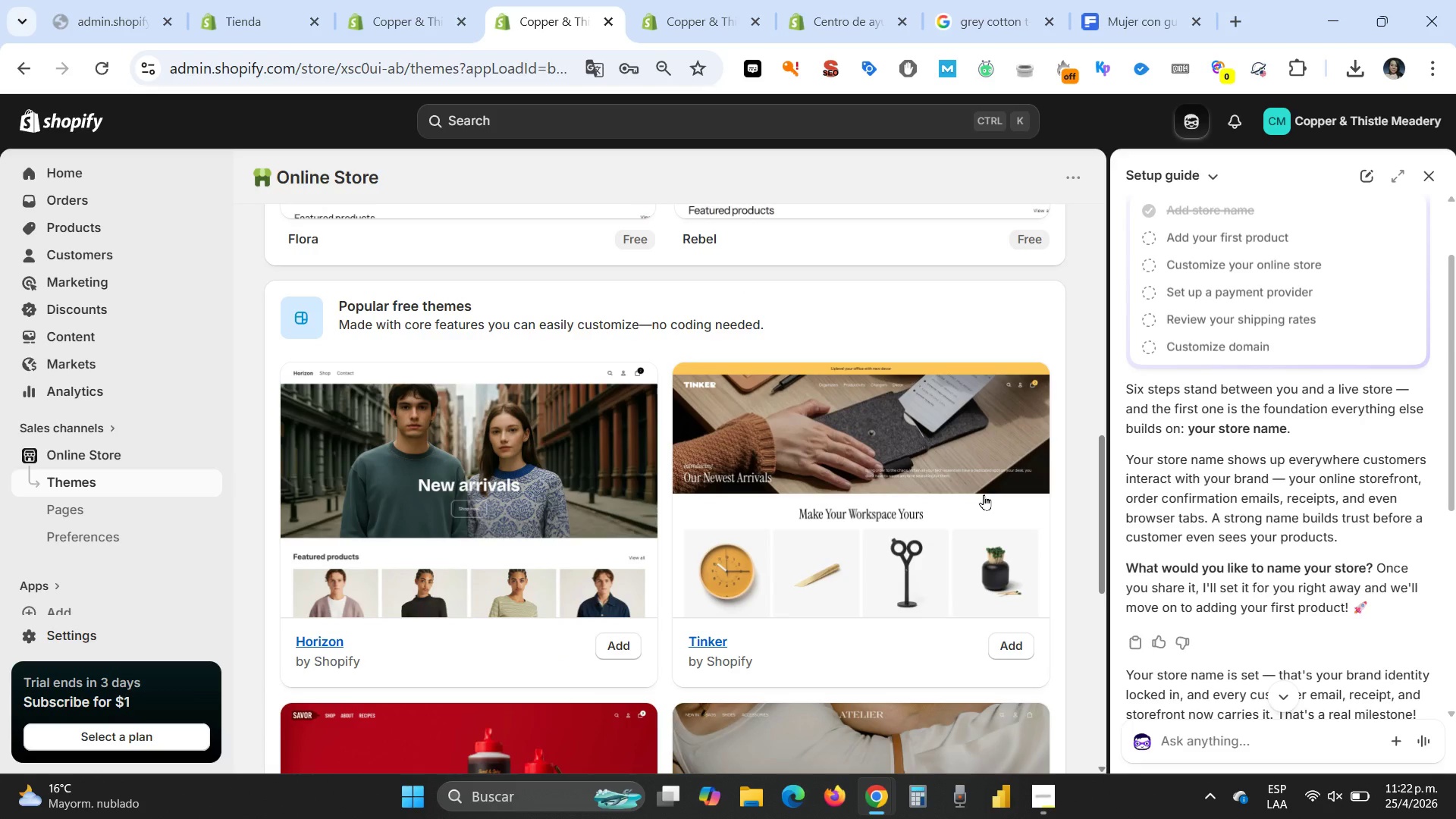 
scroll: coordinate [985, 493], scroll_direction: up, amount: 9.0
 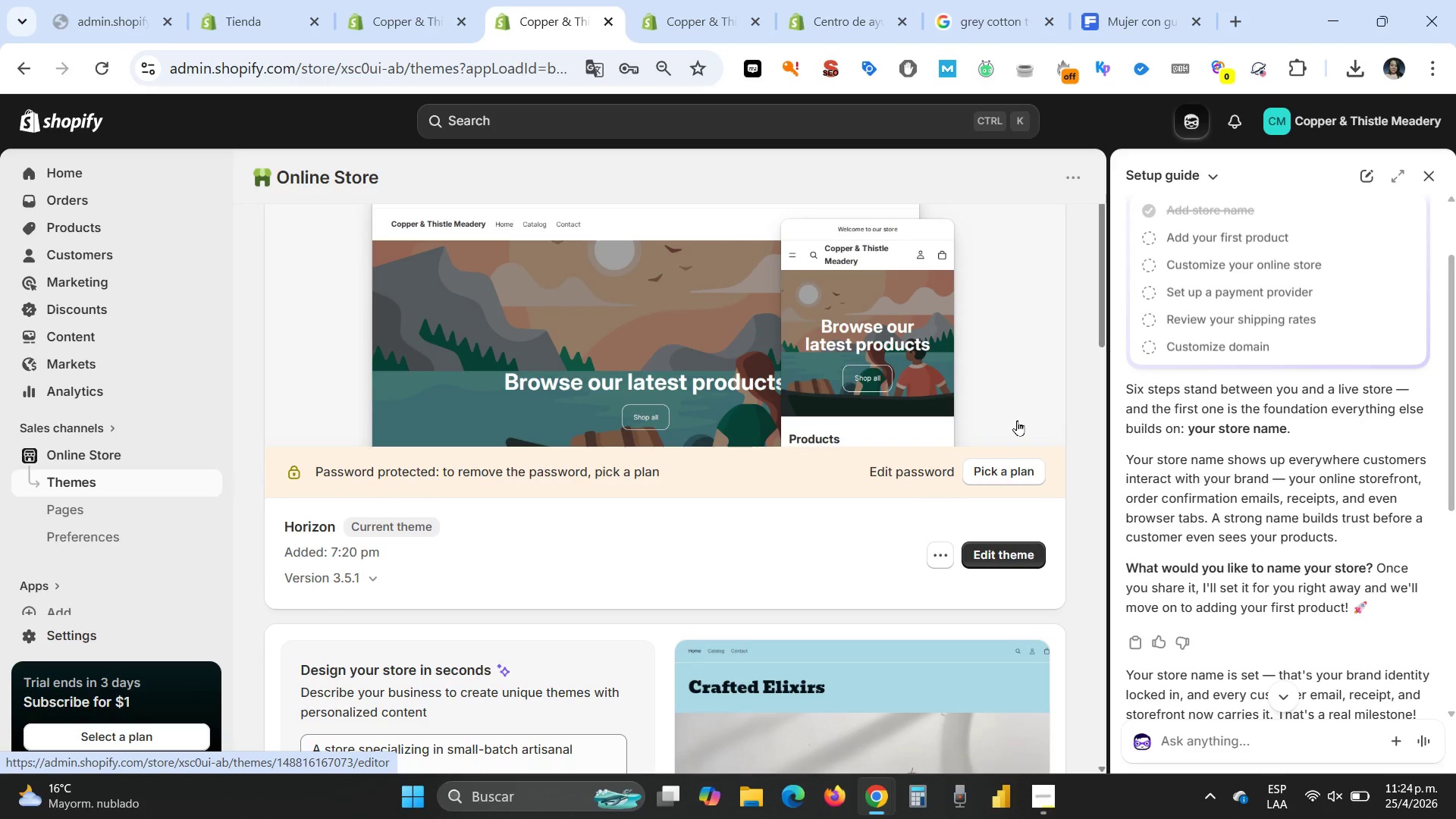 
wait(95.18)
 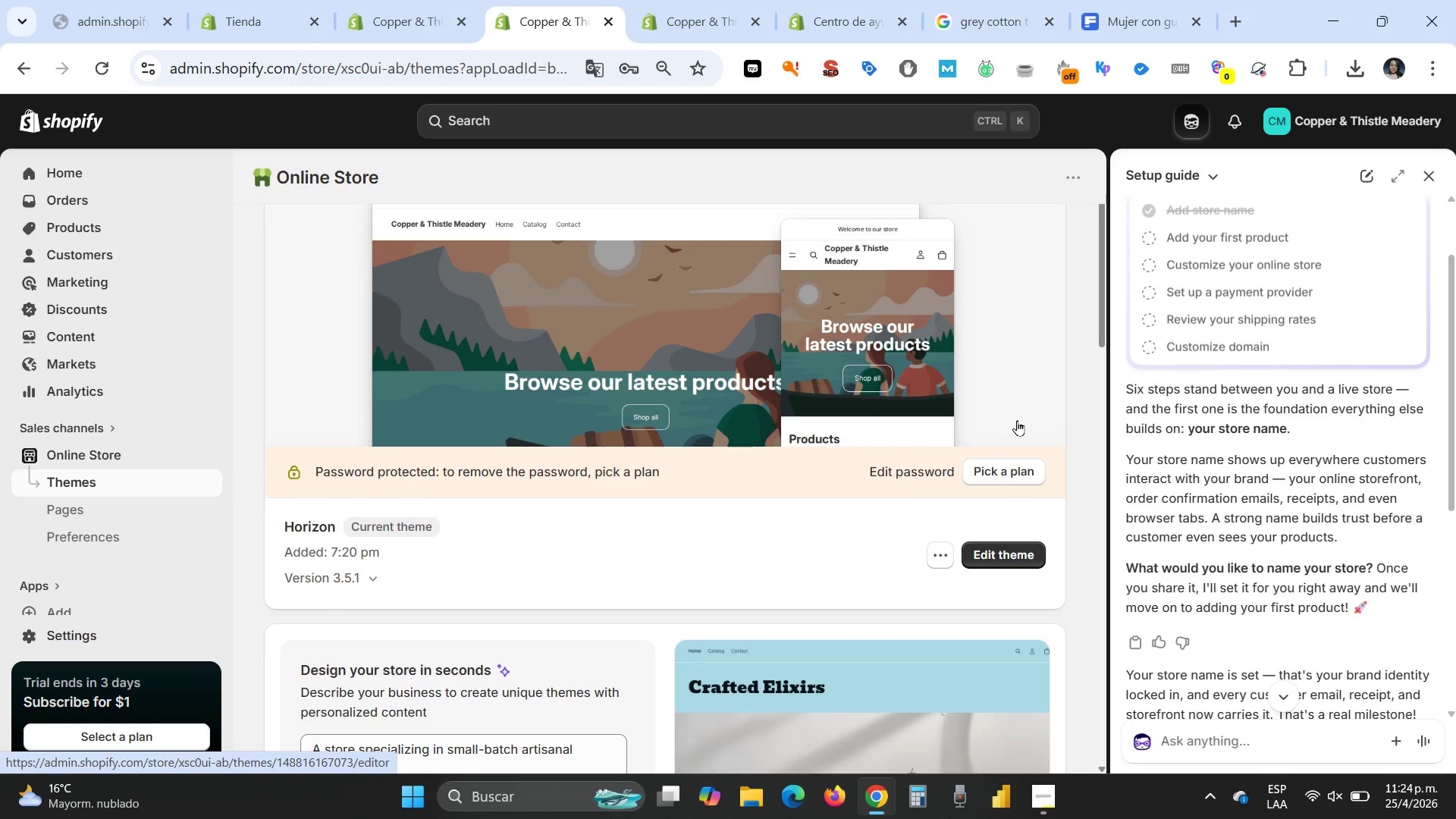 
left_click([1012, 560])
 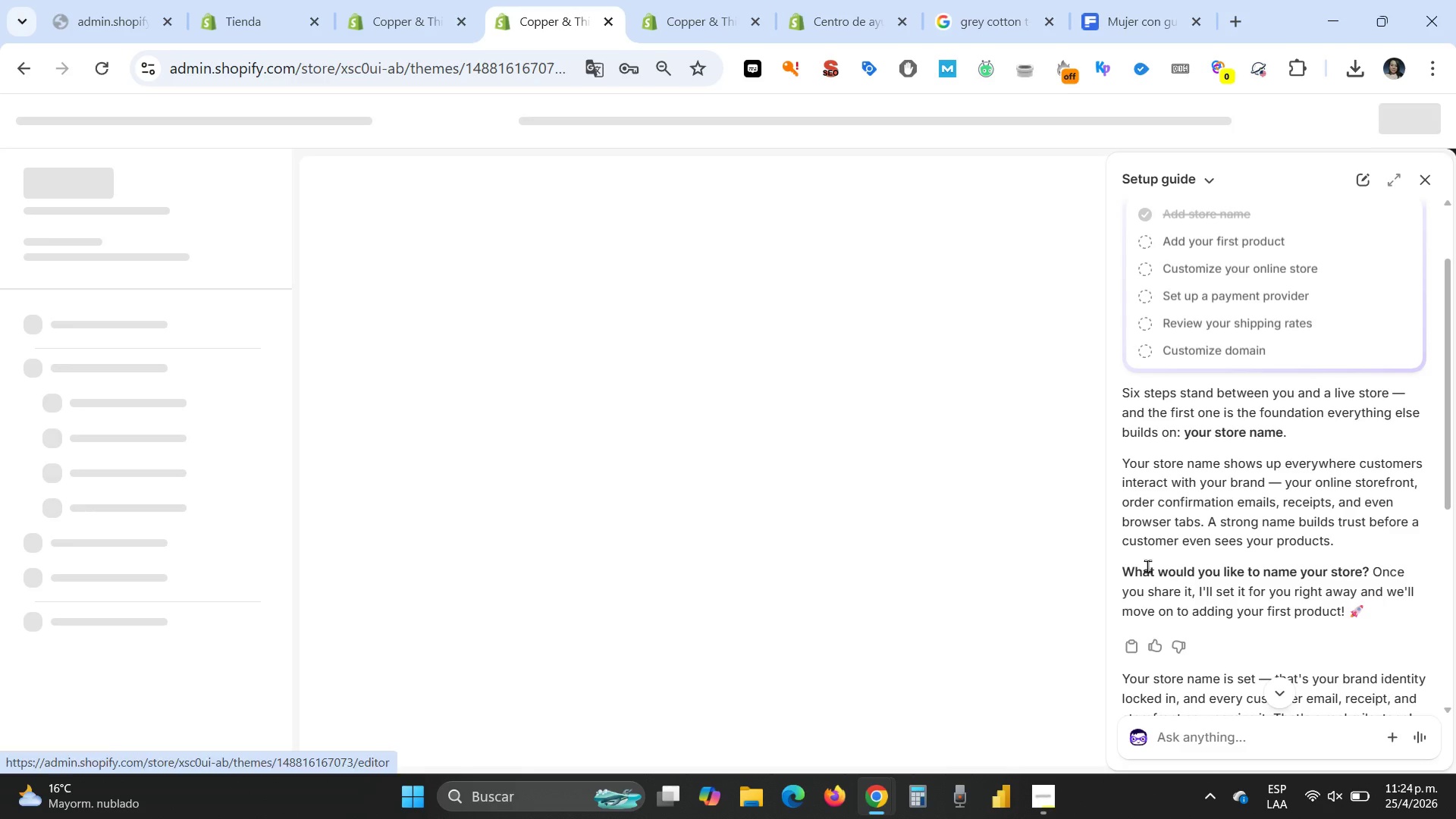 
mouse_move([796, 473])
 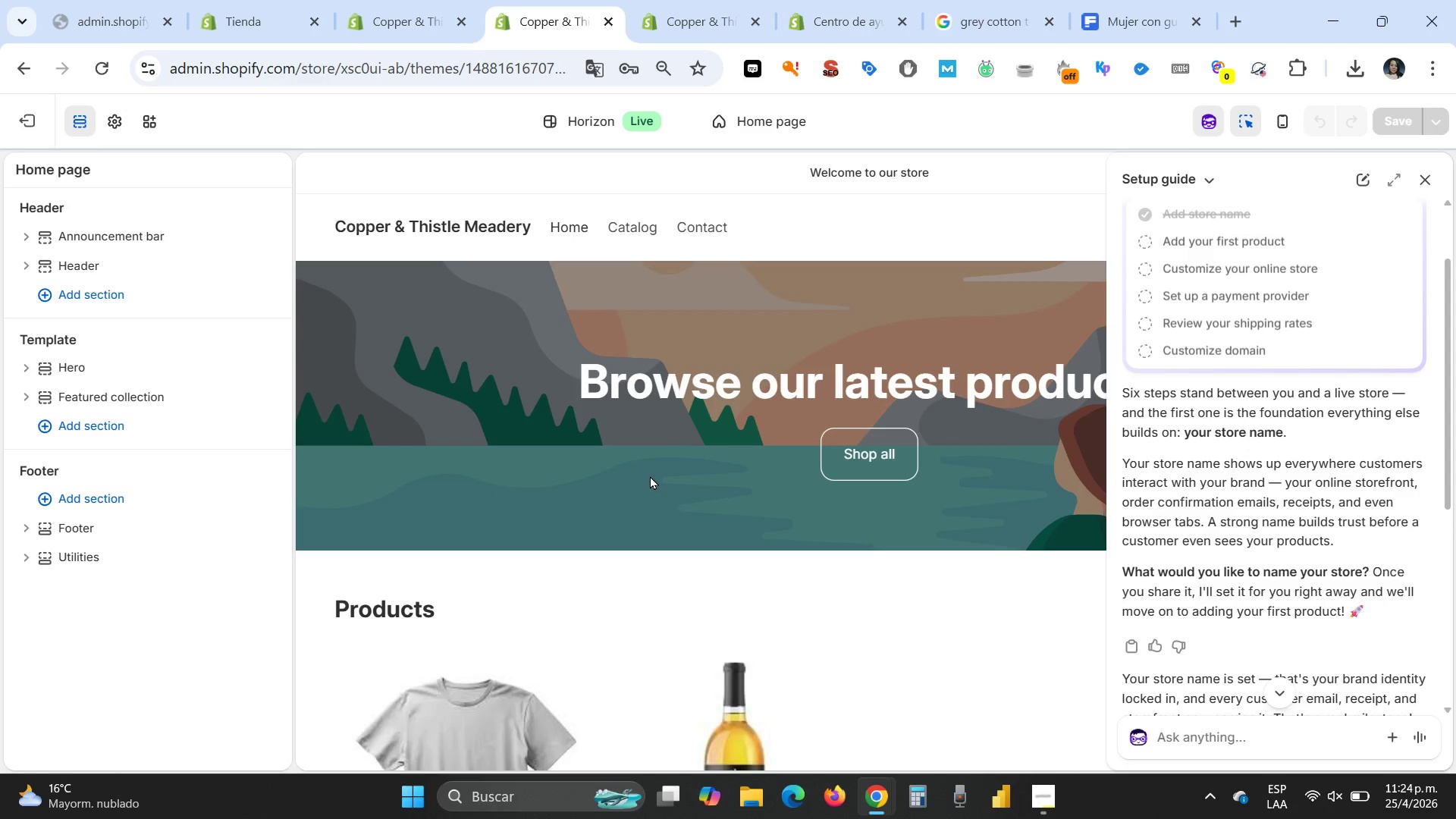 
scroll: coordinate [650, 488], scroll_direction: down, amount: 3.0
 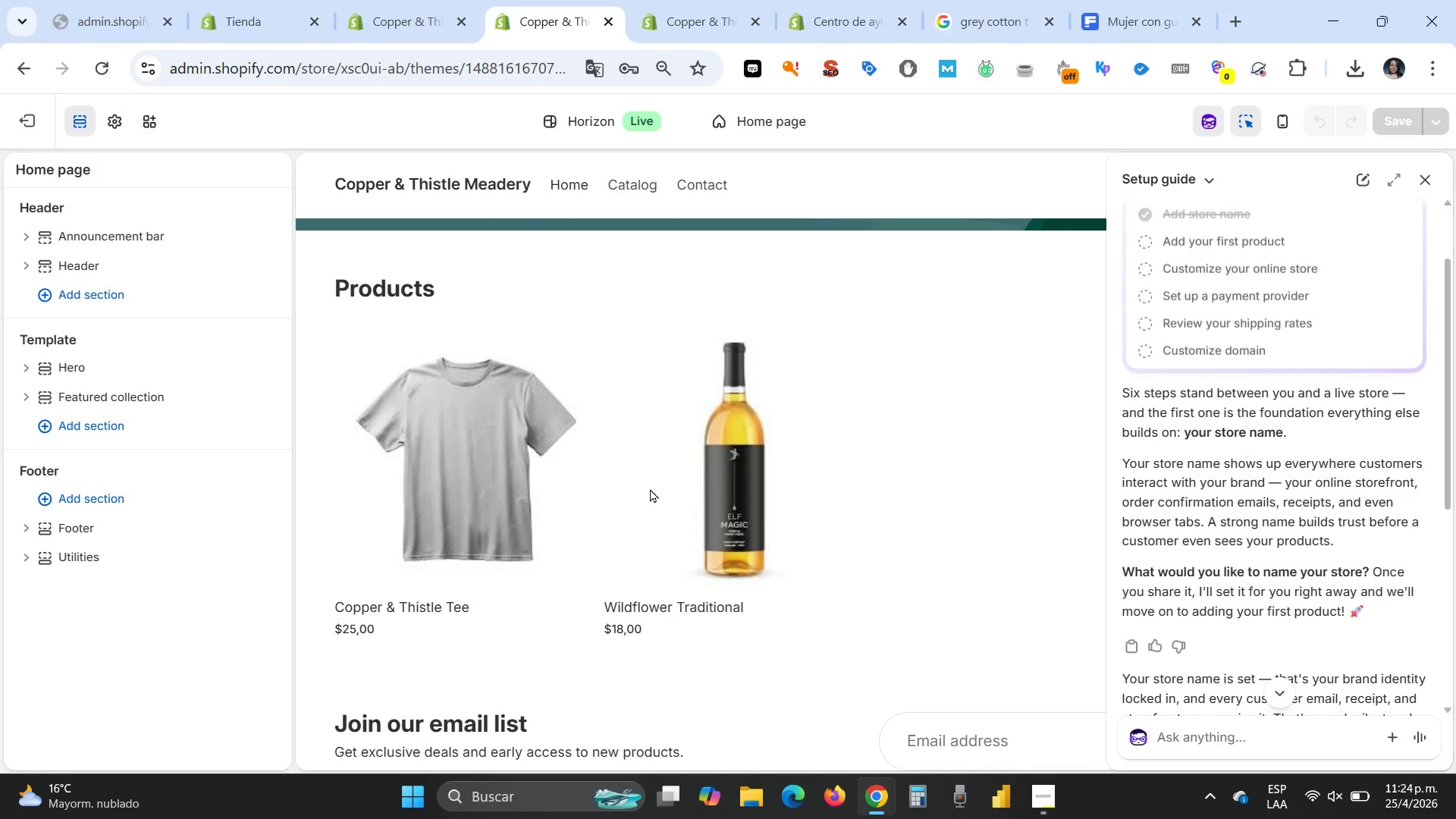 
scroll: coordinate [638, 483], scroll_direction: up, amount: 4.0
 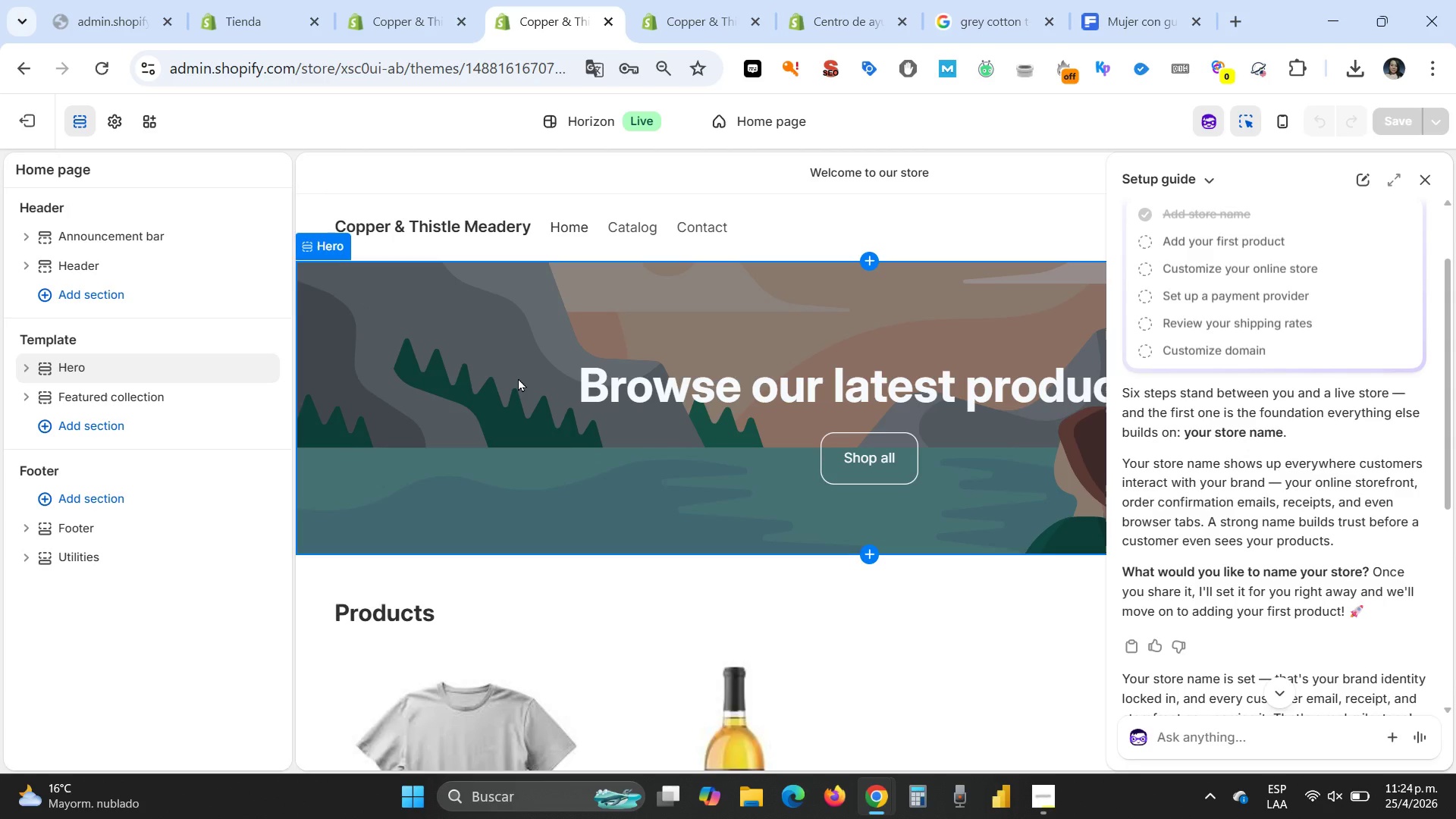 
left_click([518, 378])
 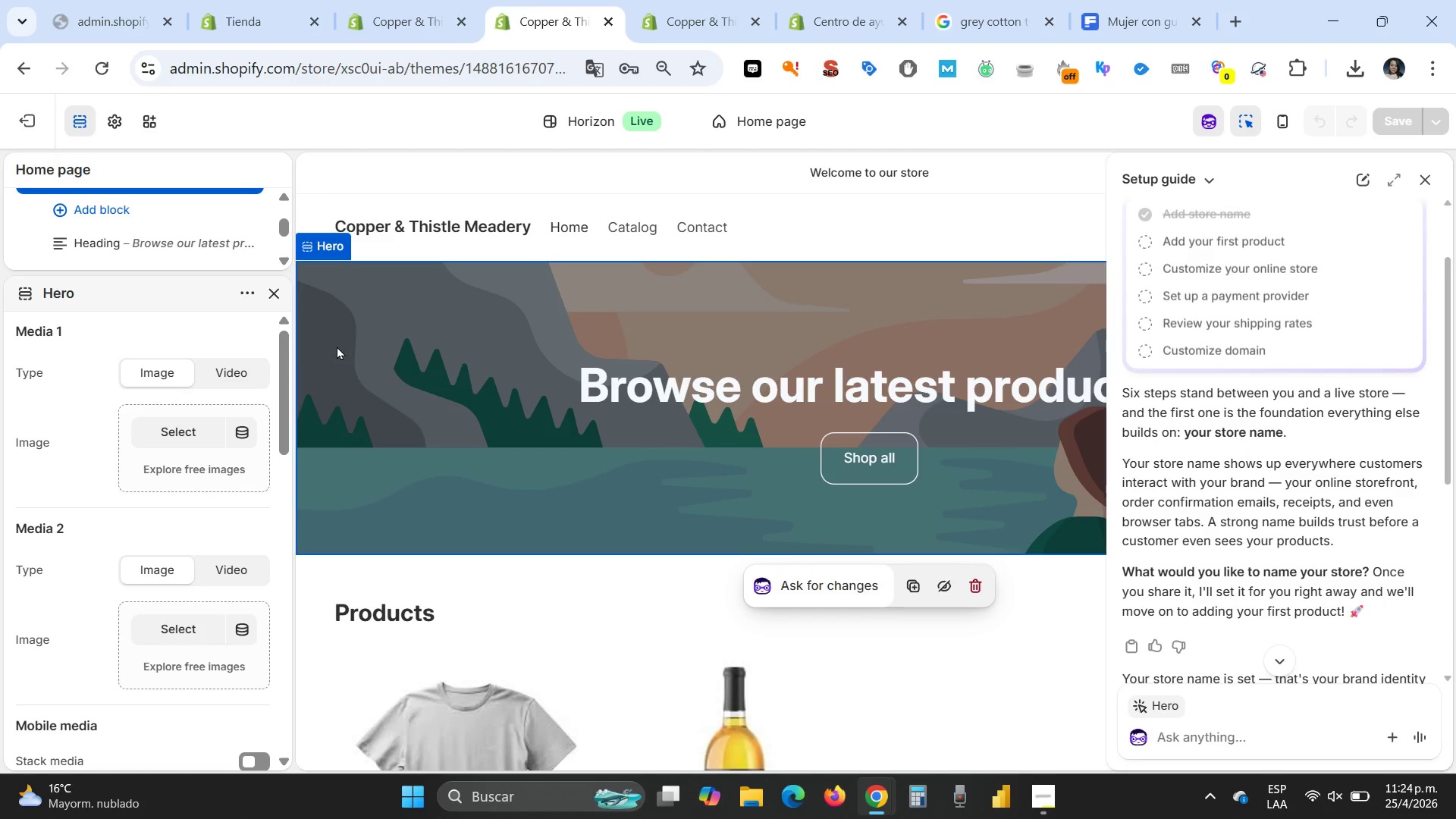 
left_click([134, 371])
 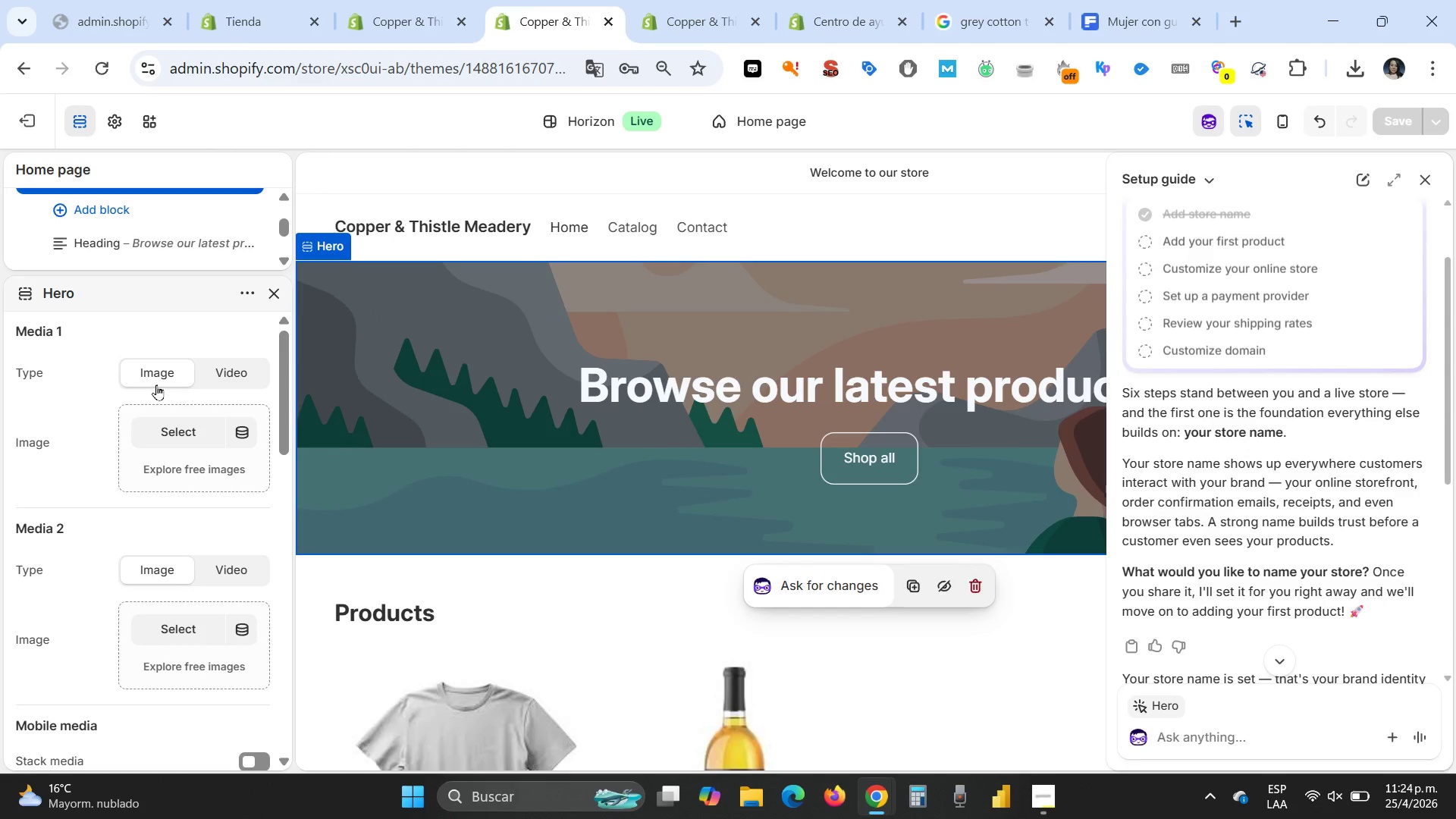 
left_click([156, 370])
 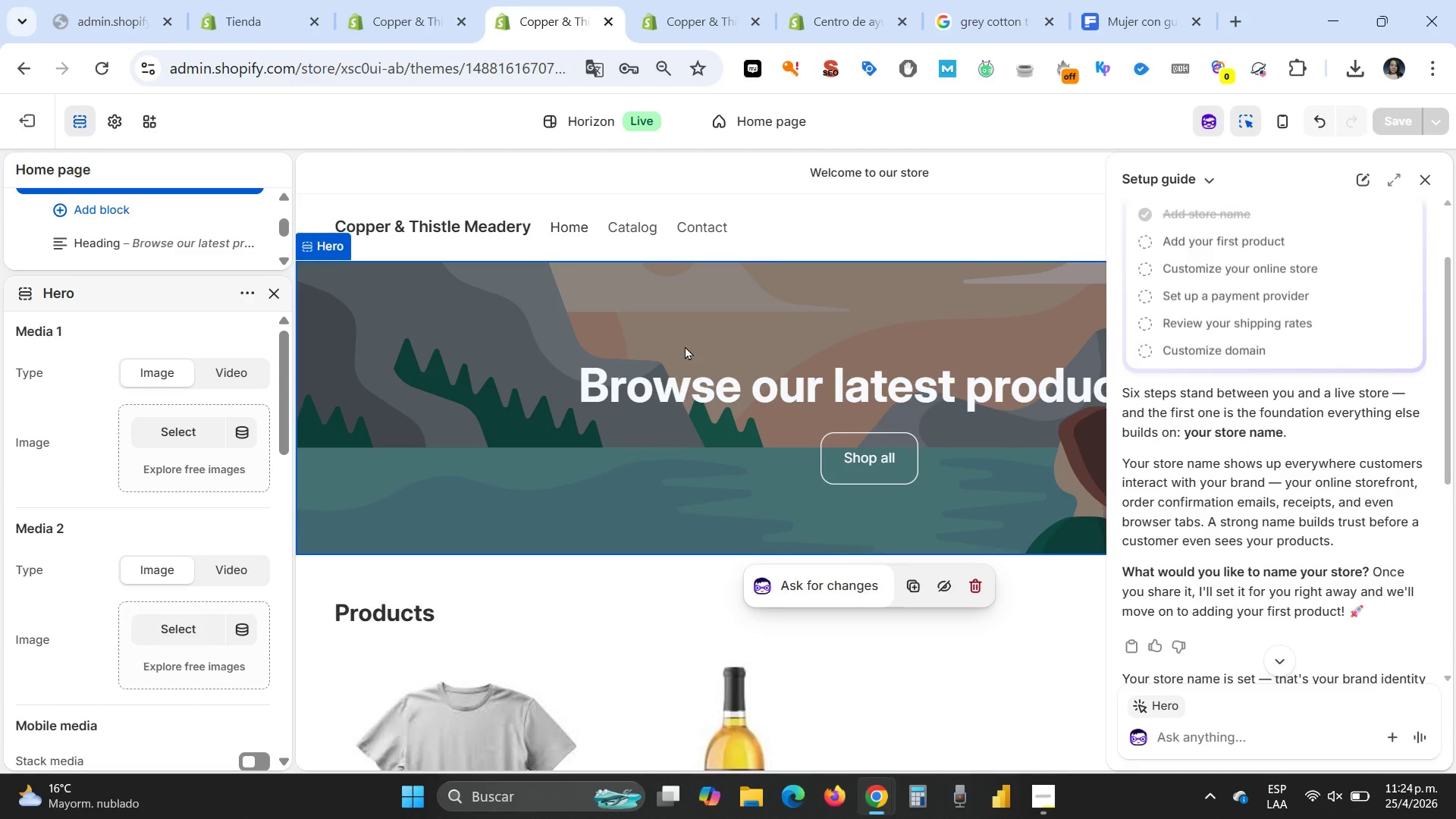 
wait(8.53)
 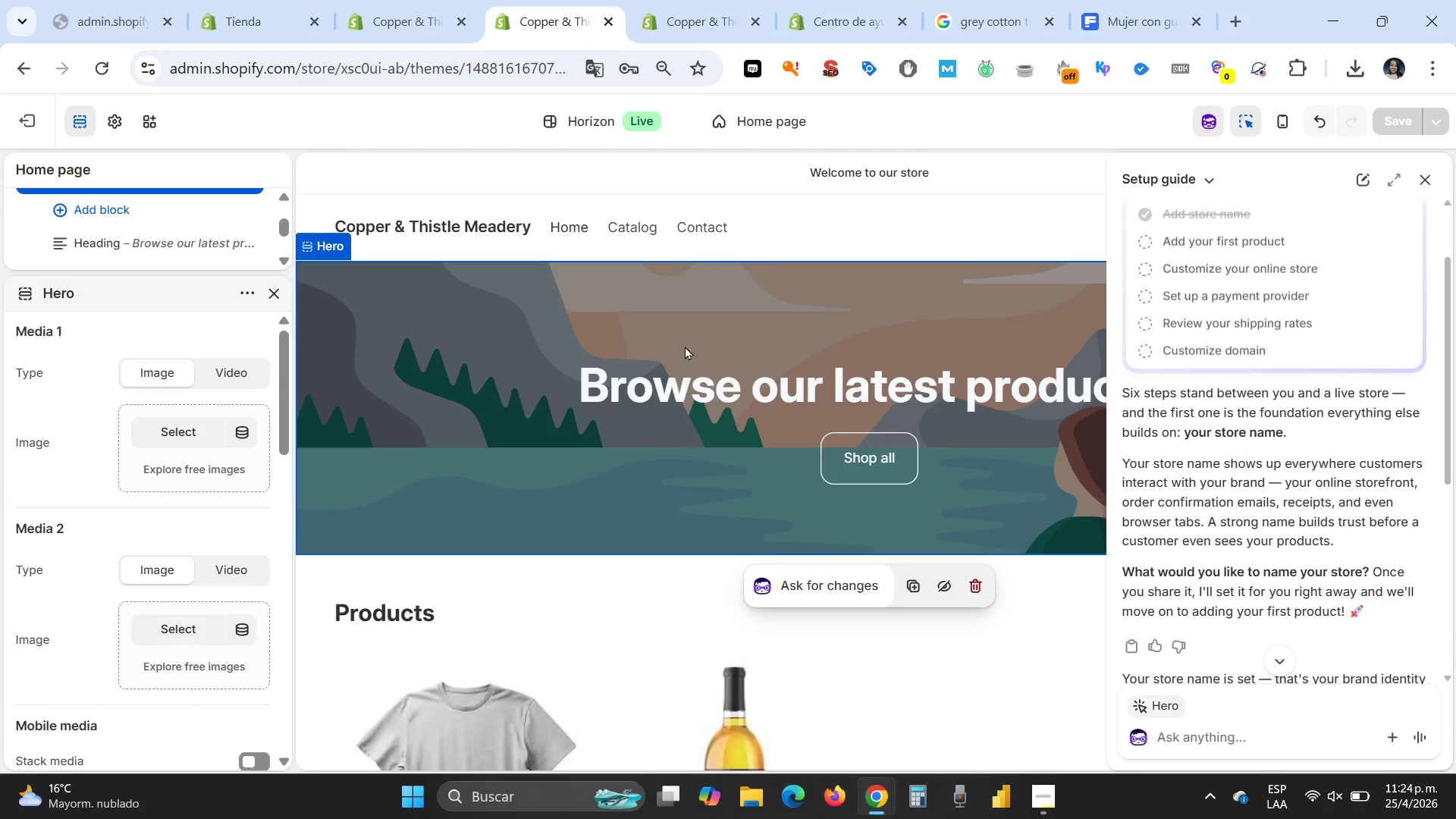 
left_click([187, 432])
 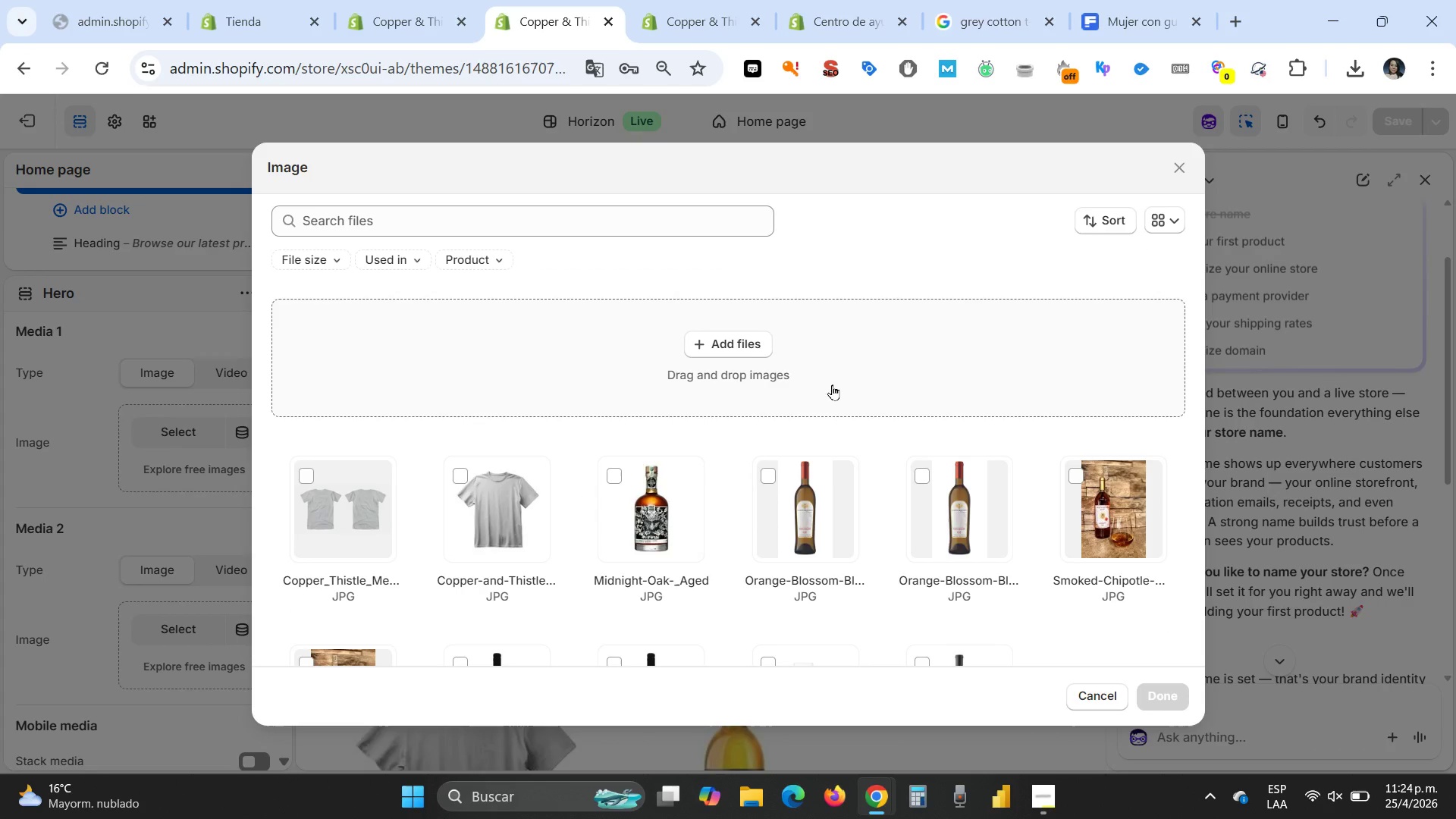 
left_click([744, 353])
 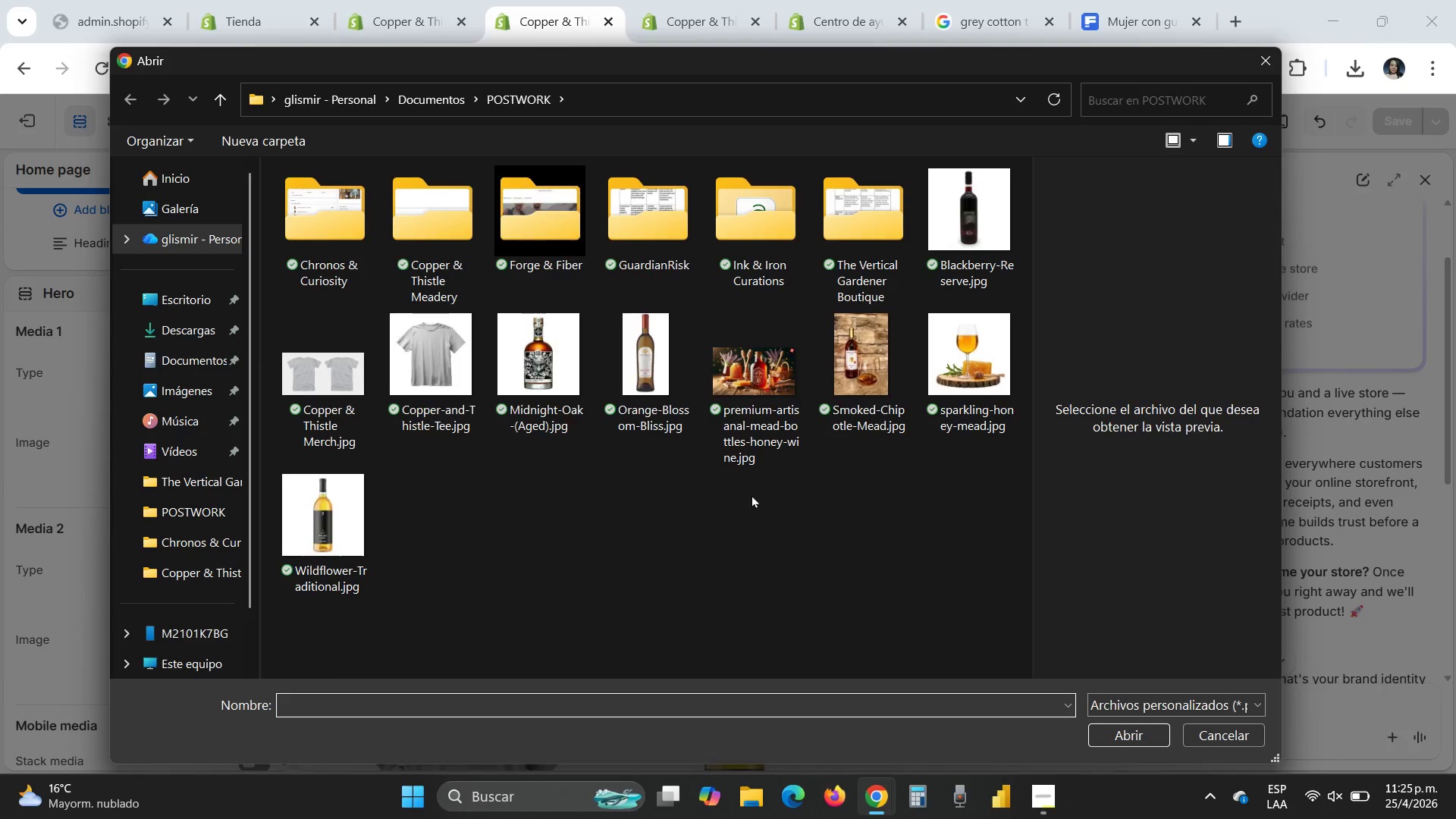 
double_click([752, 366])
 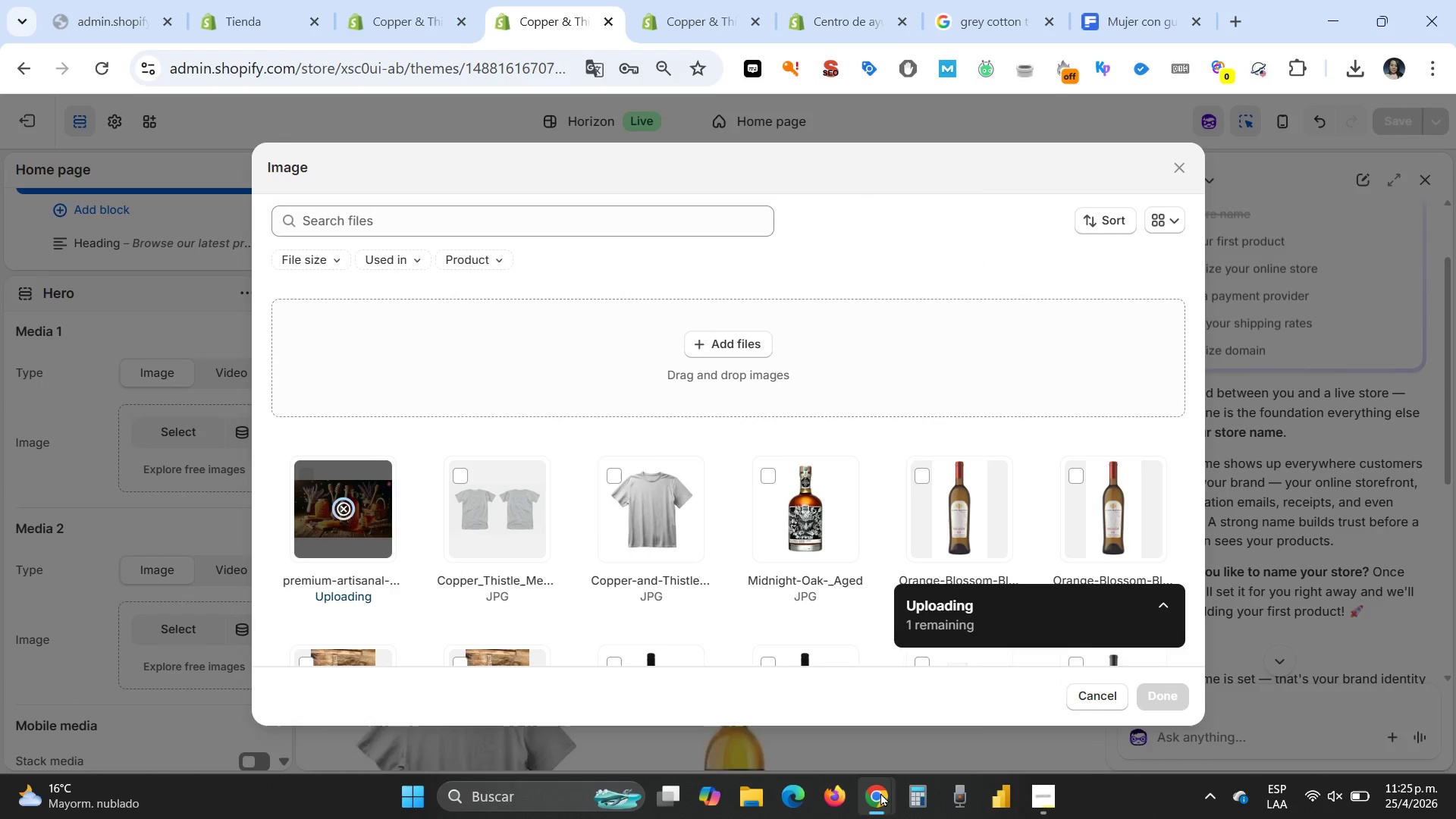 
left_click([815, 711])
 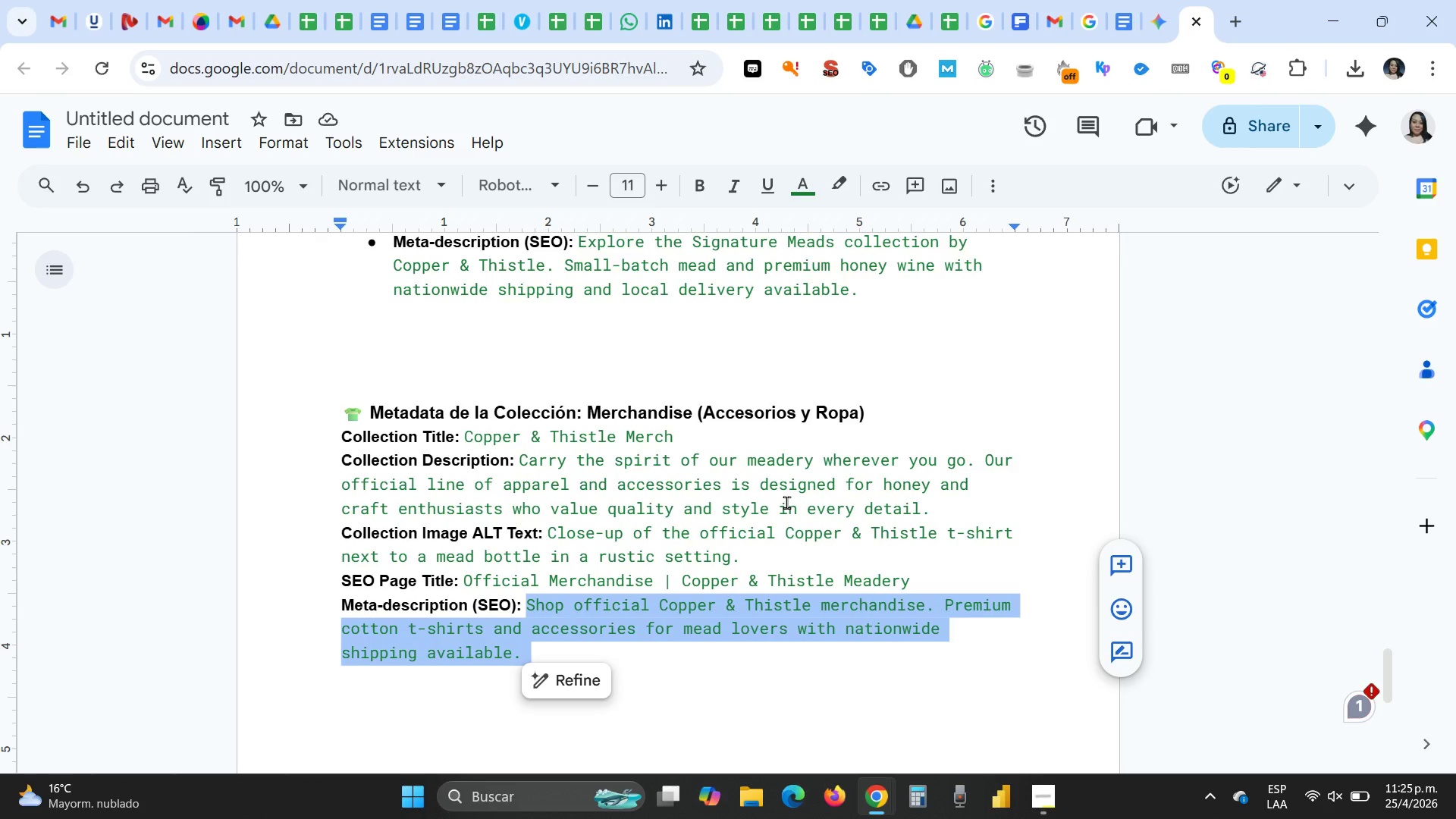 
scroll: coordinate [786, 503], scroll_direction: up, amount: 8.0
 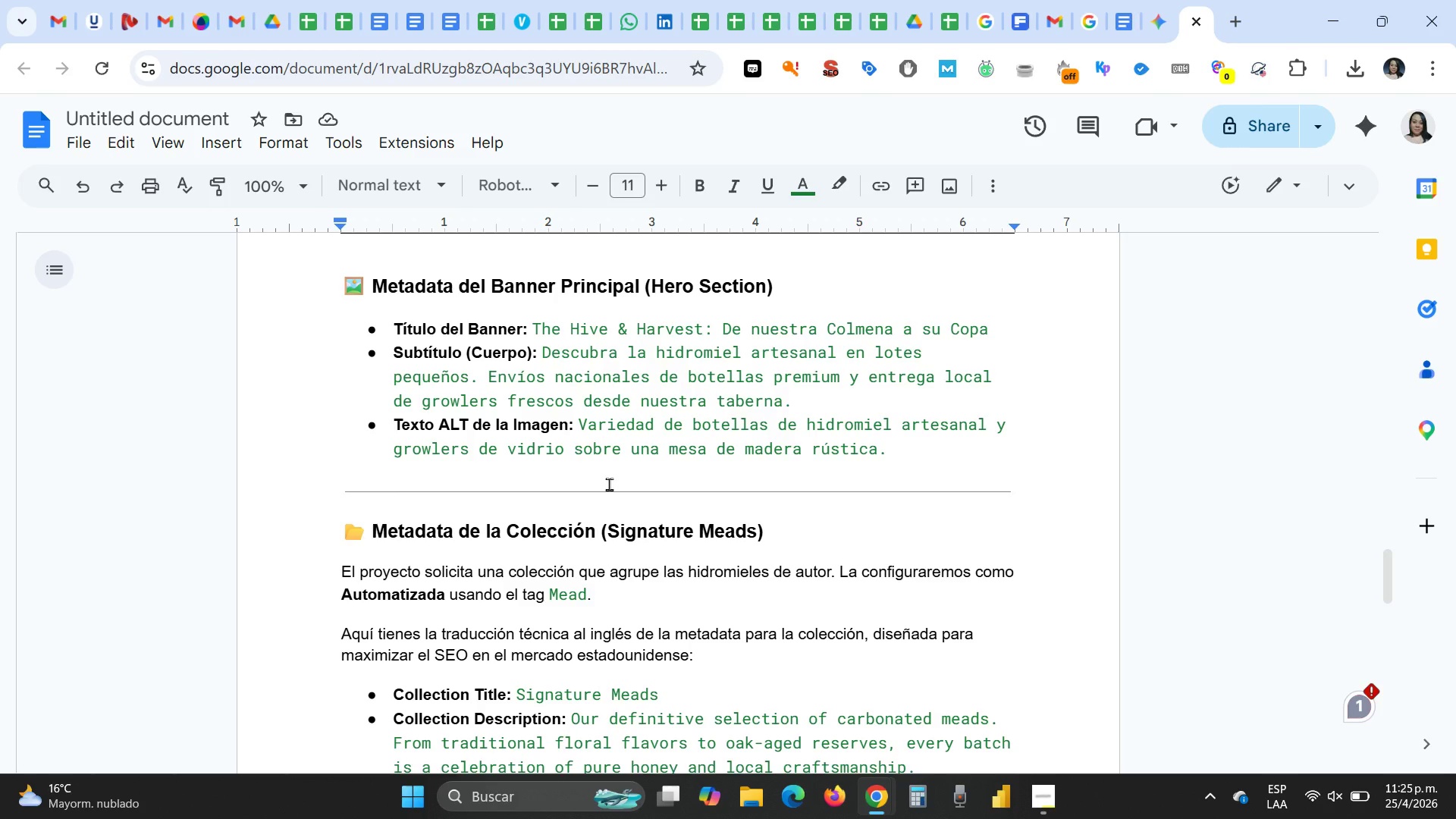 
wait(5.68)
 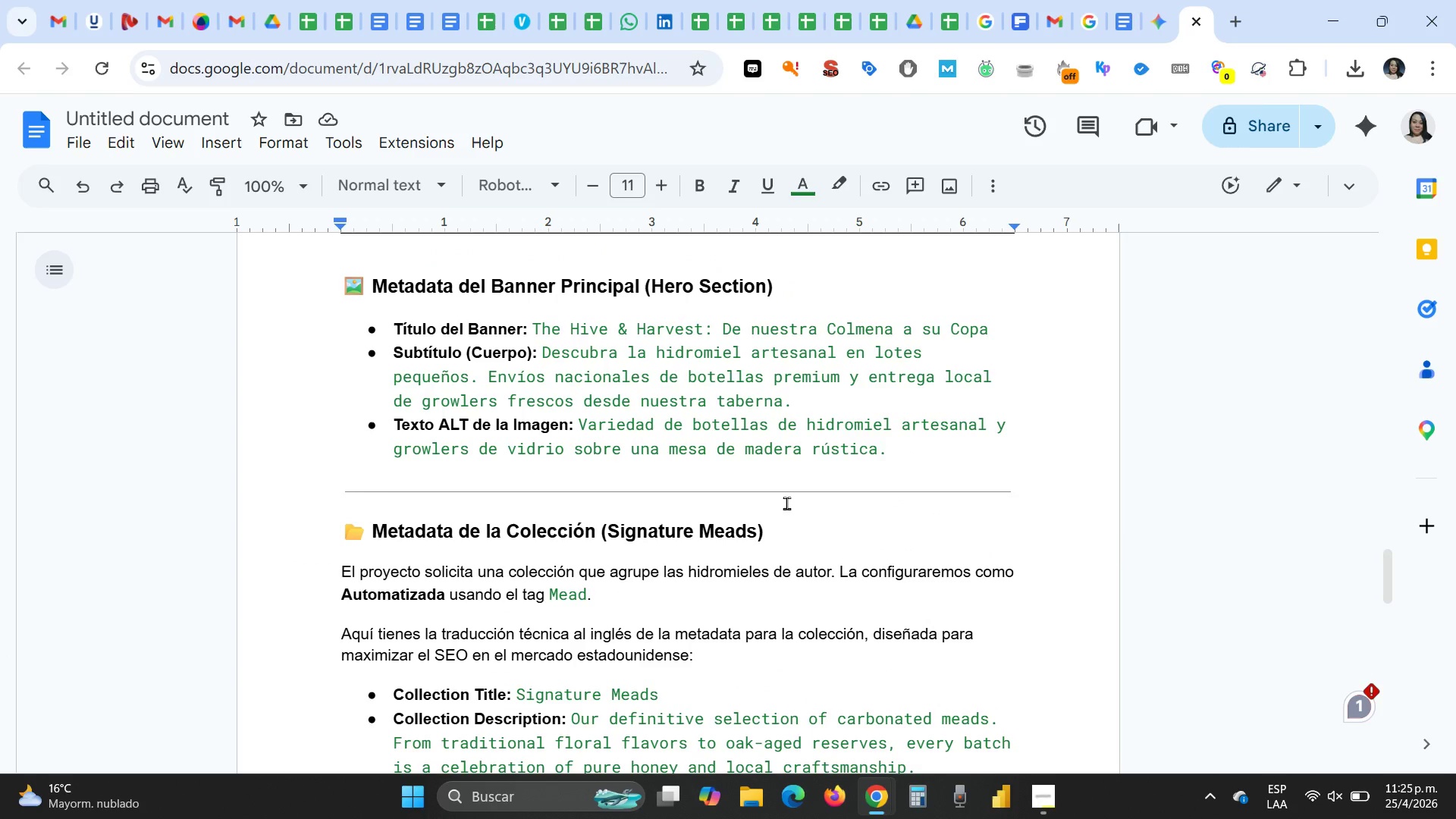 
left_click_drag(start_coordinate=[579, 425], to_coordinate=[893, 457])
 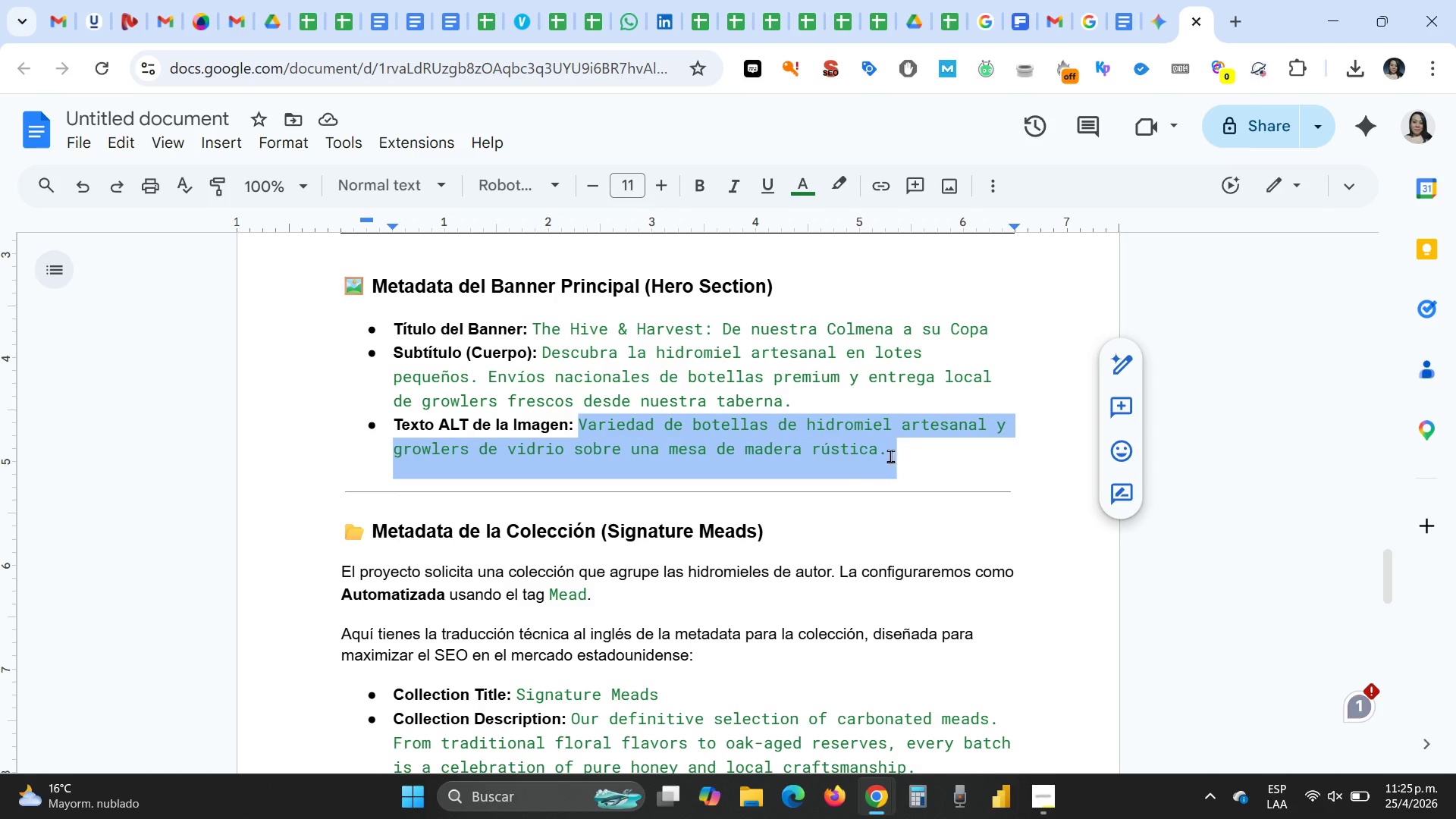 
key(Control+C)
 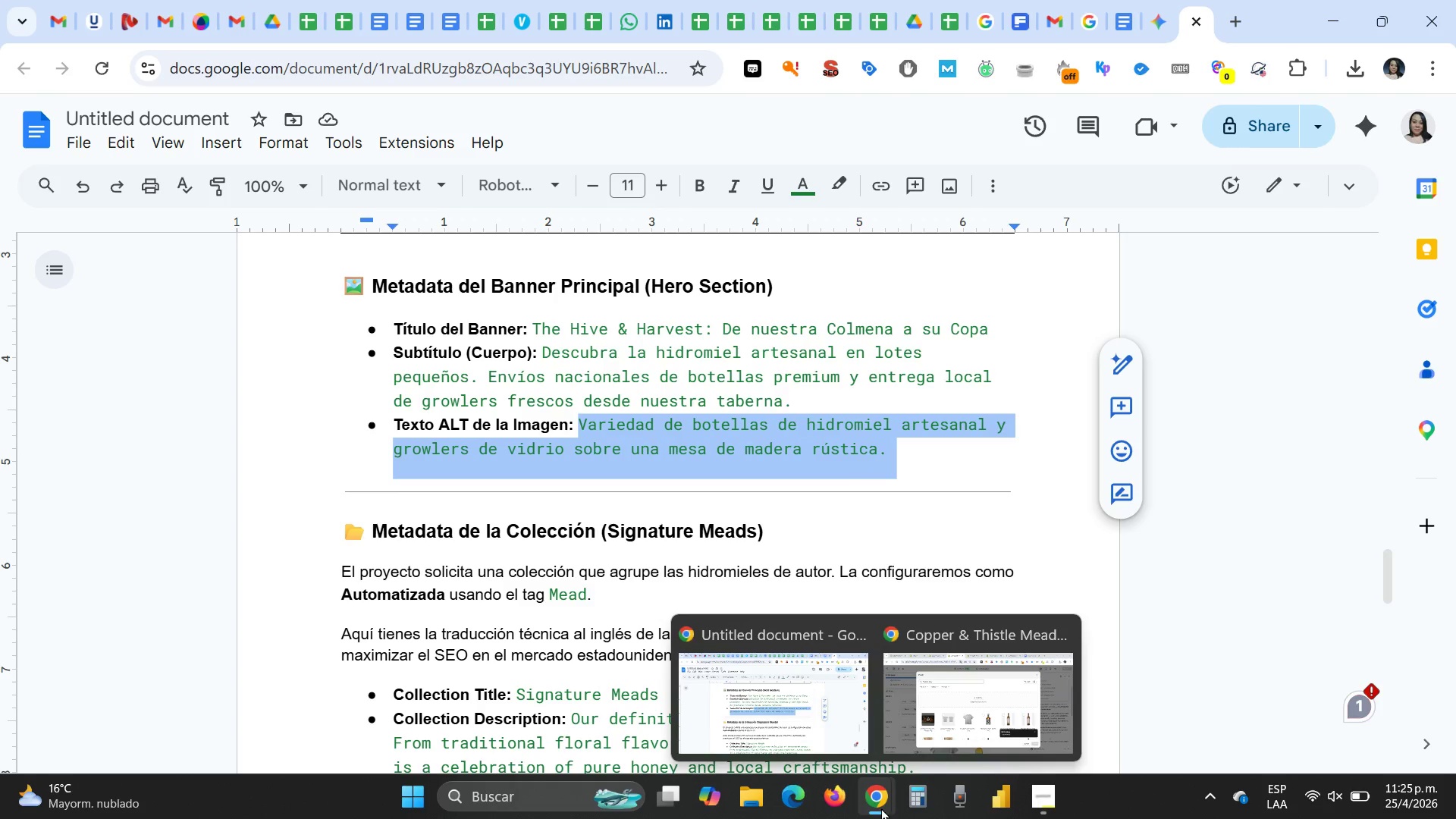 
left_click([953, 707])
 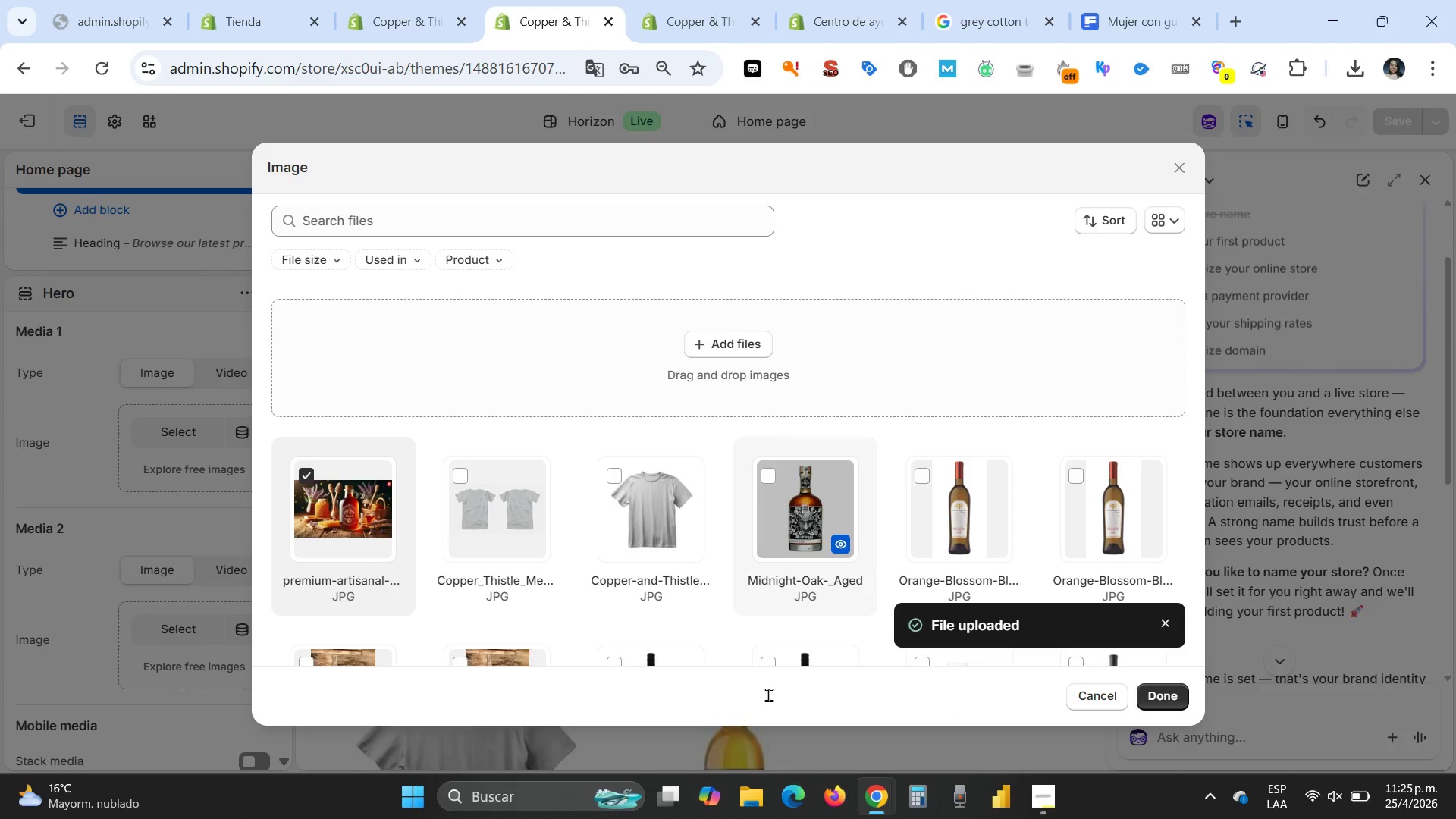 
left_click([1168, 696])
 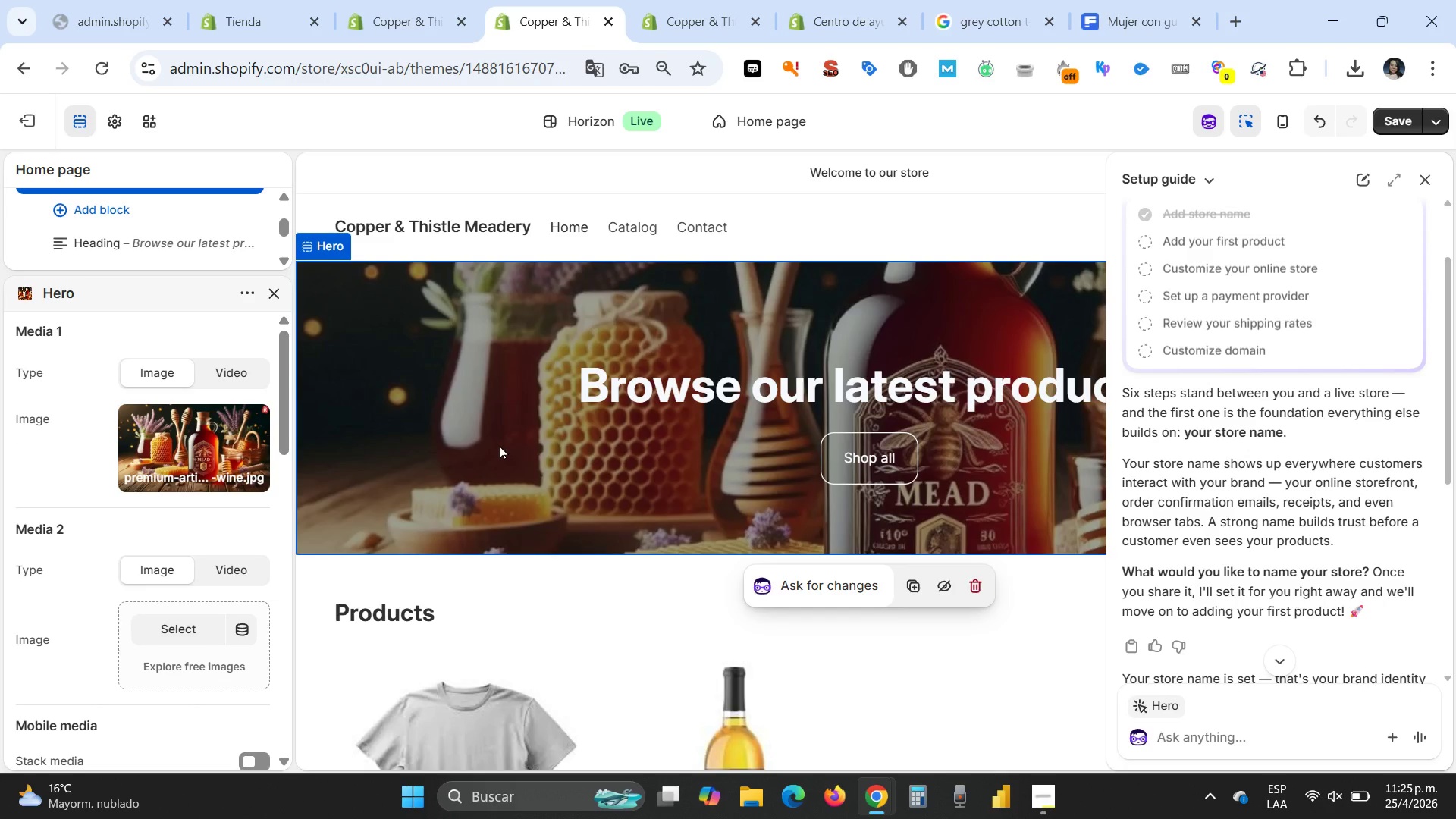 
wait(9.25)
 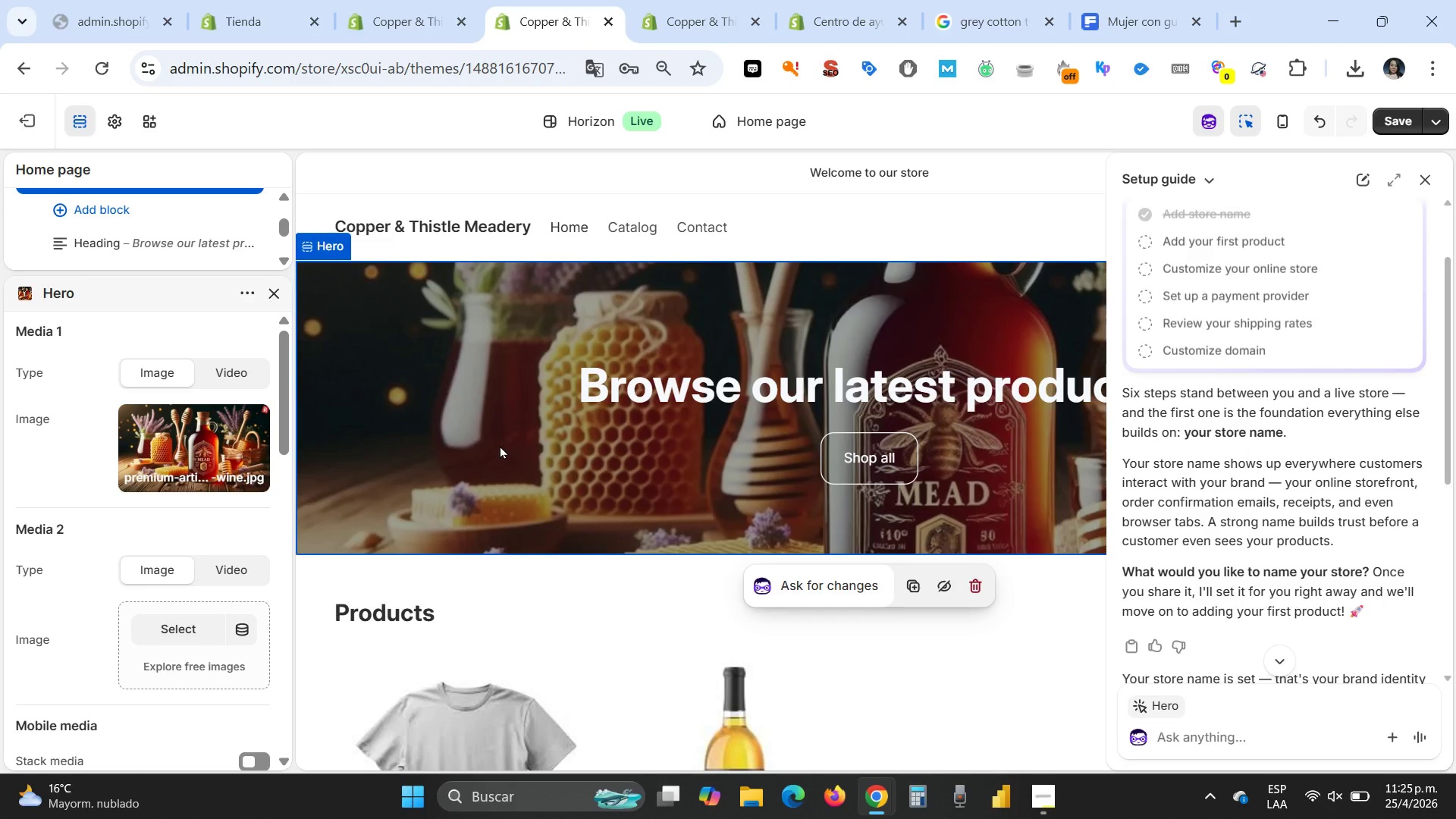 
left_click([249, 422])
 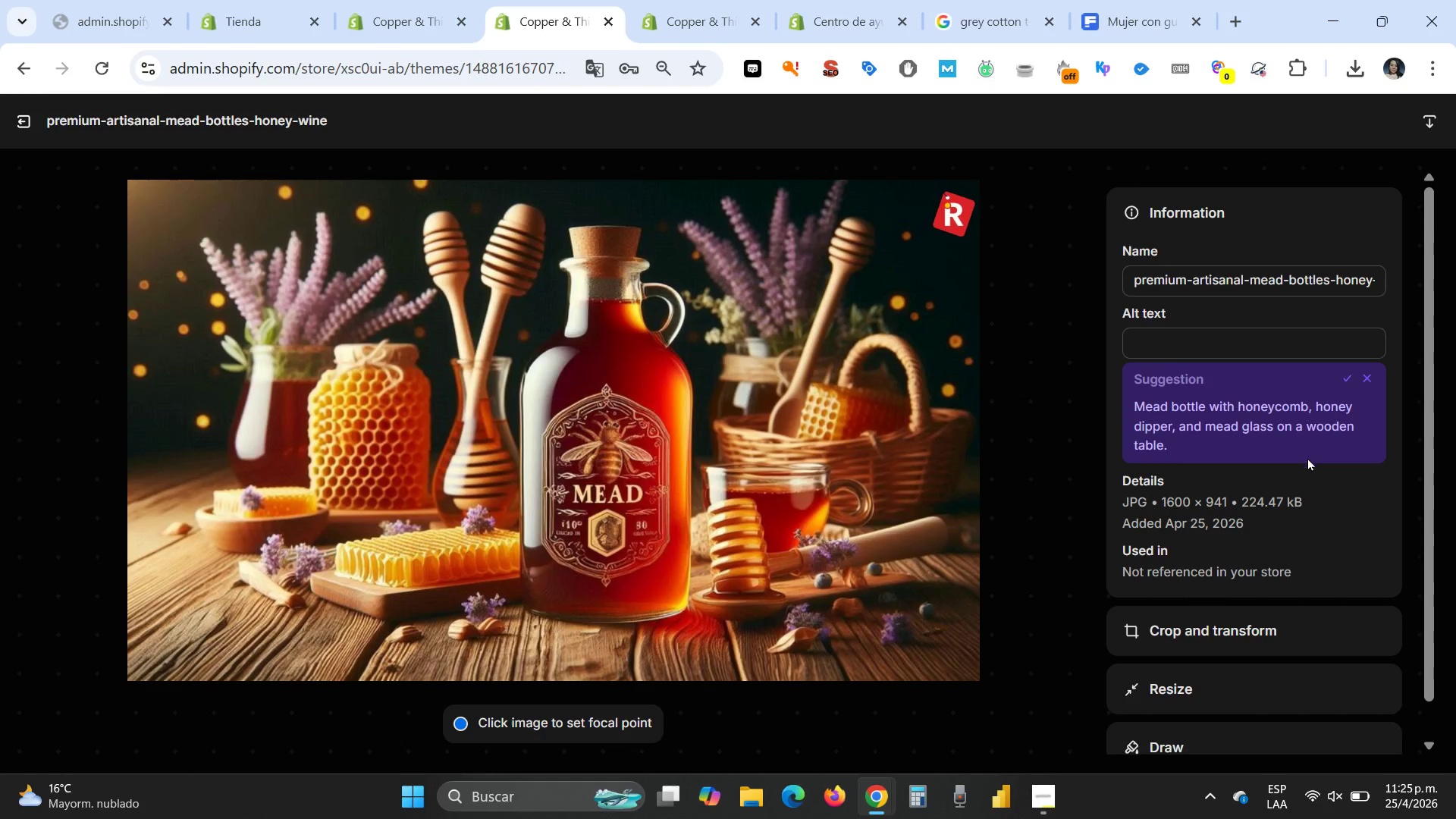 
left_click([1167, 347])
 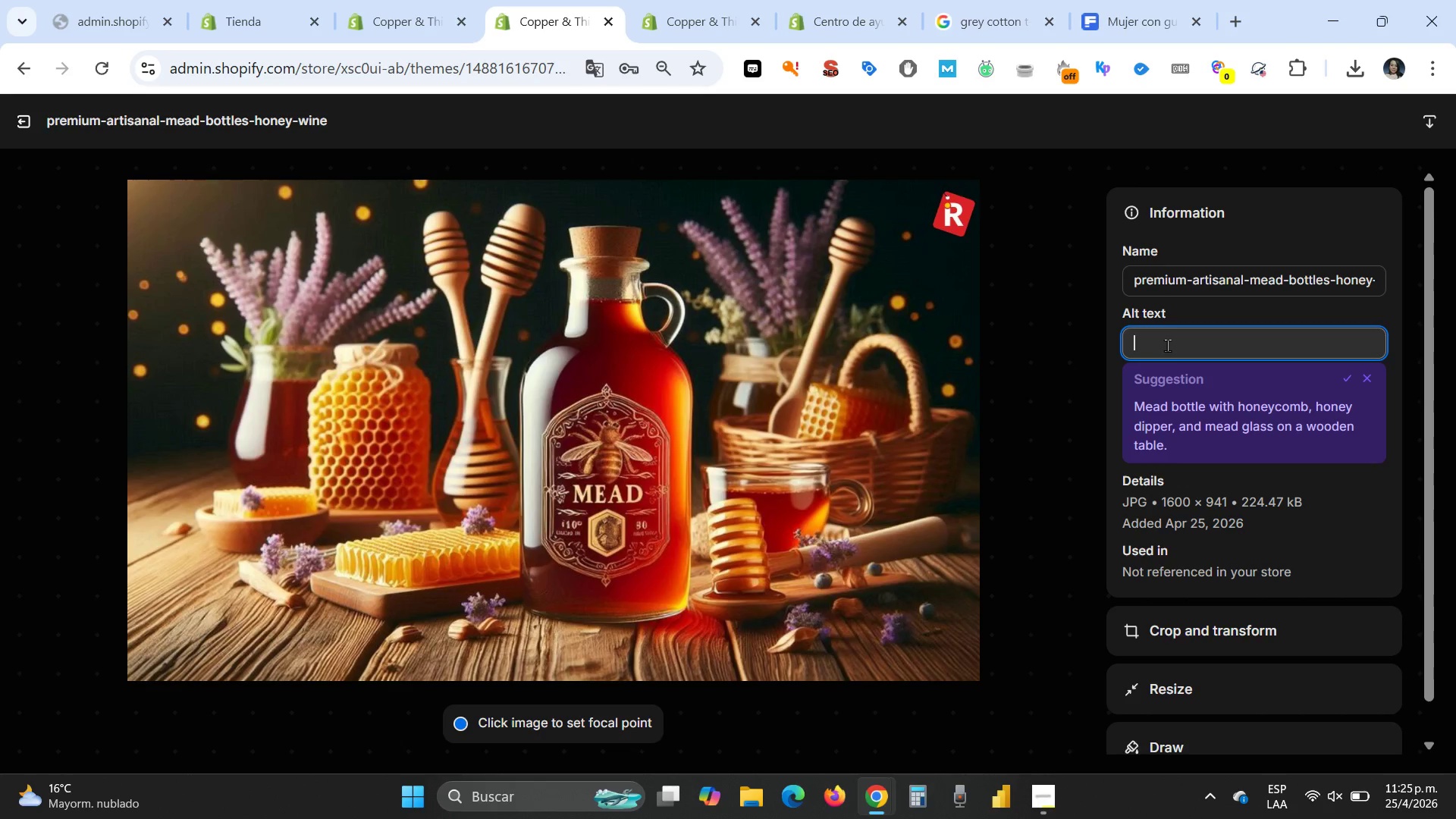 
key(Control+V)
 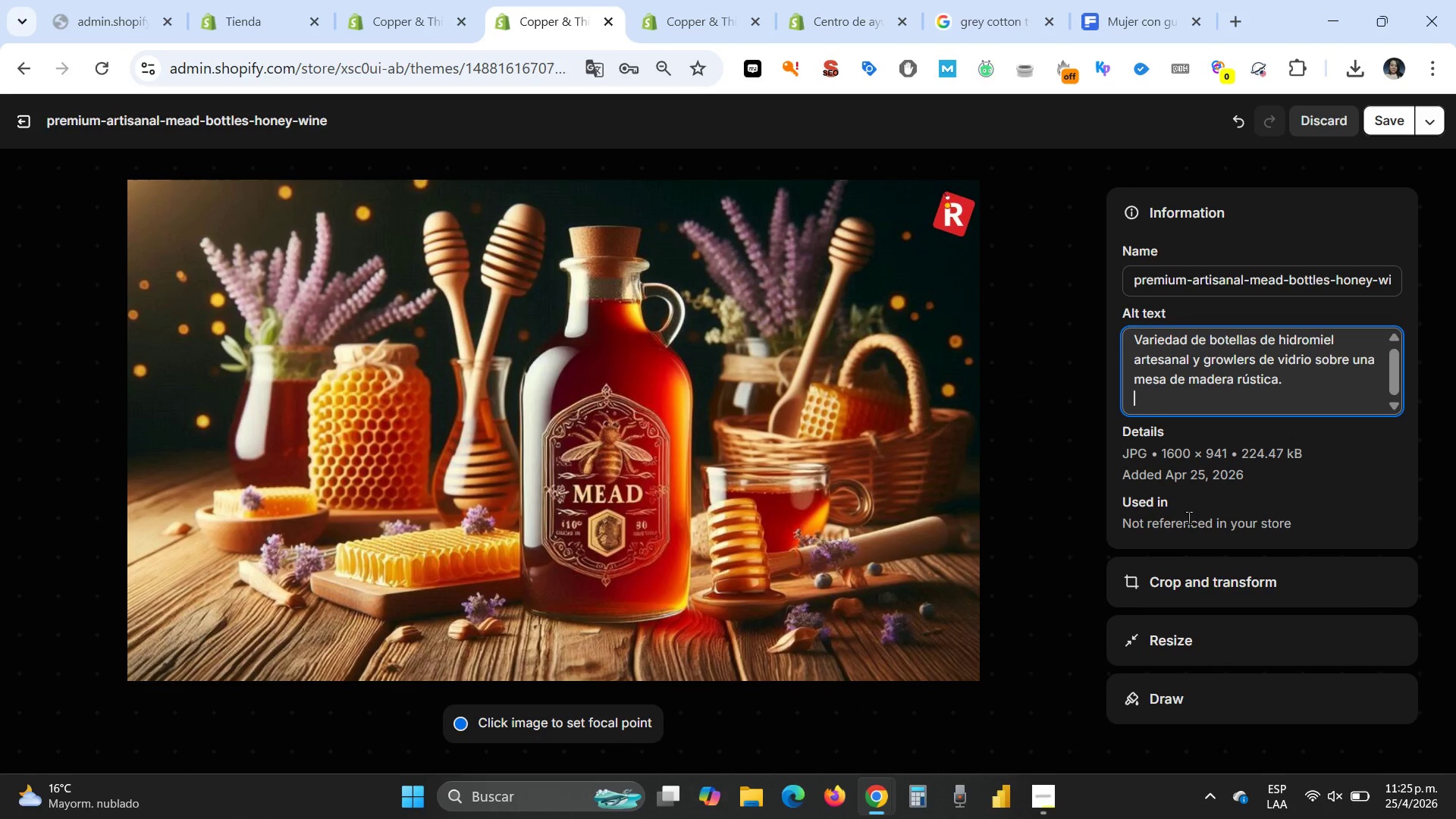 
key(Backspace)
 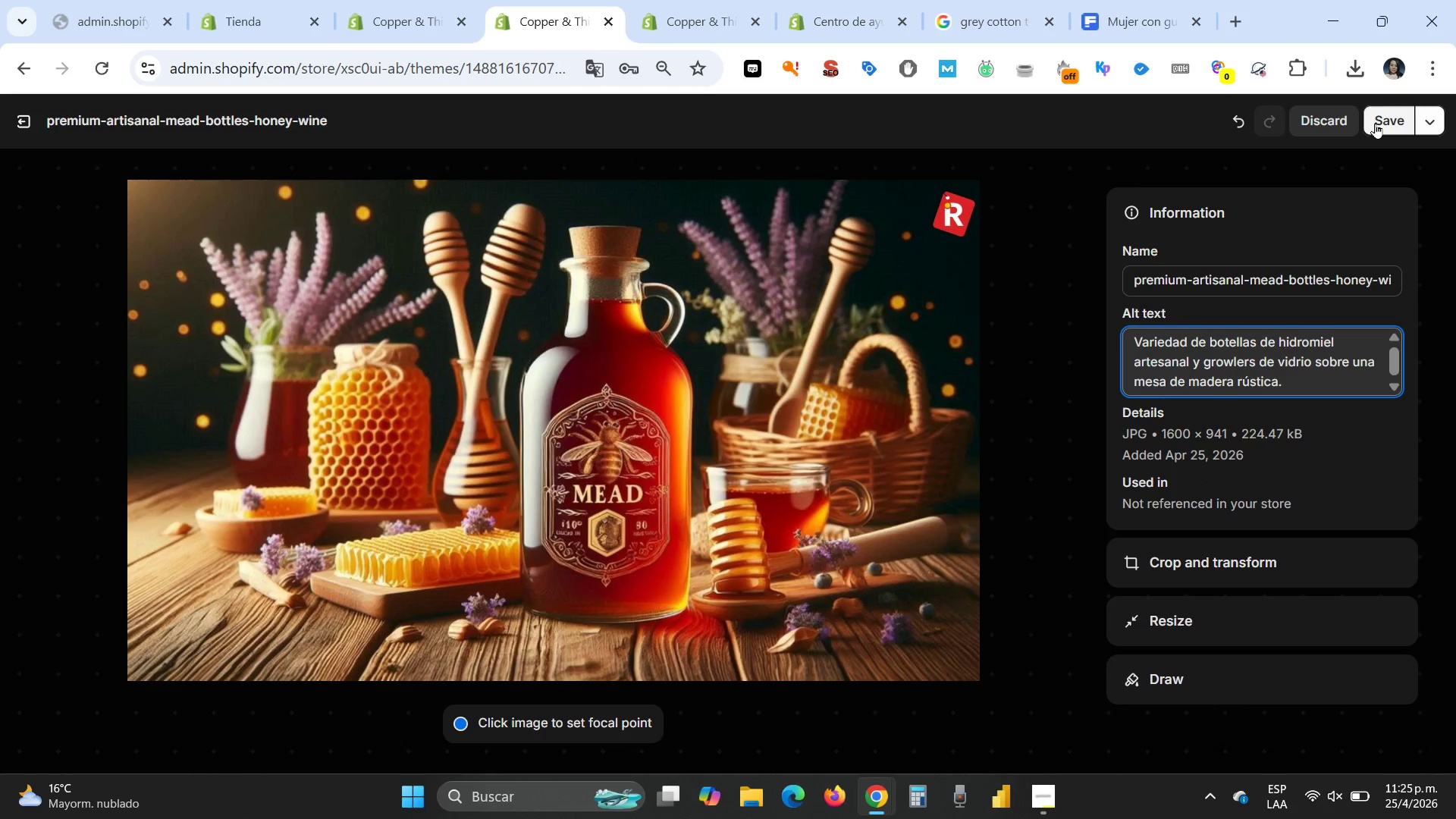 
left_click([1382, 123])
 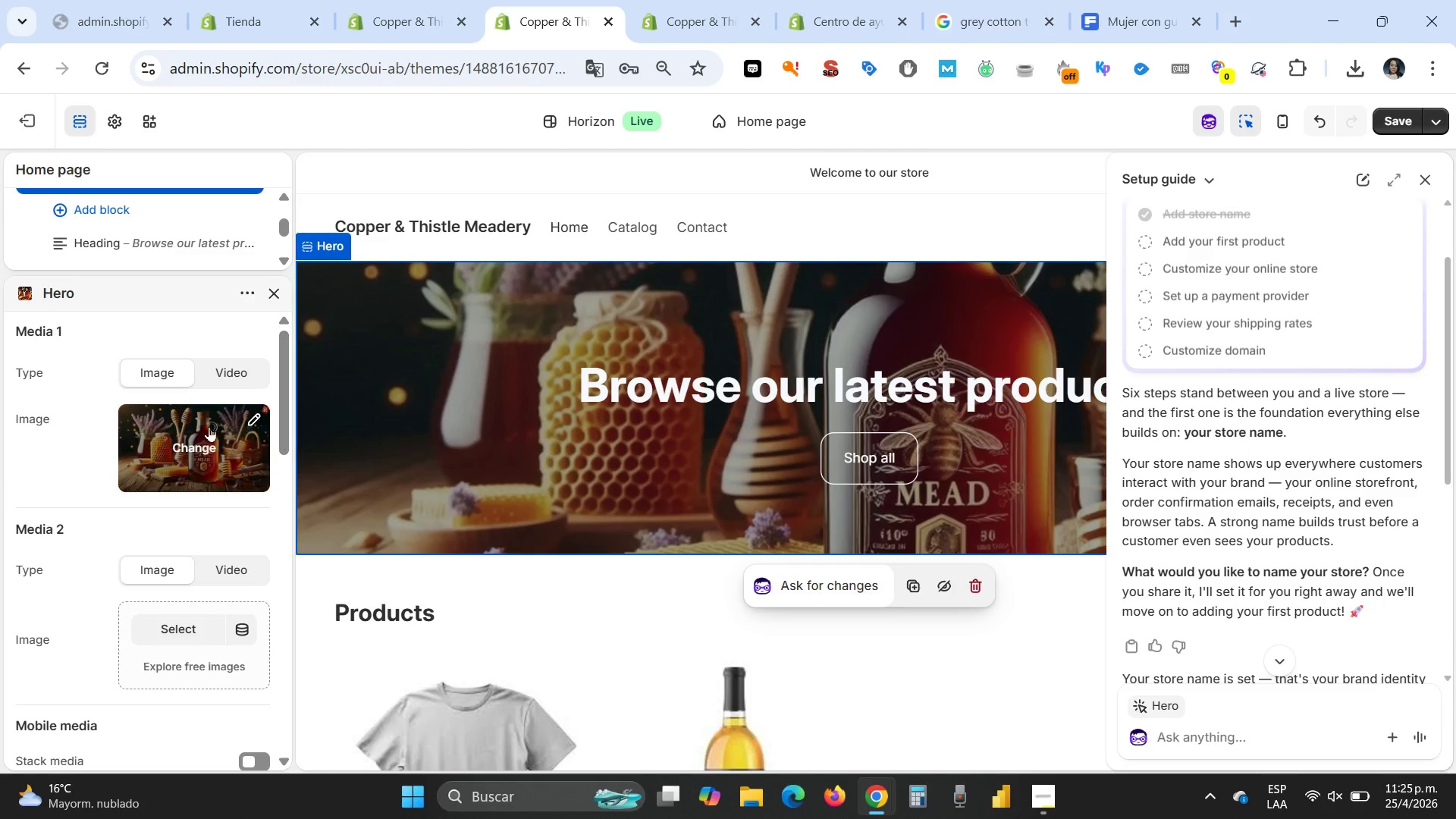 
wait(6.42)
 